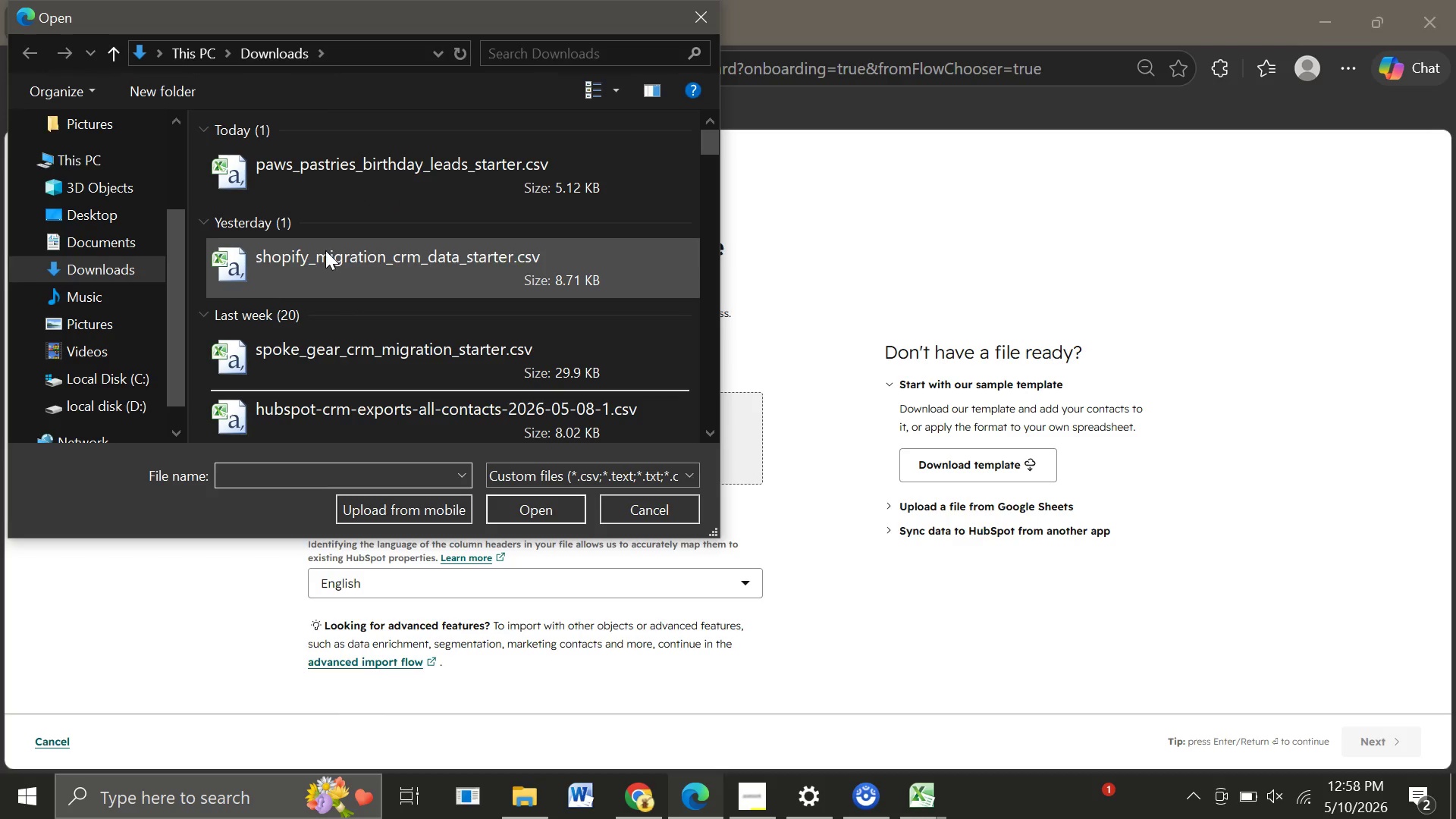 
left_click([321, 184])
 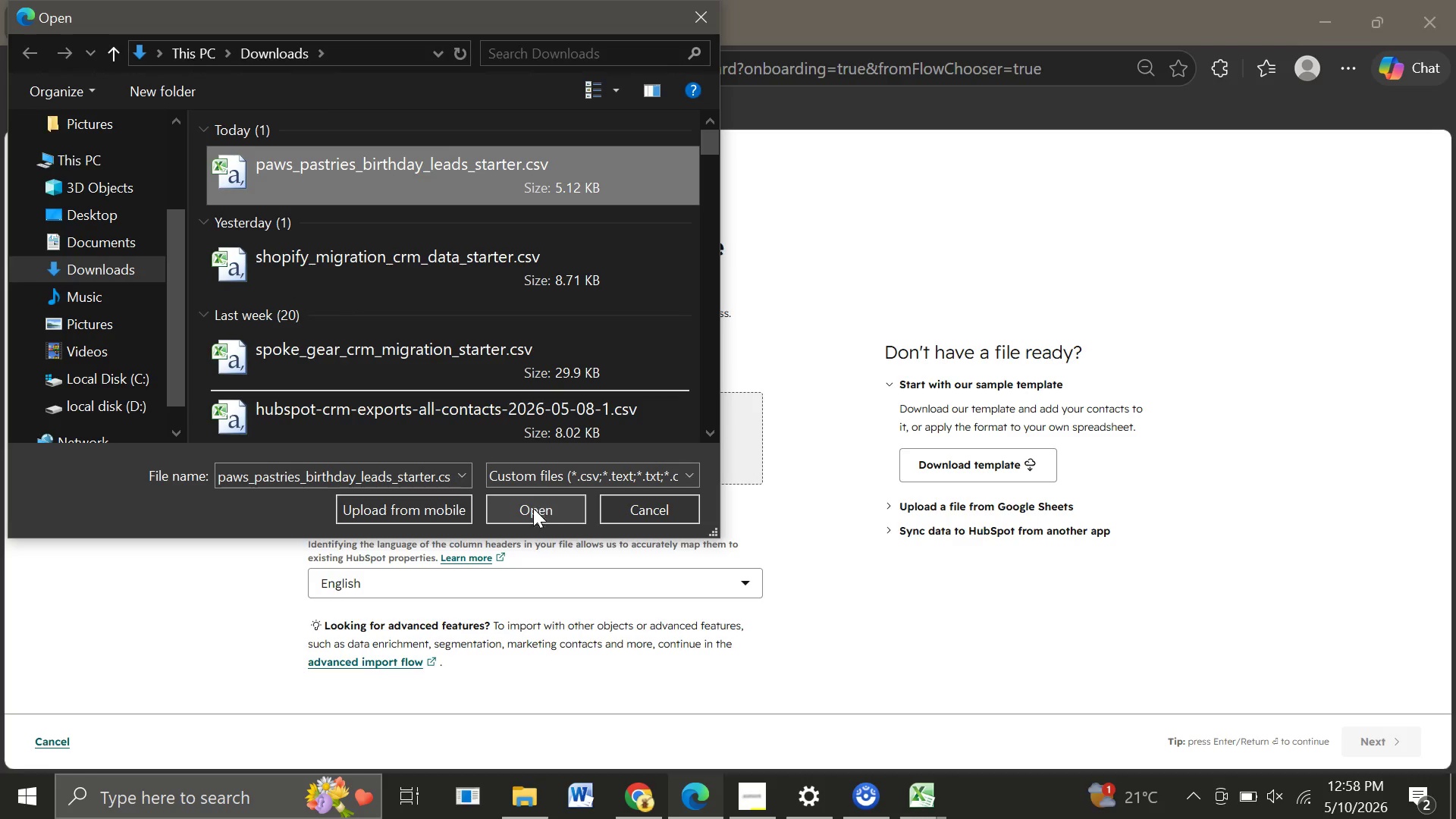 
left_click([526, 510])
 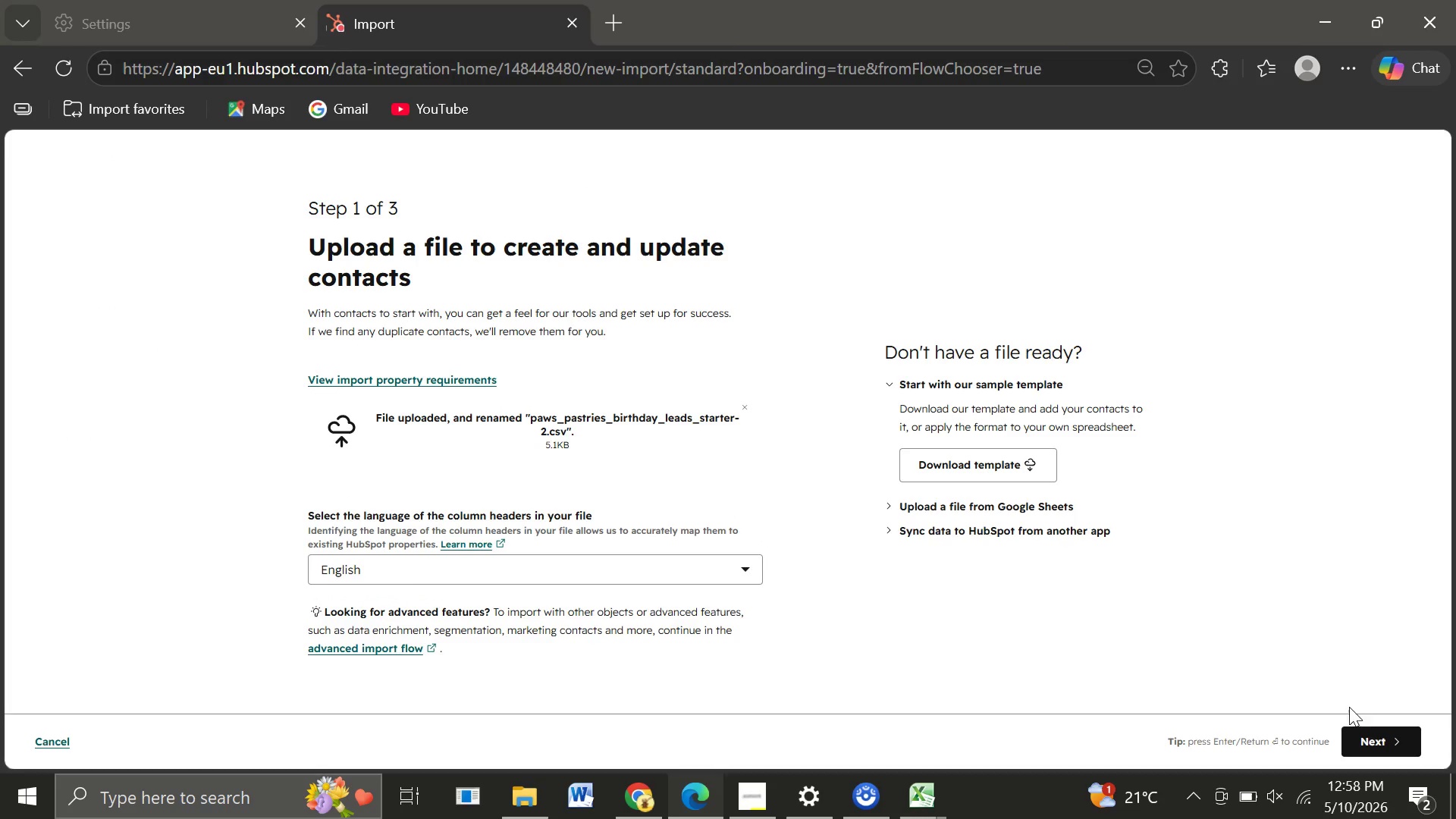 
left_click([1370, 730])
 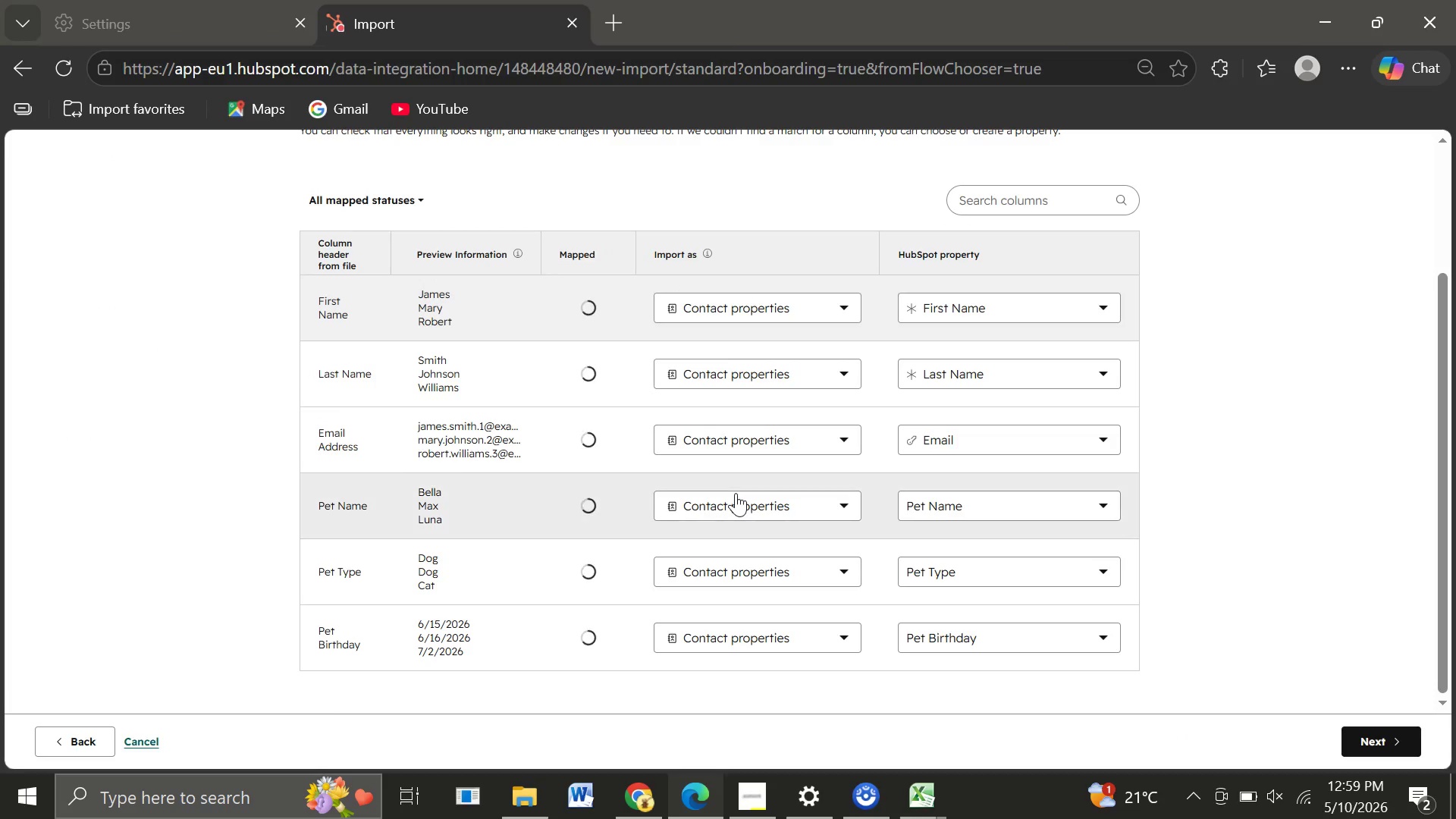 
wait(9.81)
 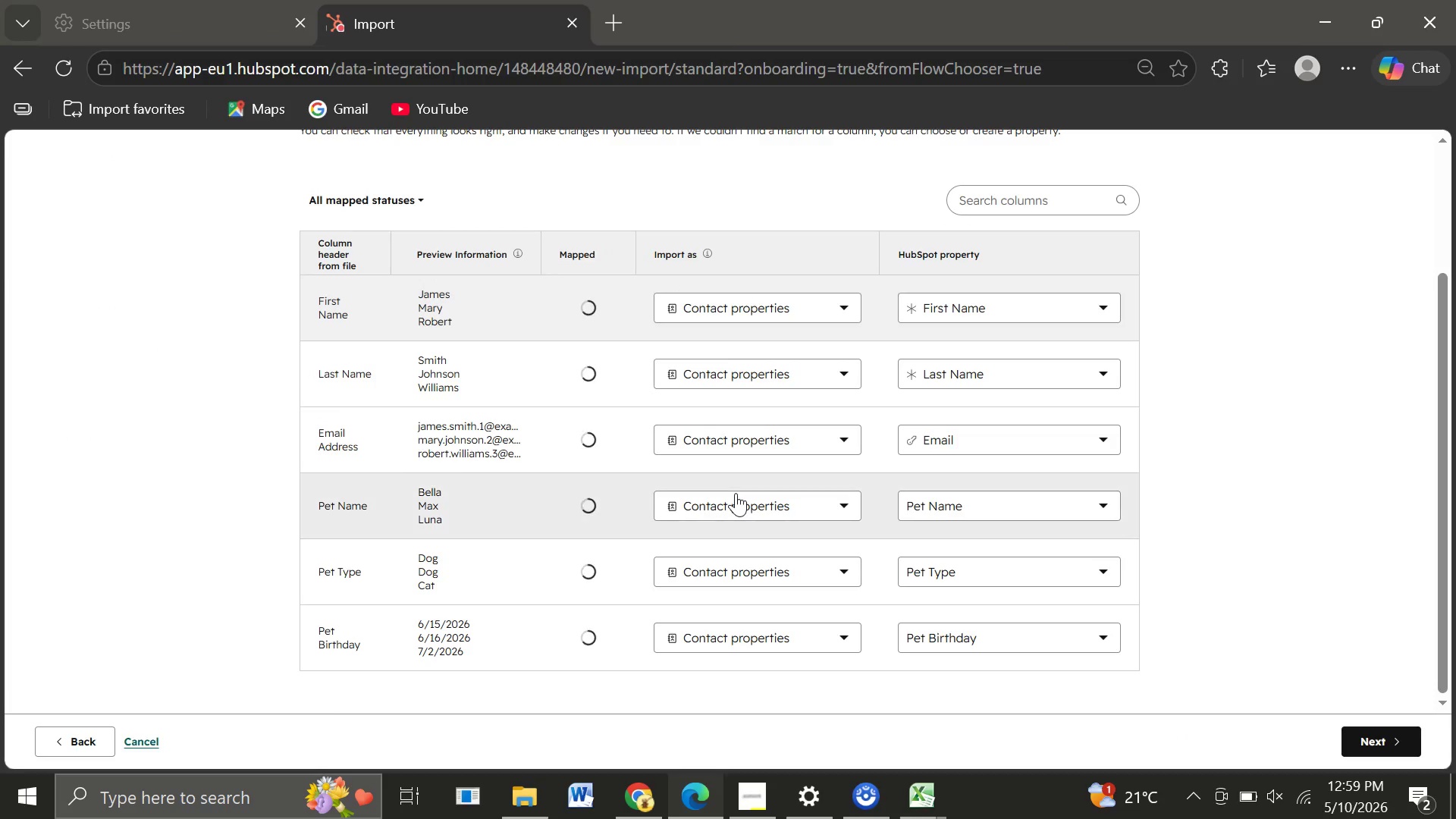 
left_click([1363, 733])
 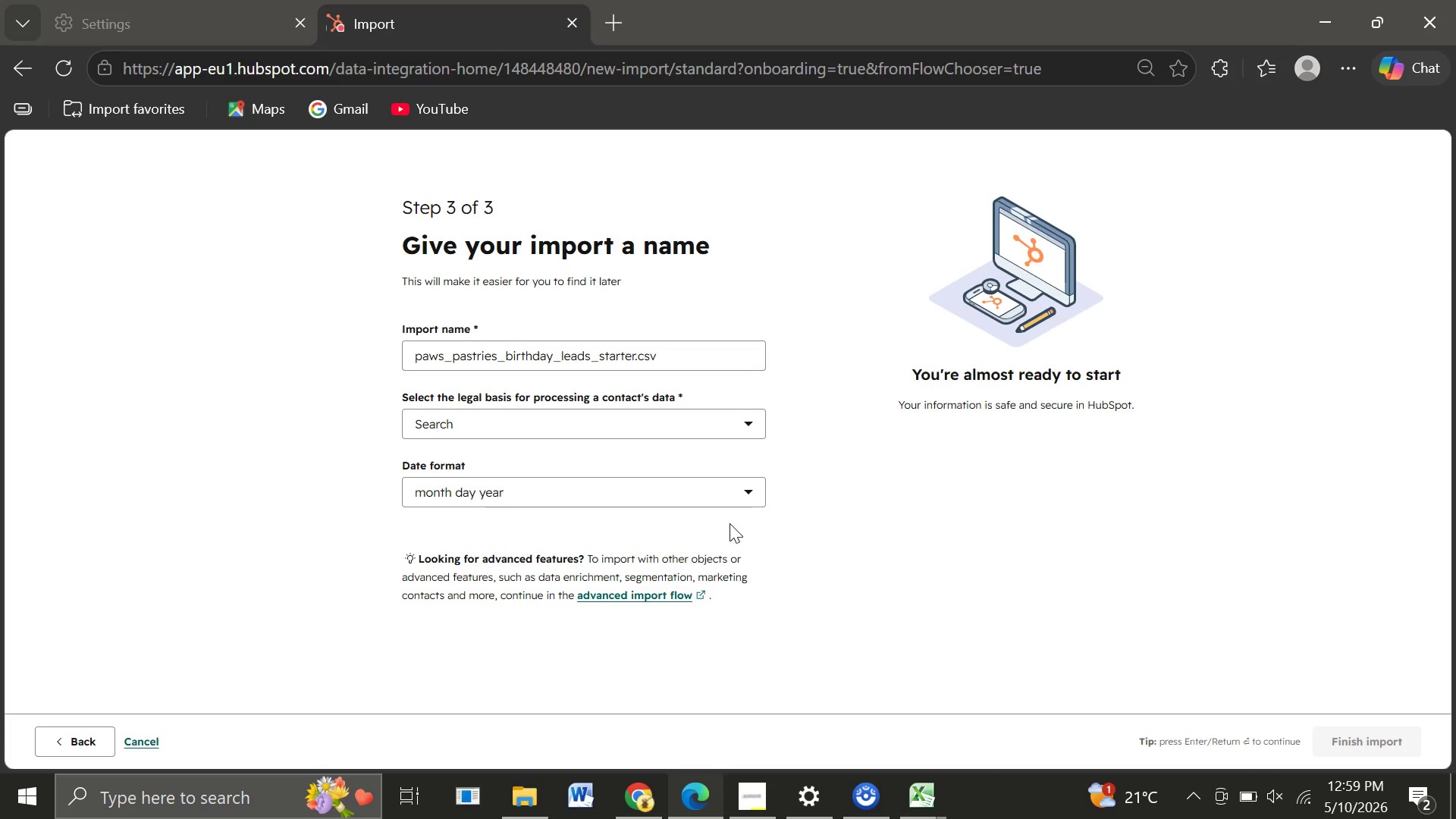 
wait(12.5)
 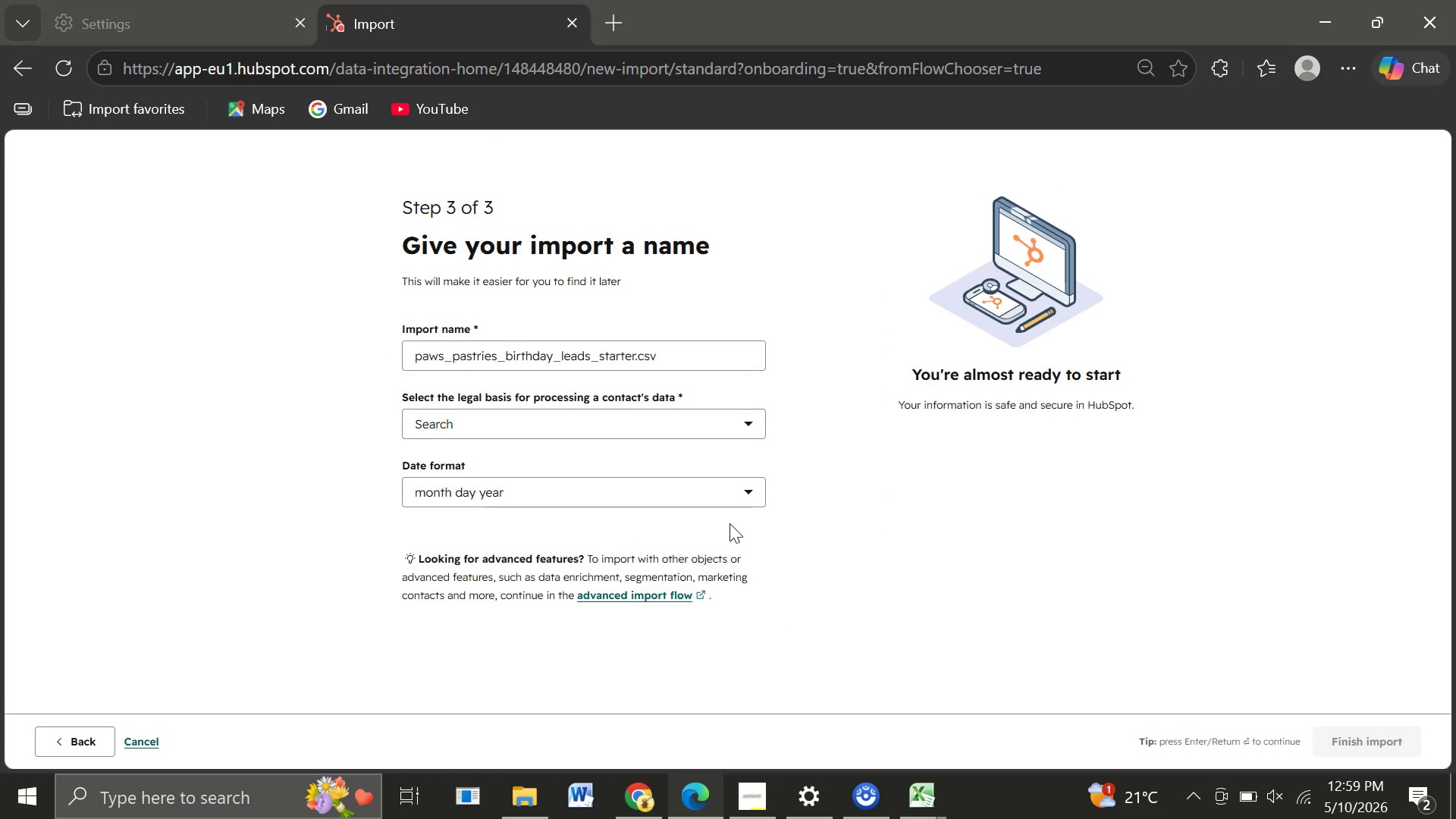 
left_click([592, 416])
 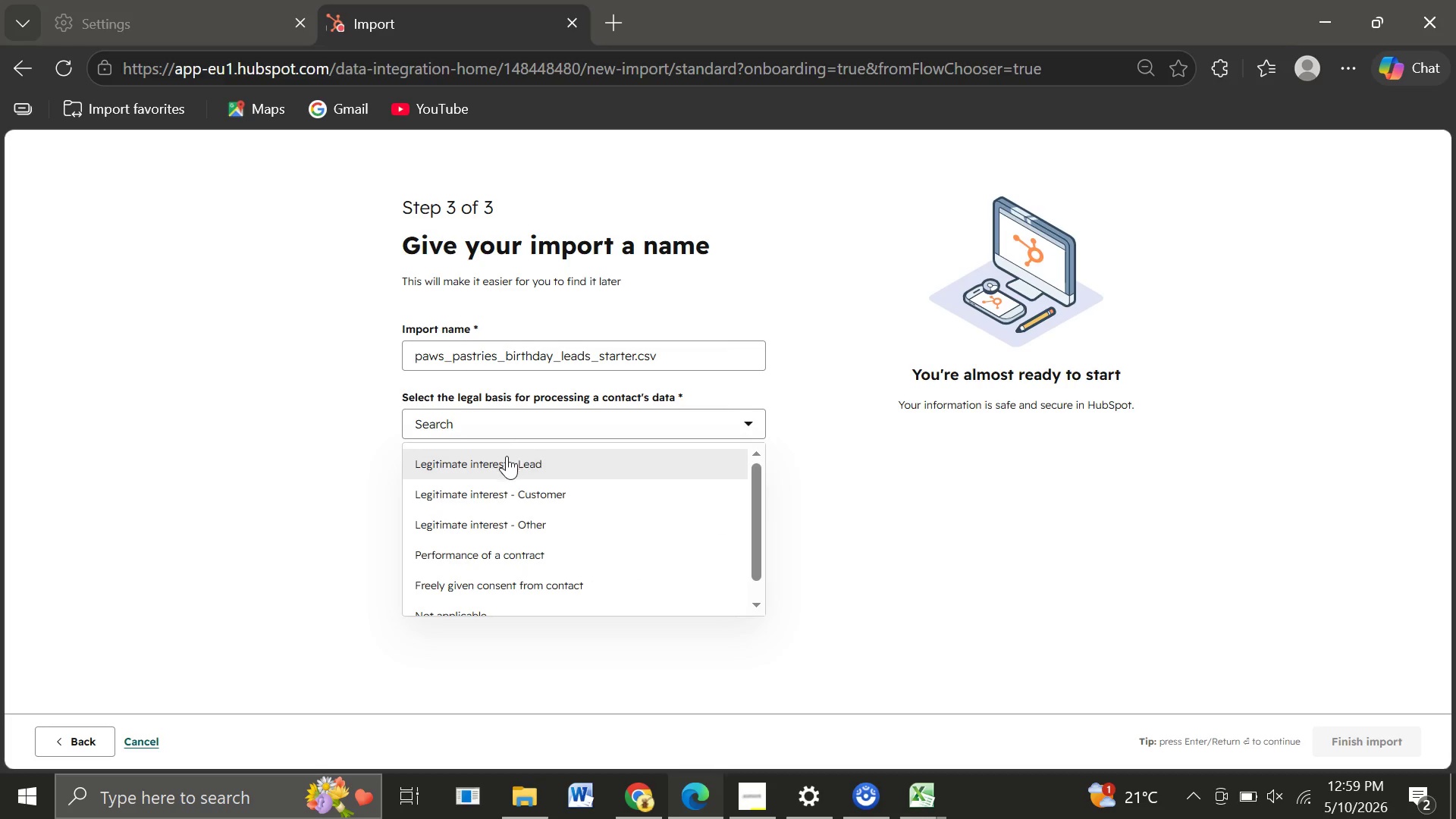 
left_click([498, 460])
 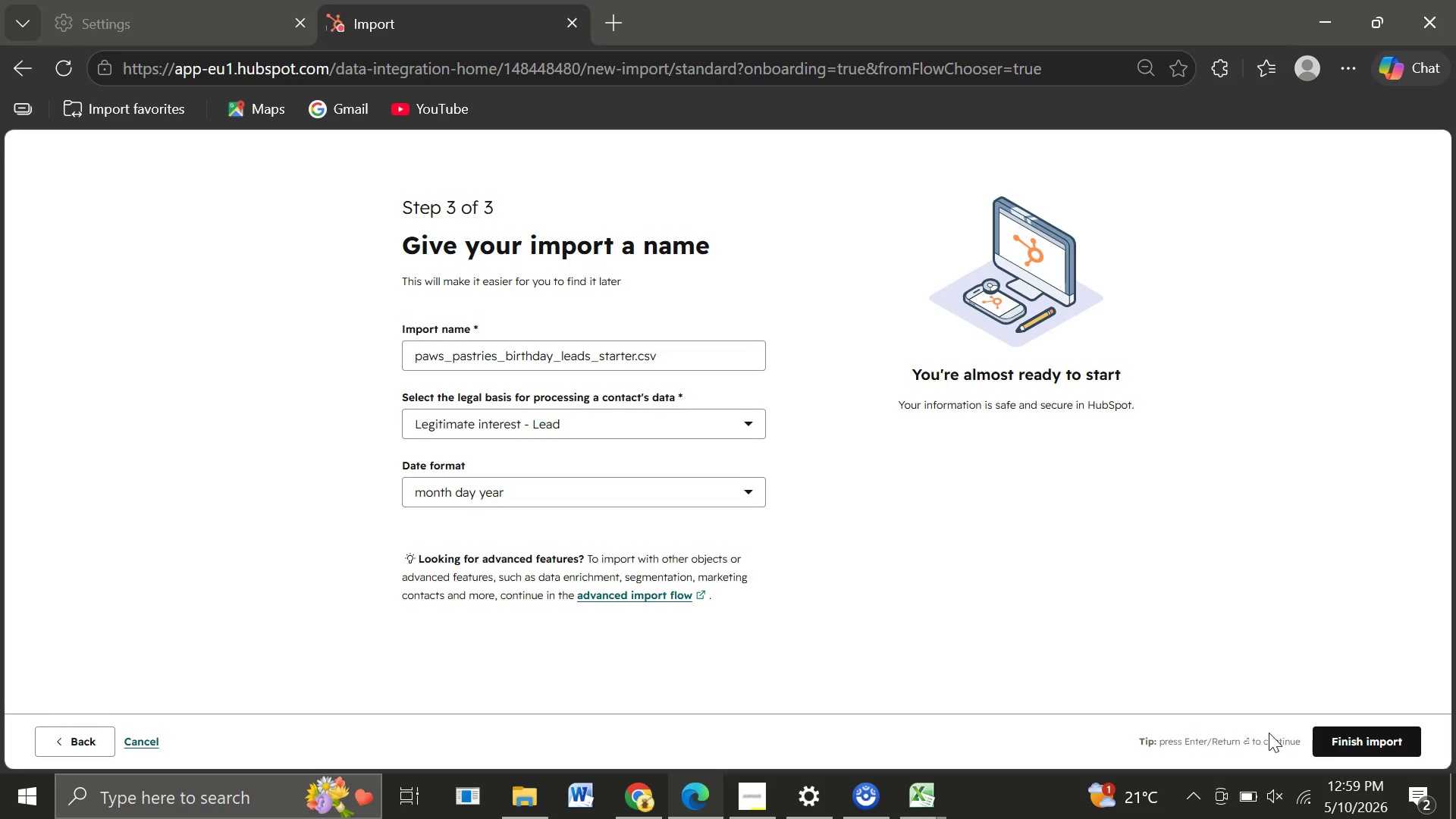 
left_click([1368, 742])
 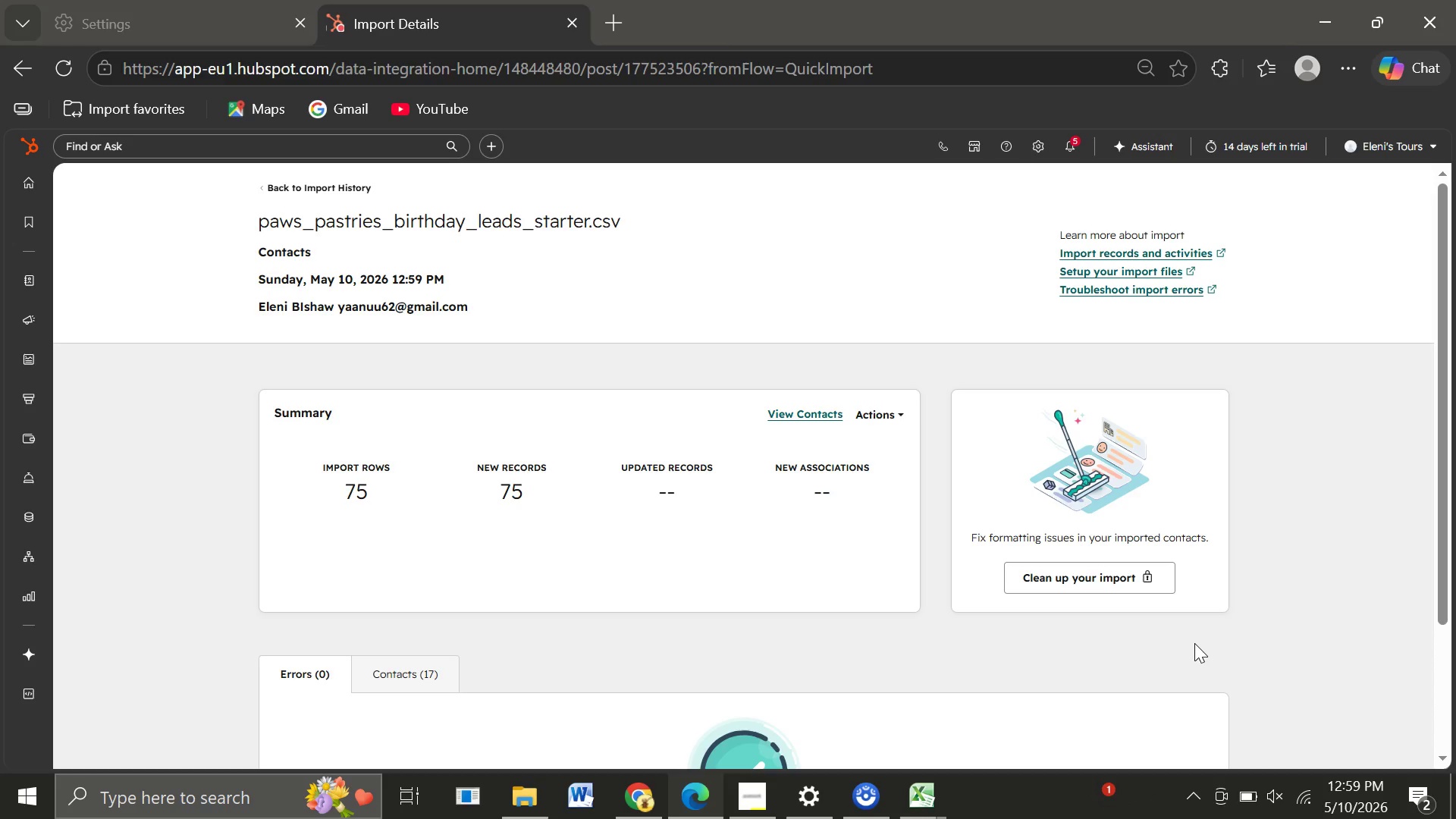 
wait(30.39)
 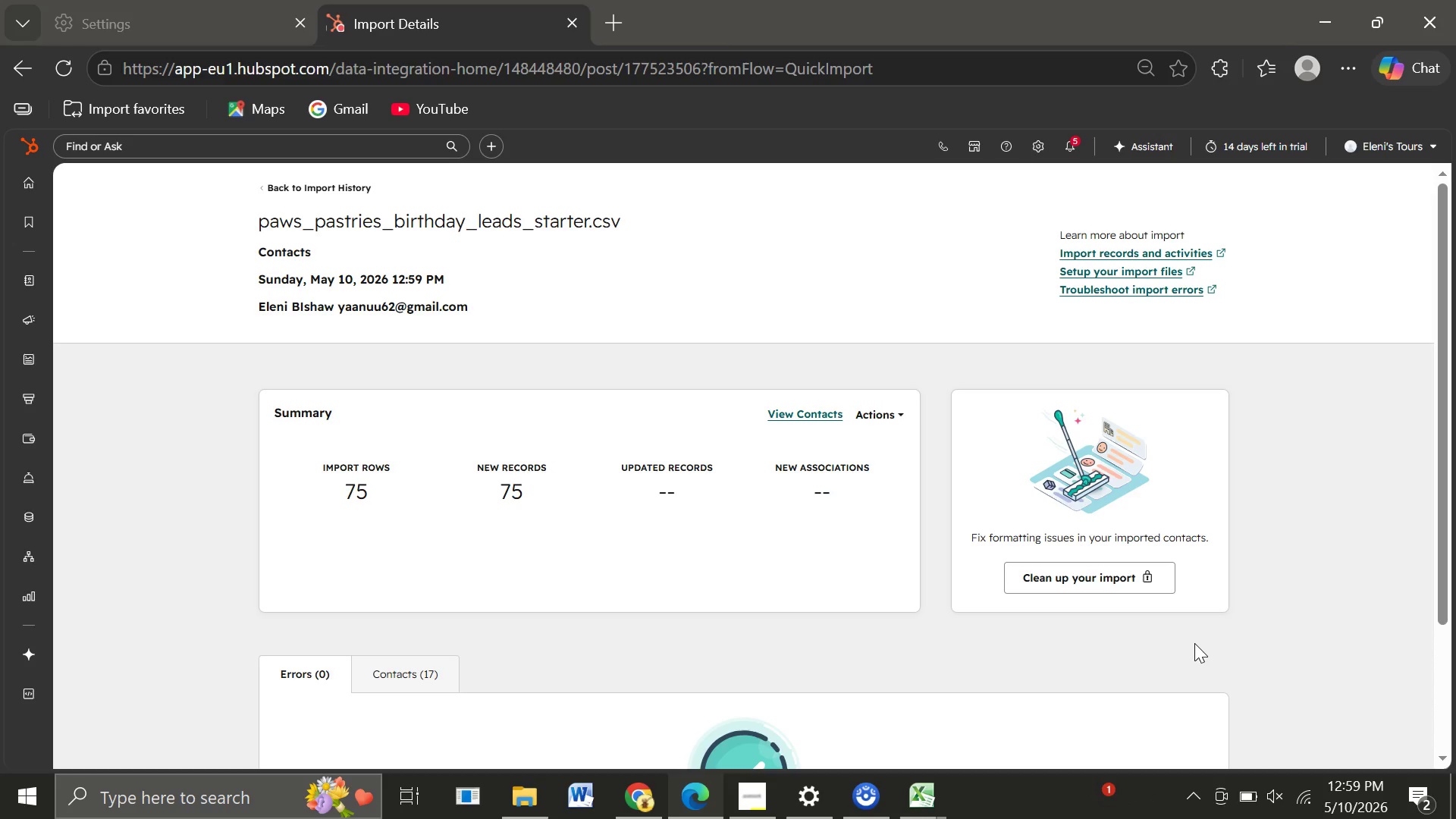 
left_click([30, 276])
 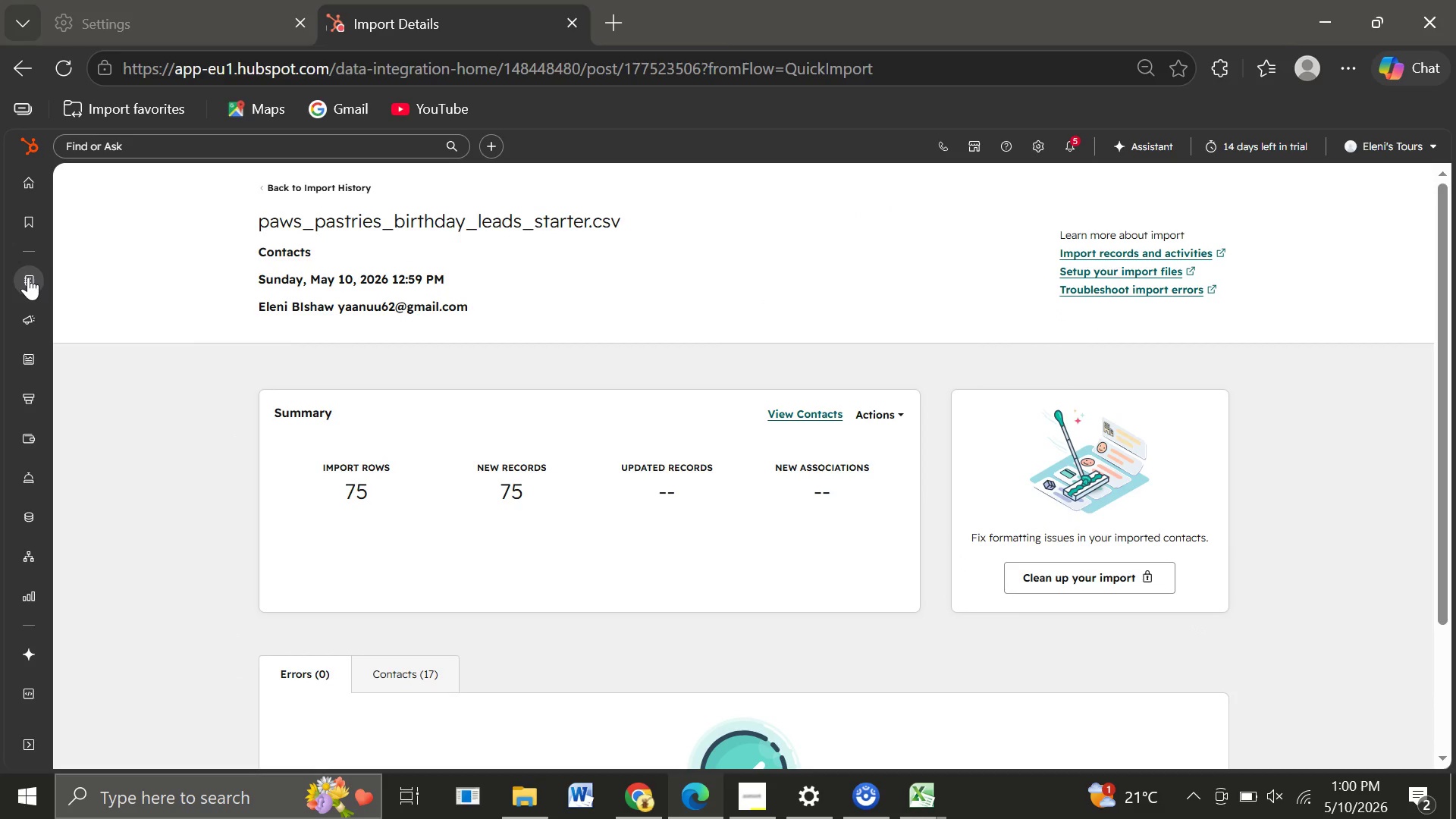 
left_click([28, 277])
 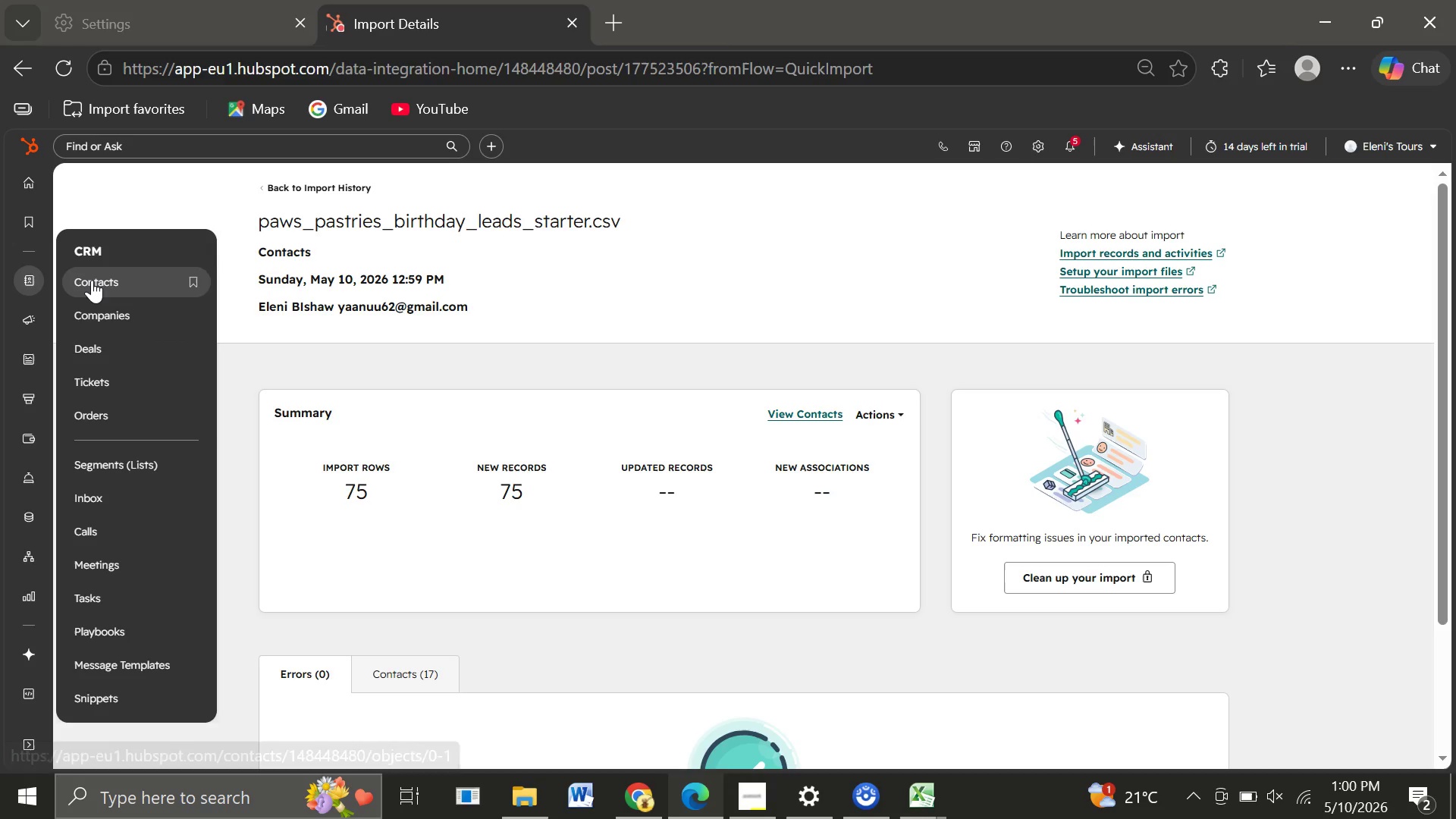 
left_click([92, 280])
 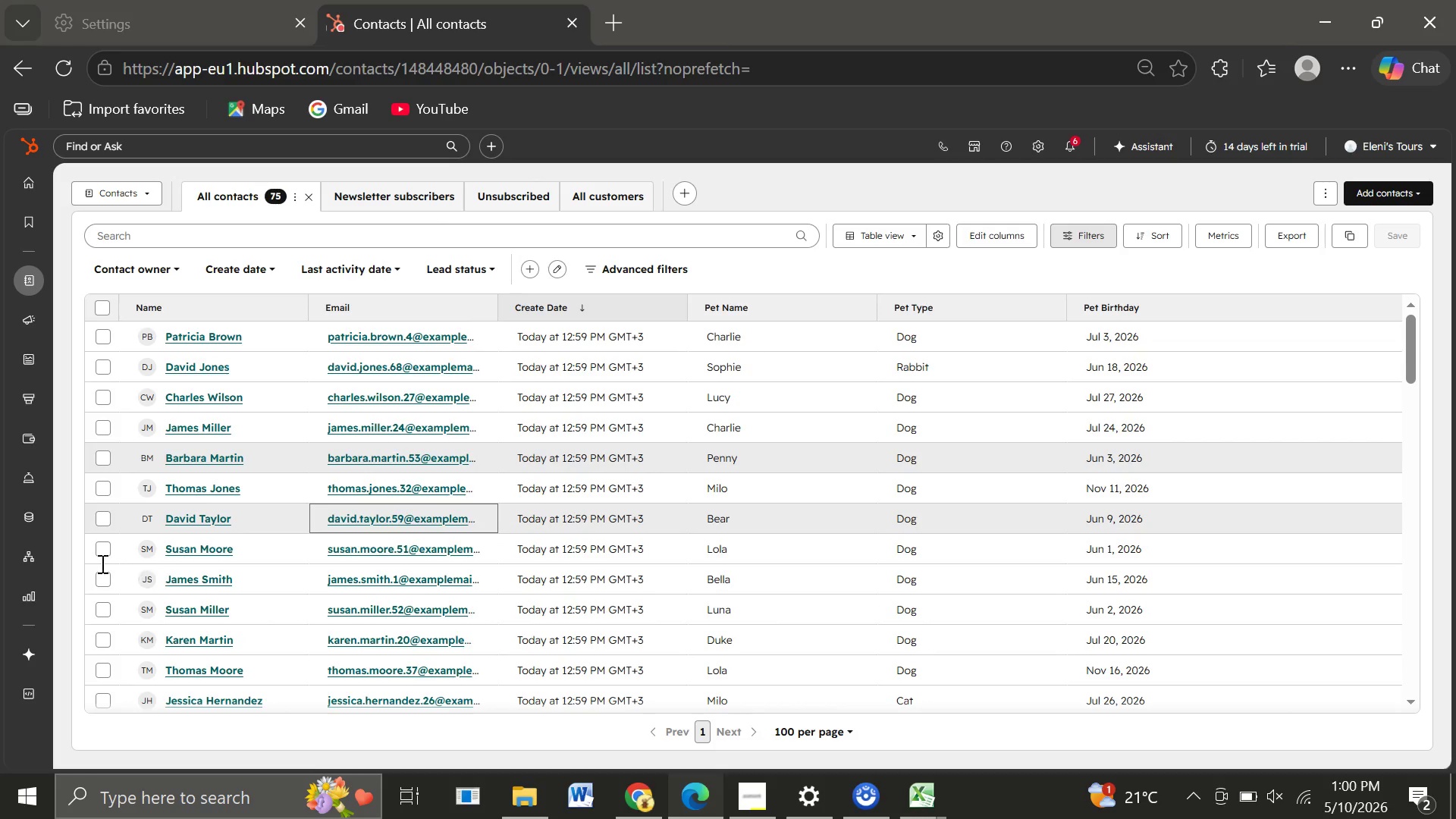 
wait(33.75)
 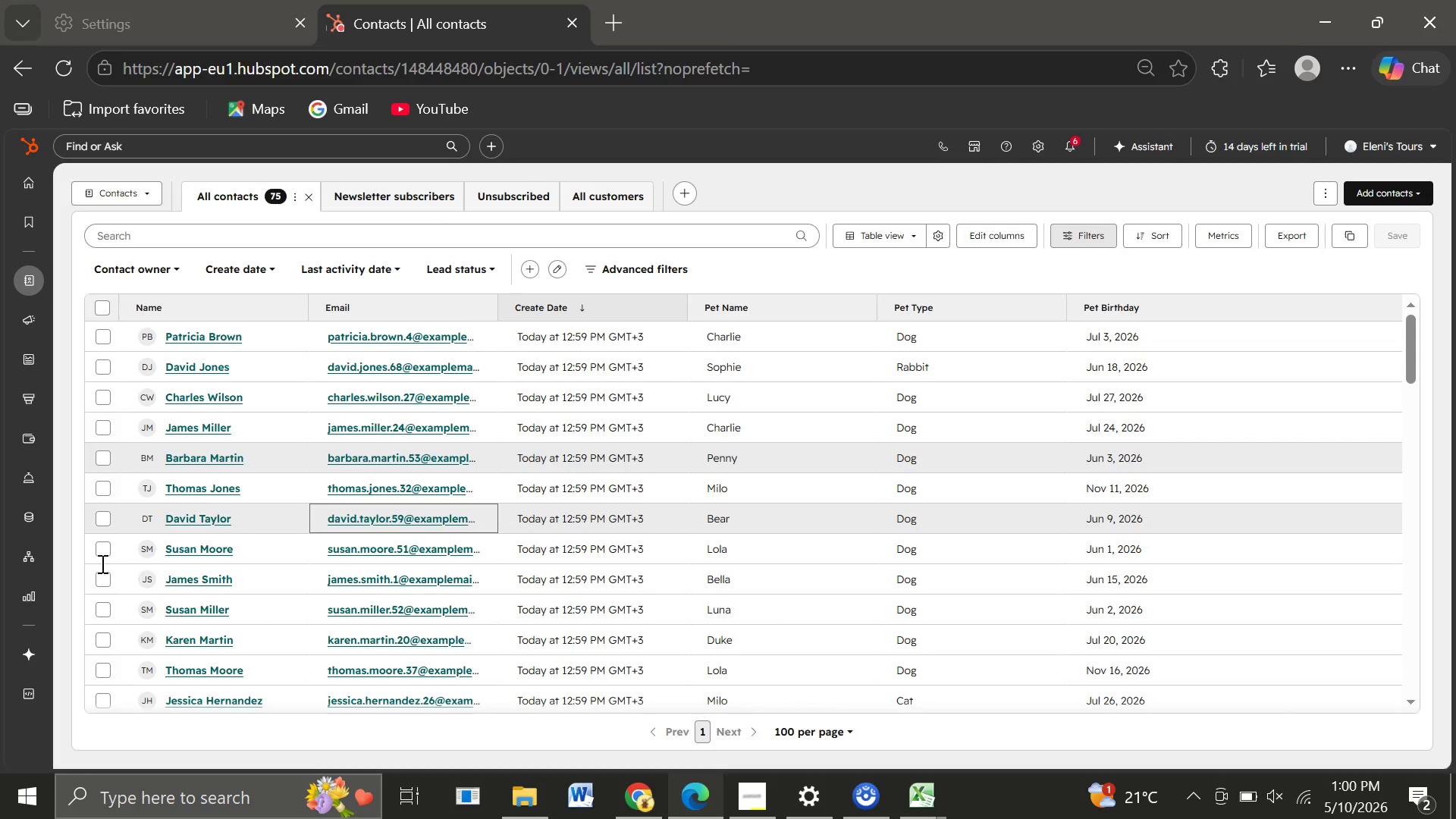 
left_click([125, 463])
 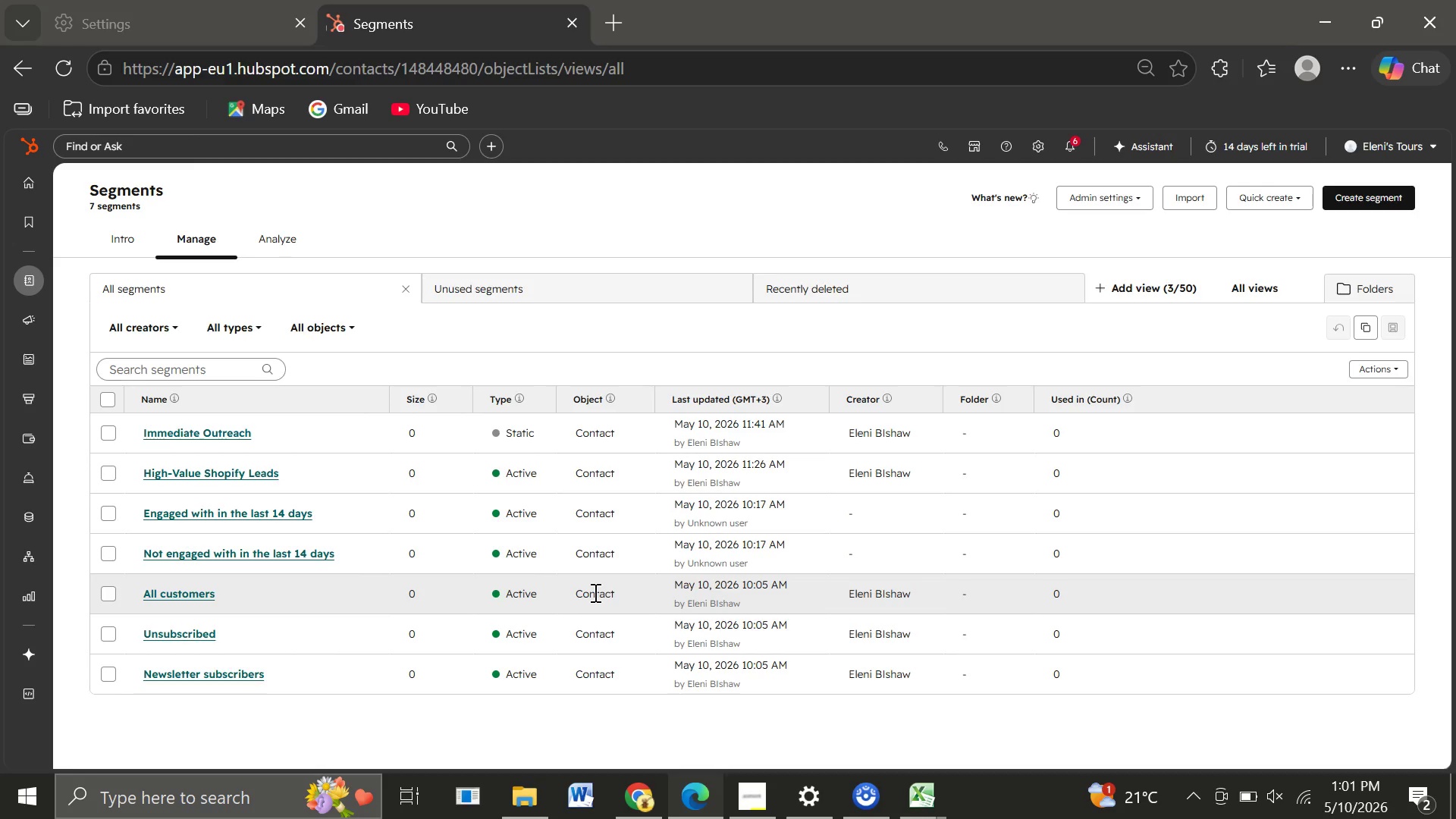 
wait(34.8)
 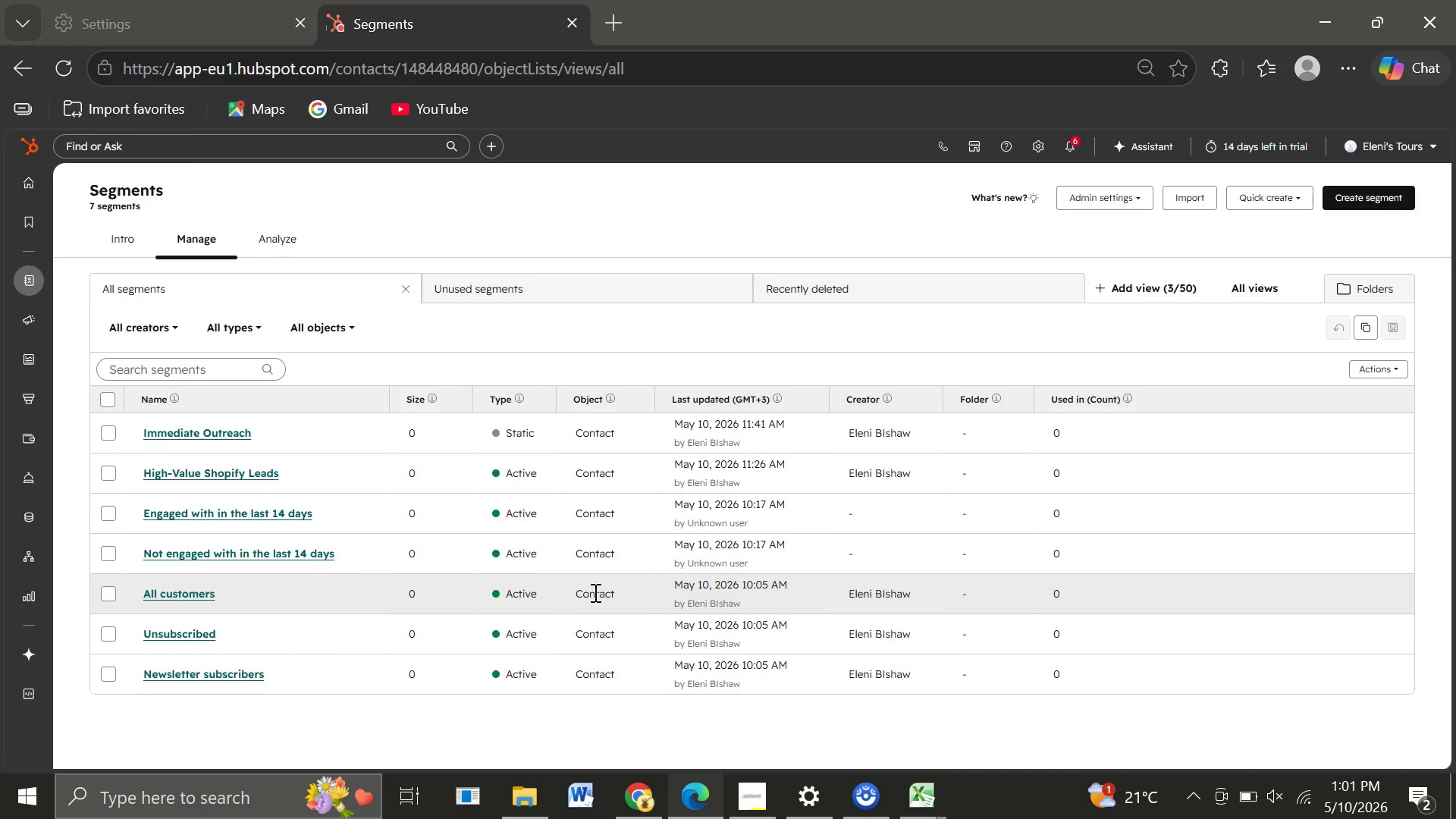 
left_click([1374, 195])
 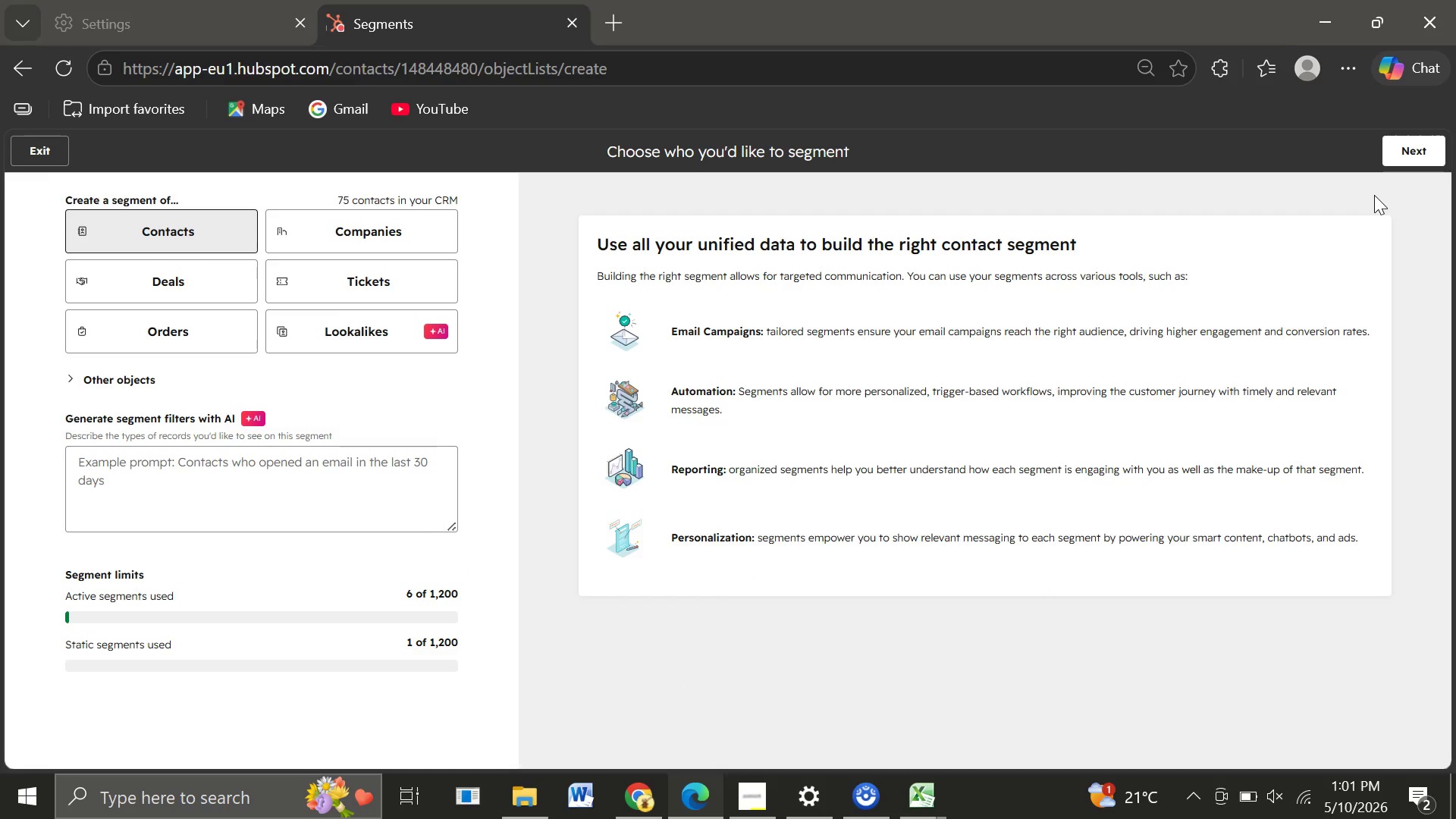 
wait(9.64)
 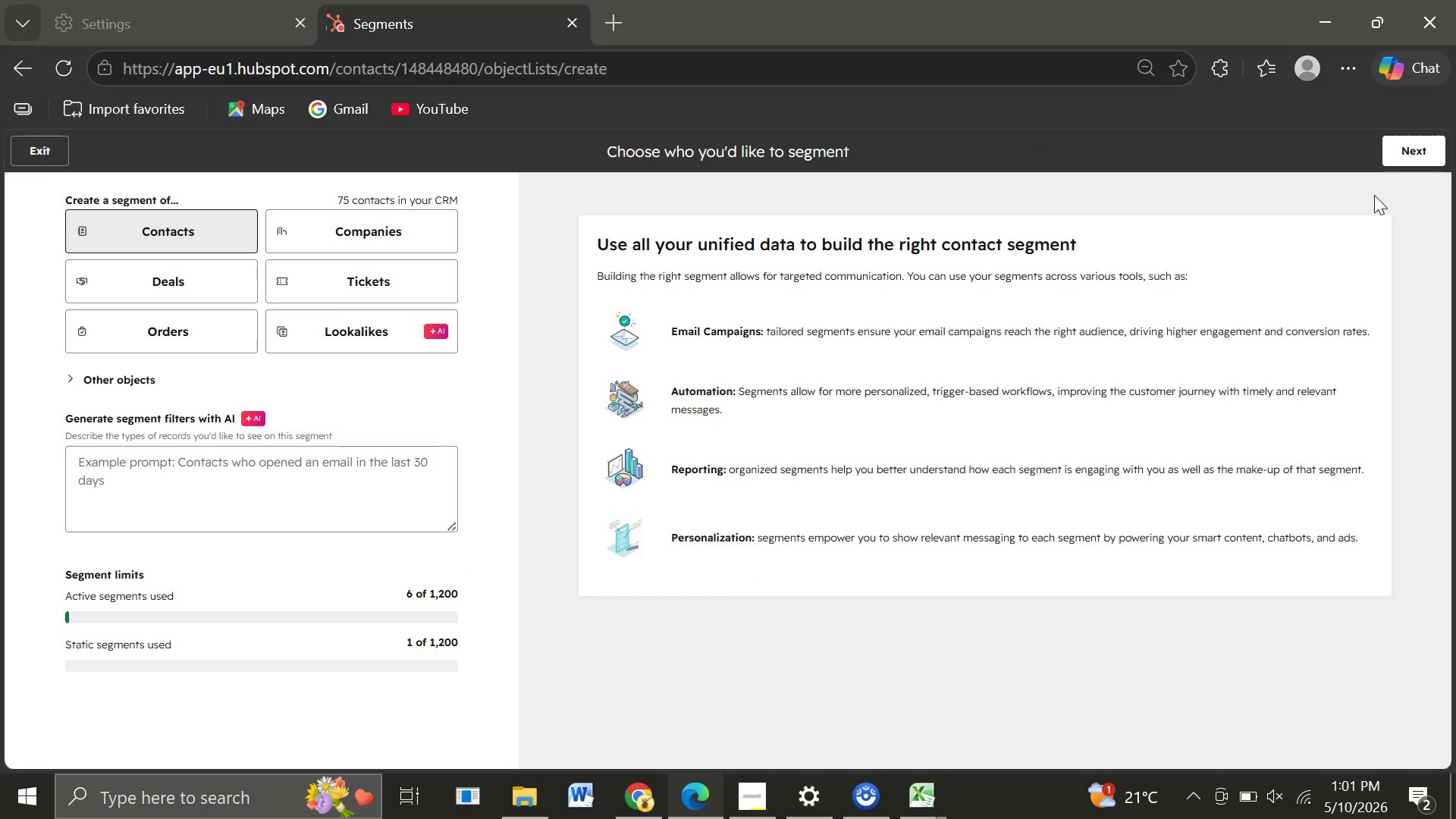 
left_click([1423, 160])
 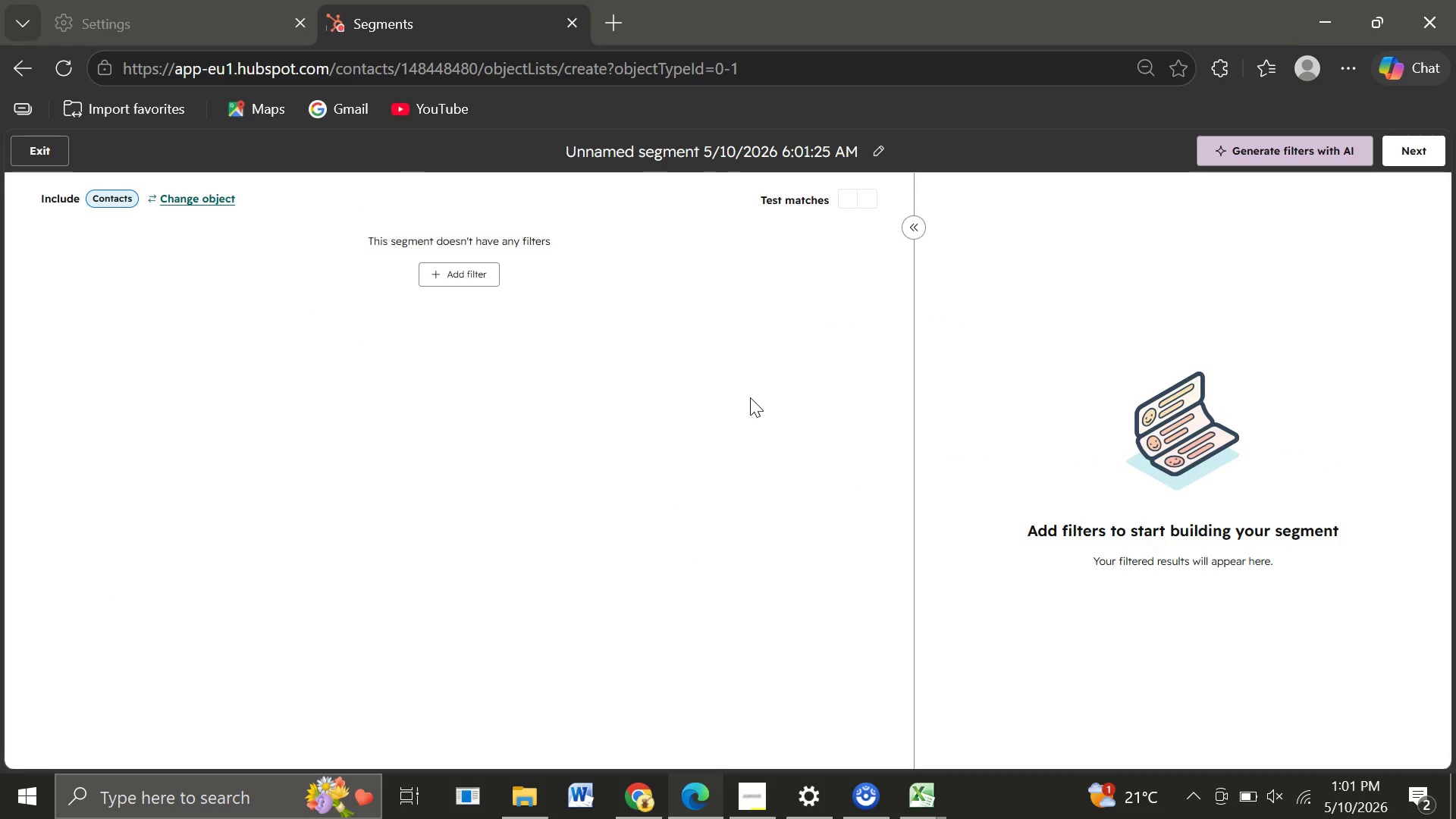 
wait(14.78)
 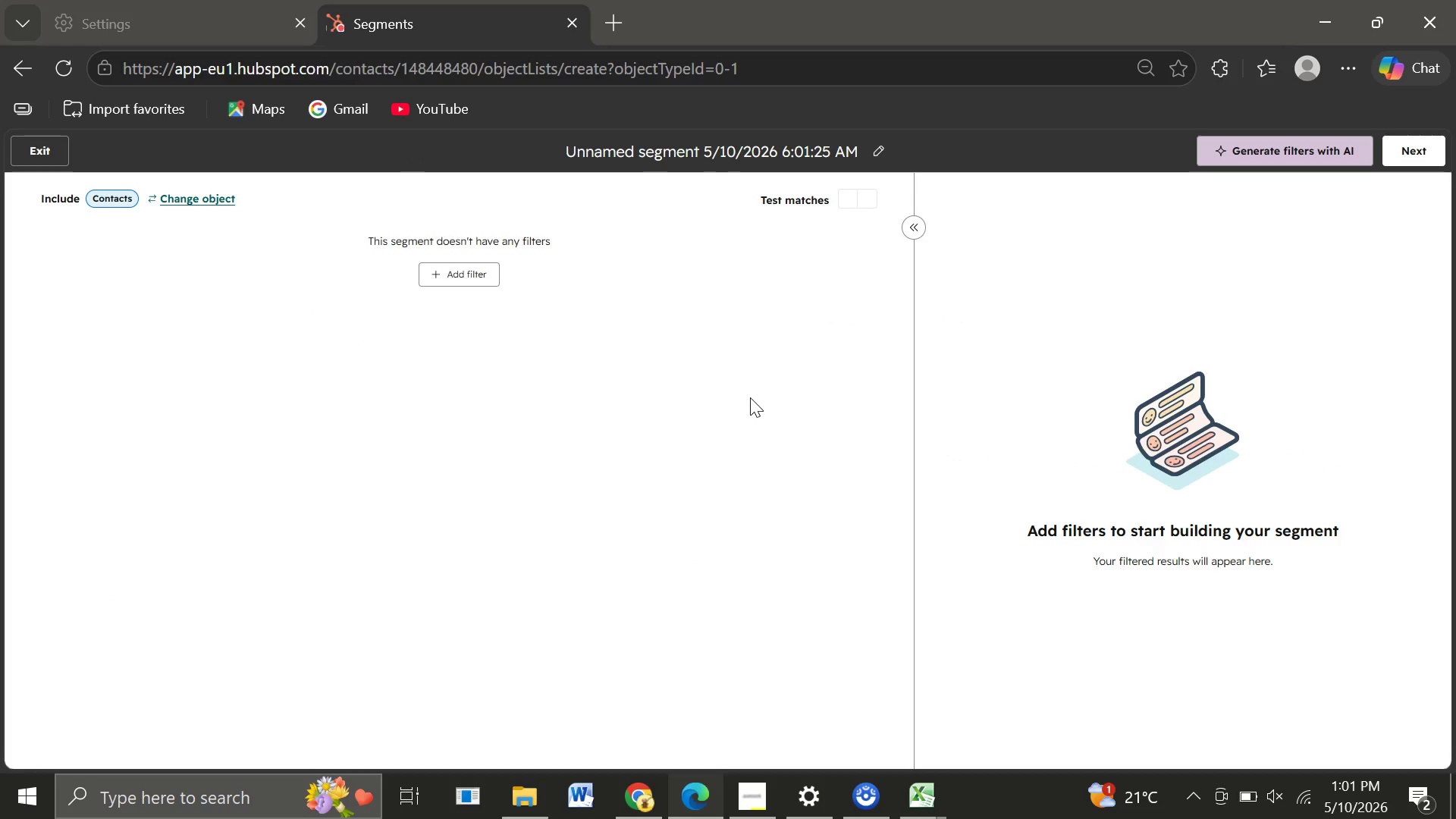 
left_click([877, 152])
 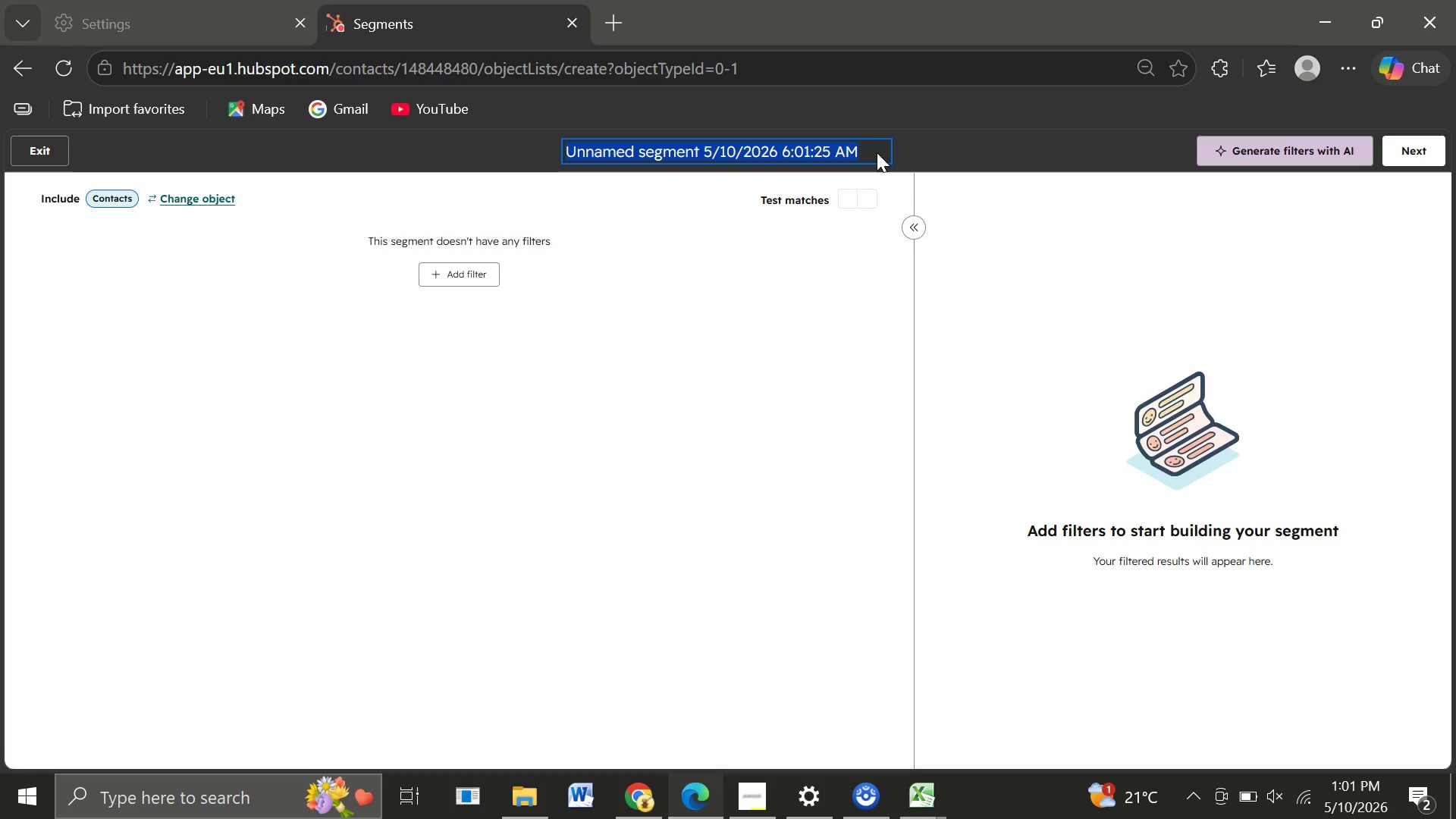 
wait(10.53)
 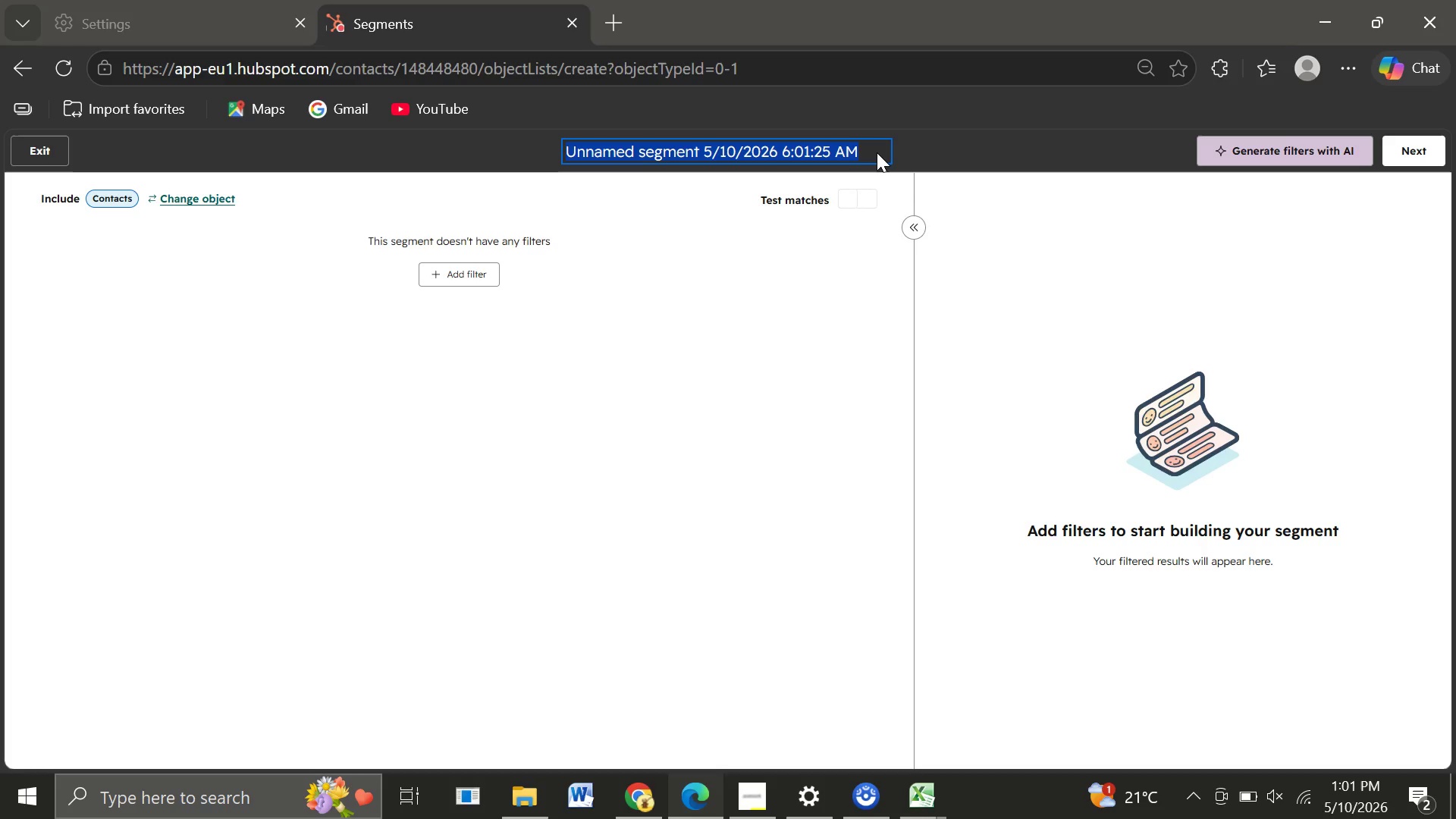 
key(P)
 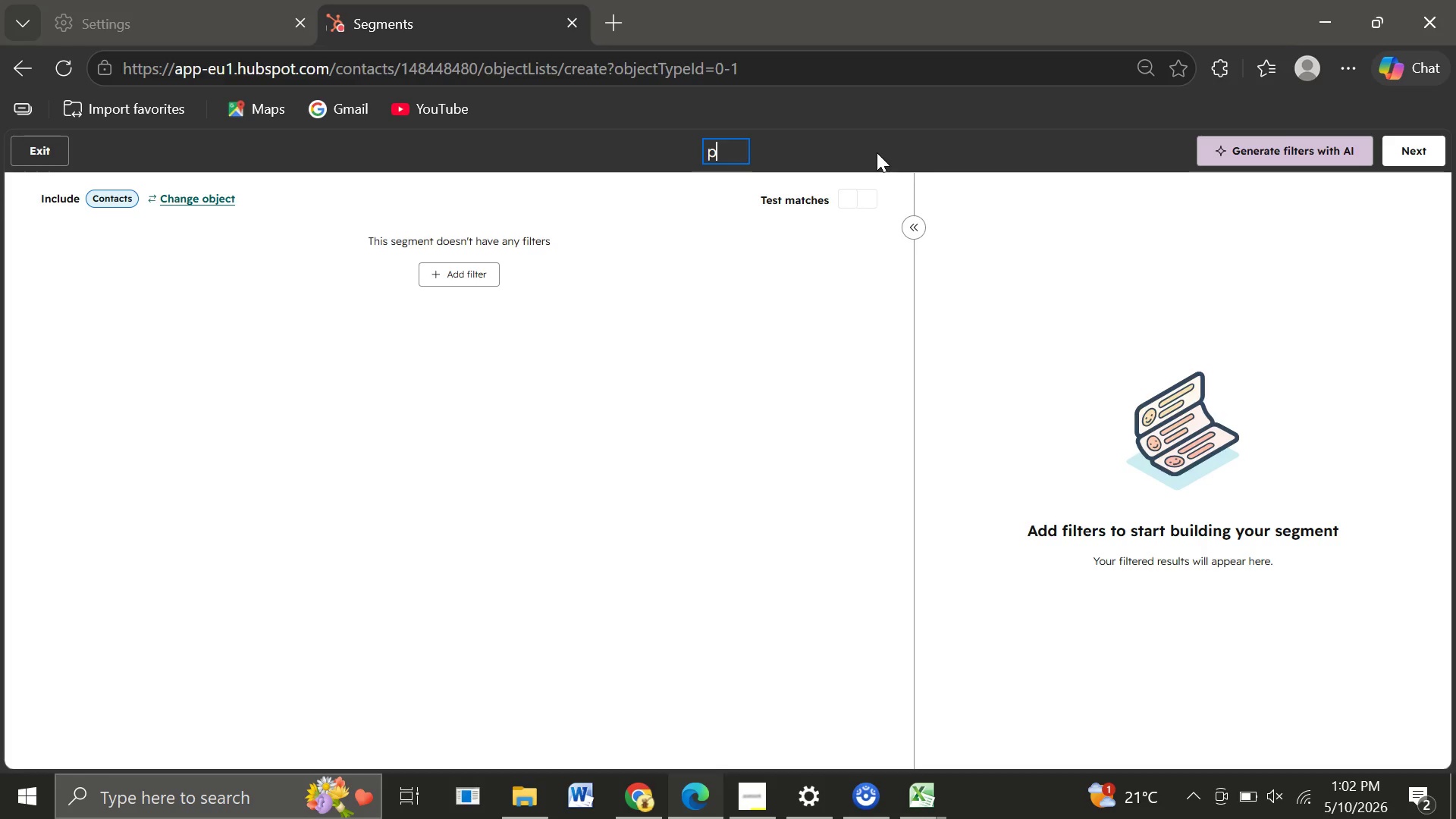 
wait(46.56)
 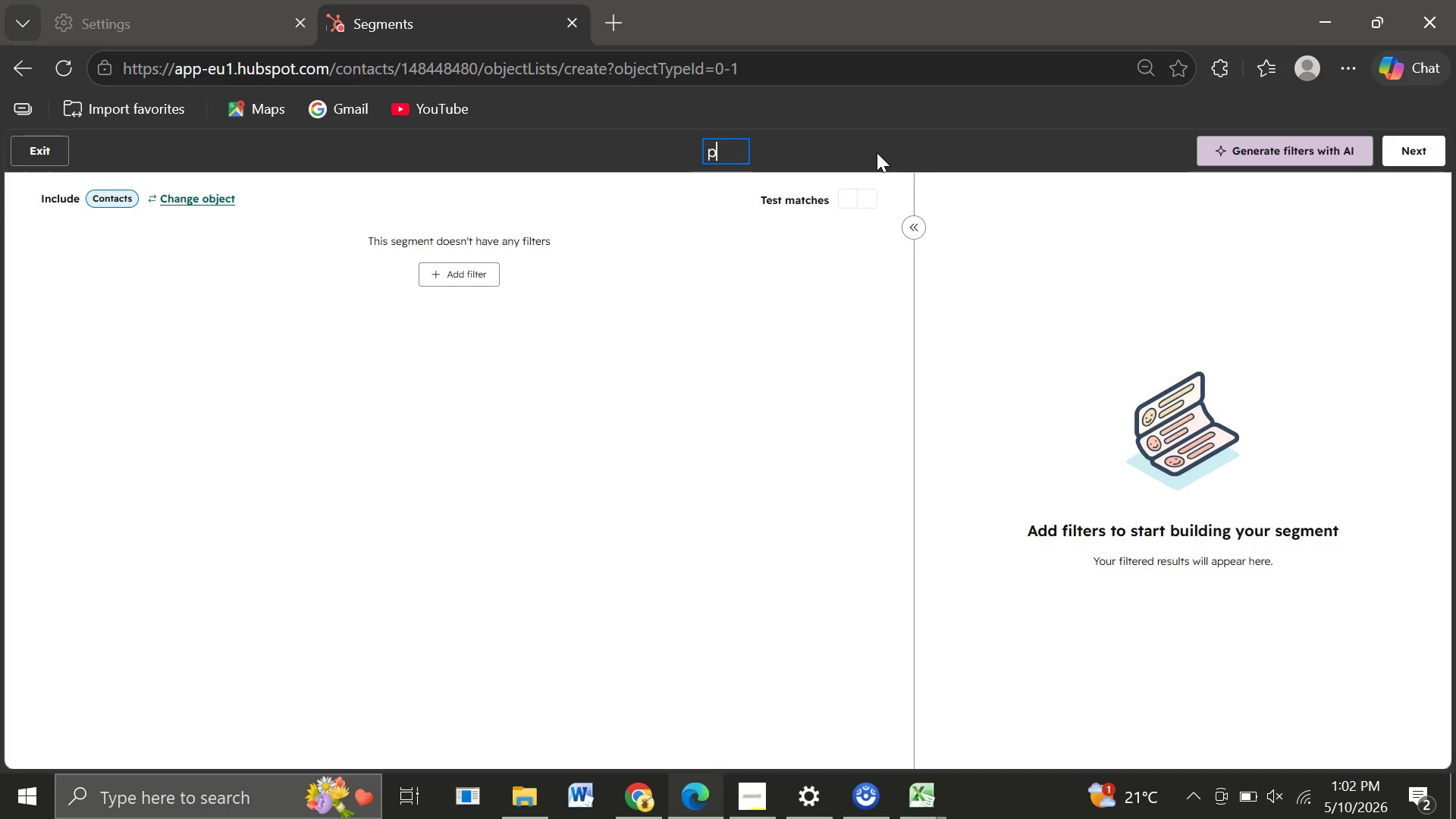 
key(Backspace)
 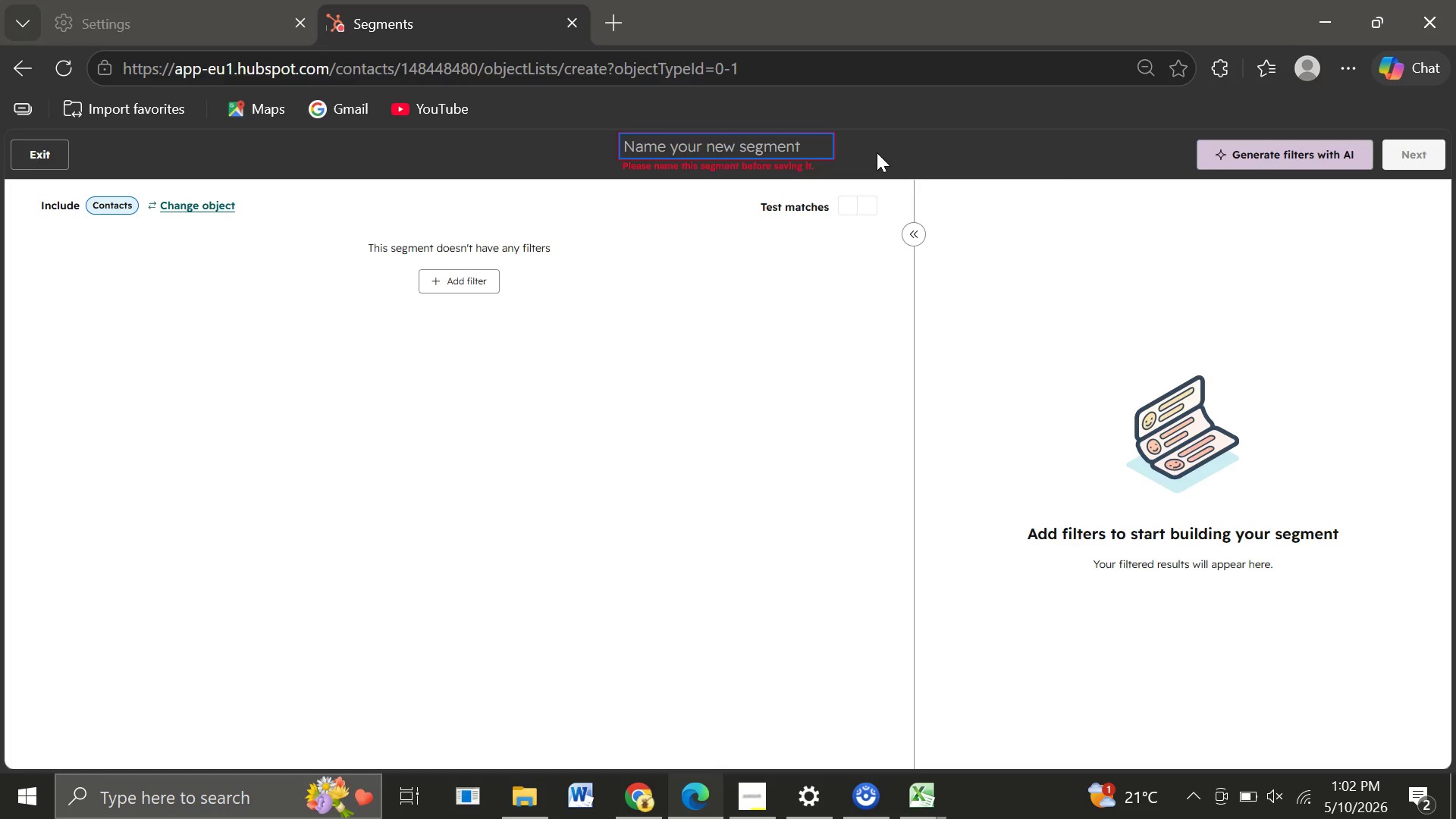 
wait(7.02)
 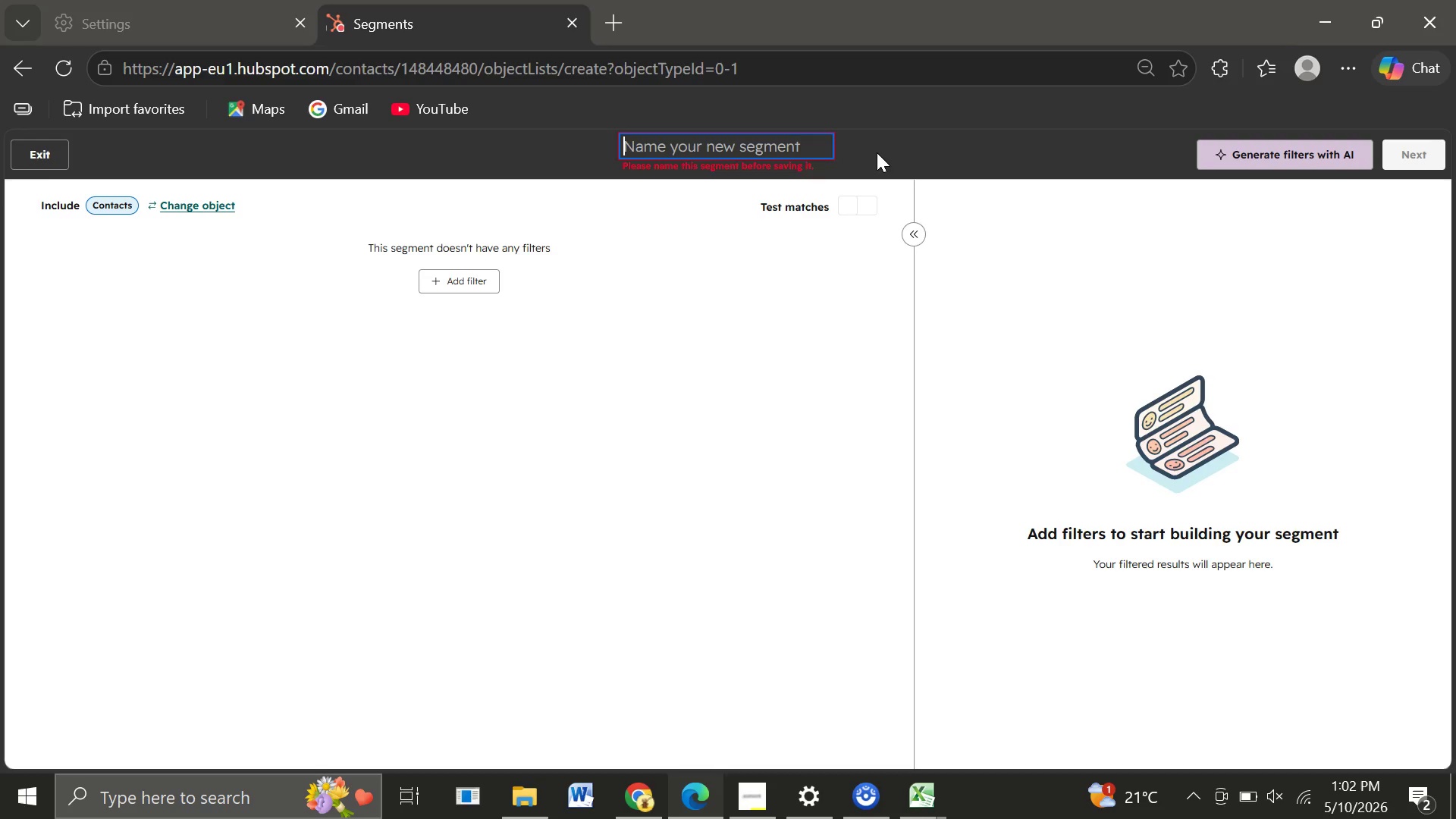 
type(Pet )
 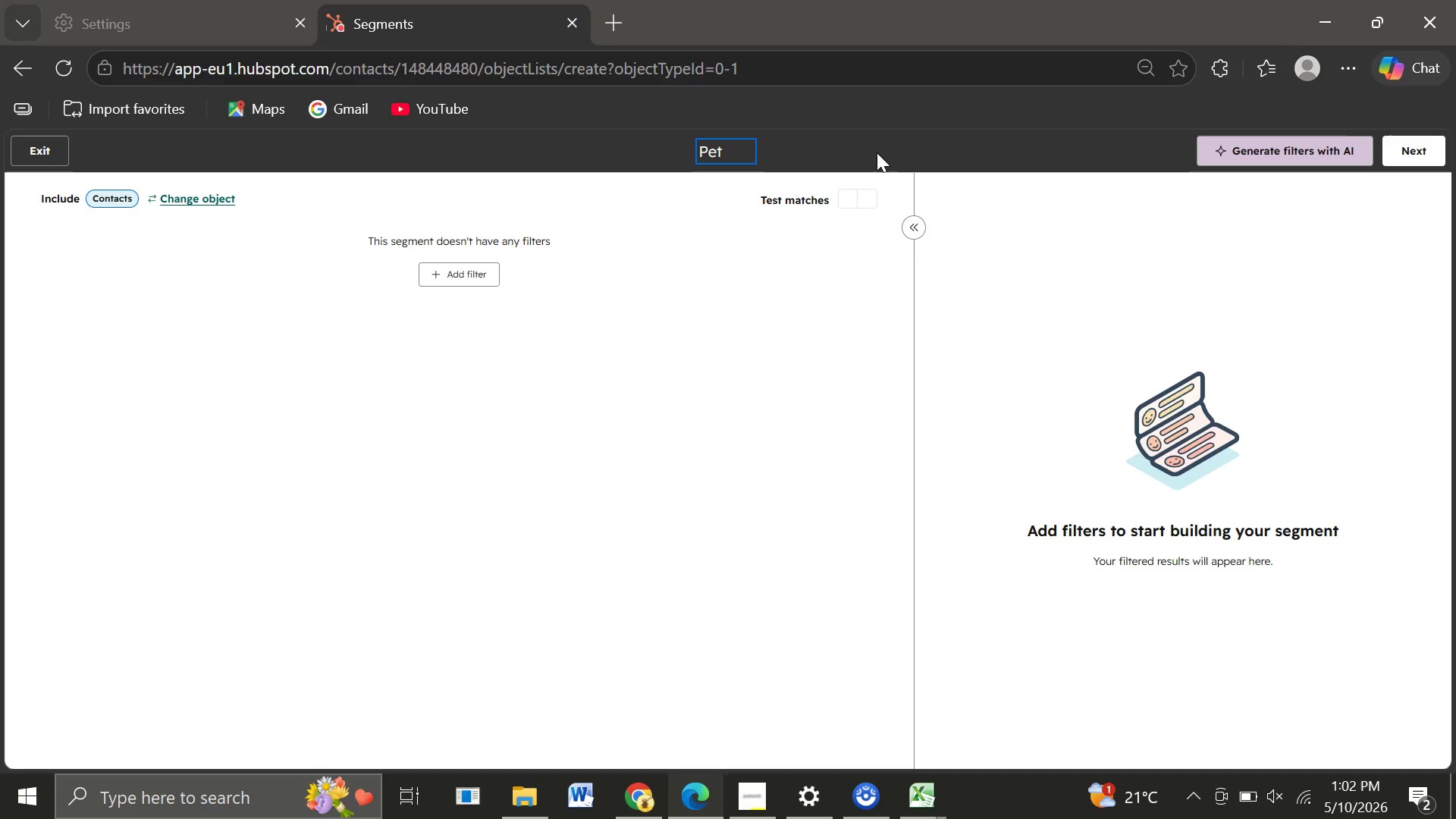 
scroll: coordinate [877, 152], scroll_direction: none, amount: 0.0
 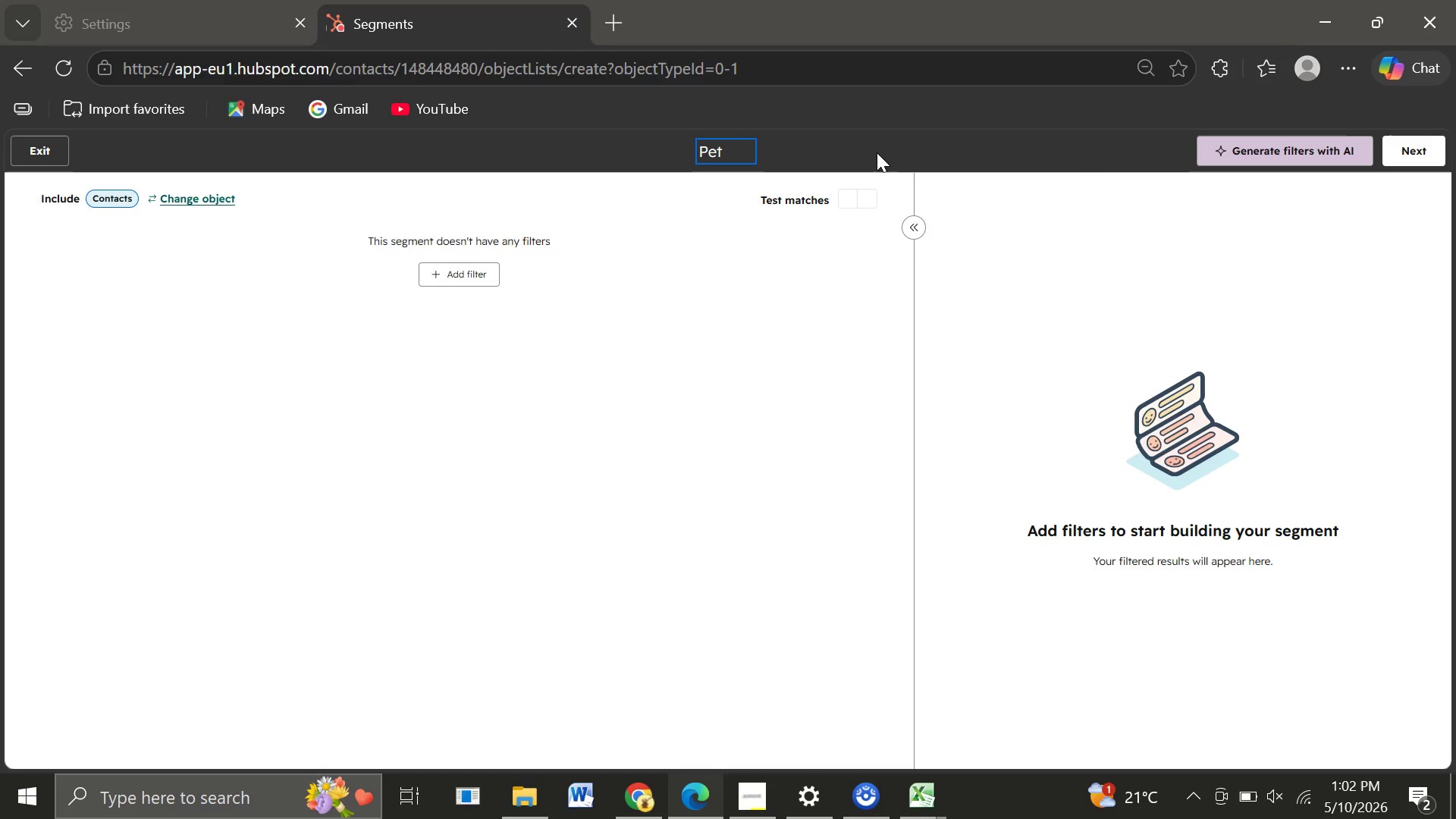 
key(Shift+B)
 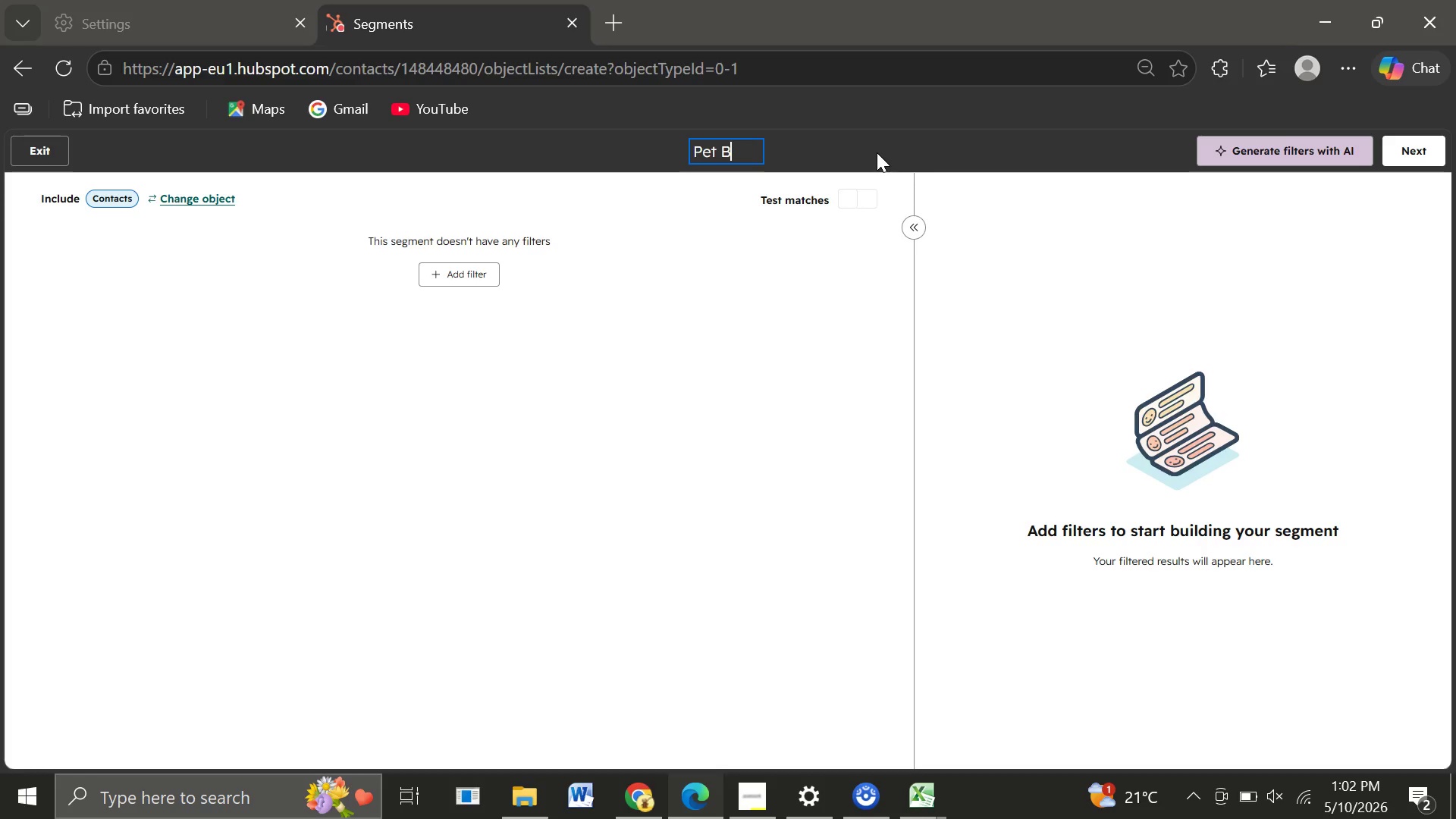 
wait(15.48)
 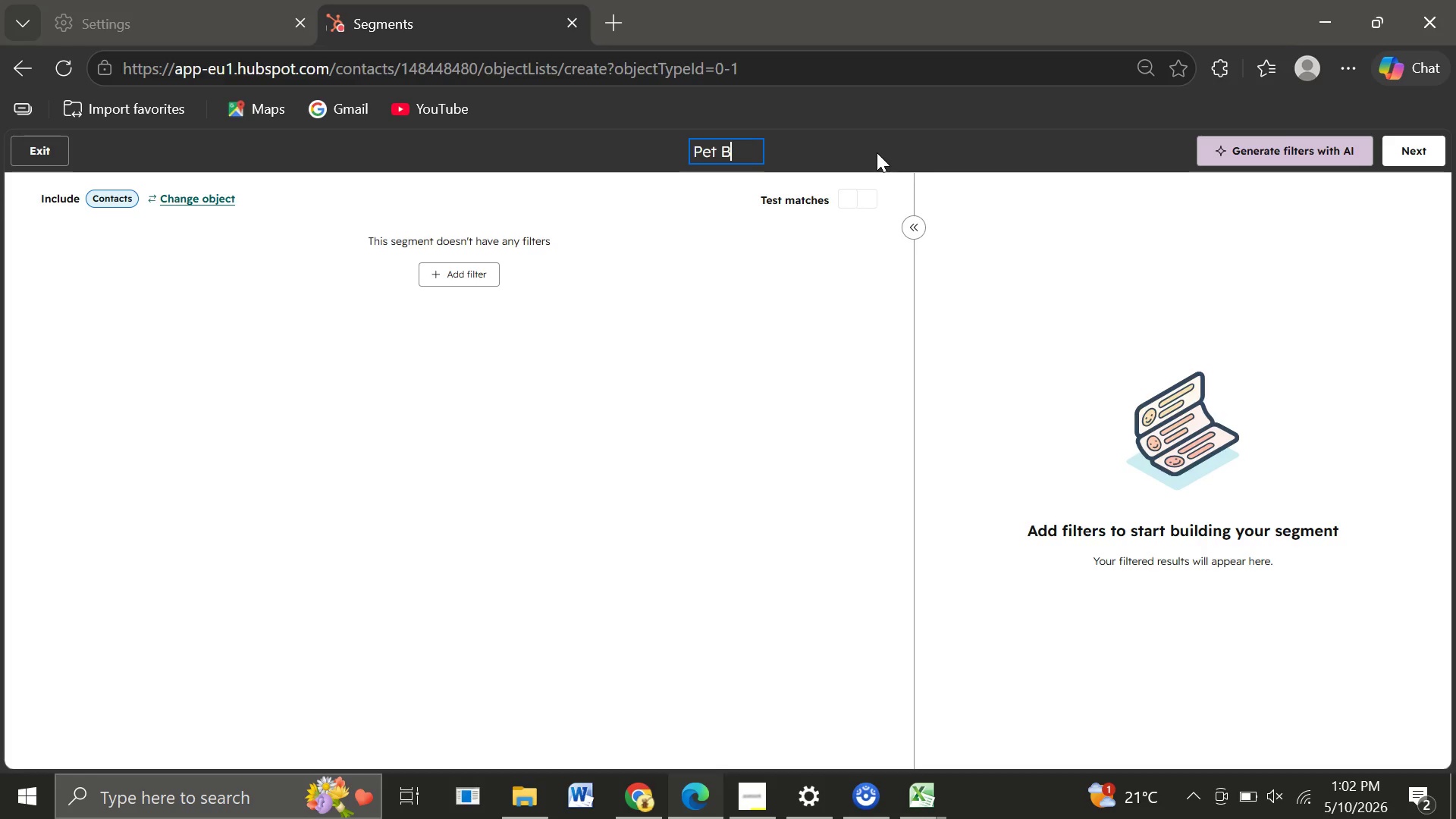 
type(irthdat)
key(Backspace)
type(ys - Next 30 Days)
 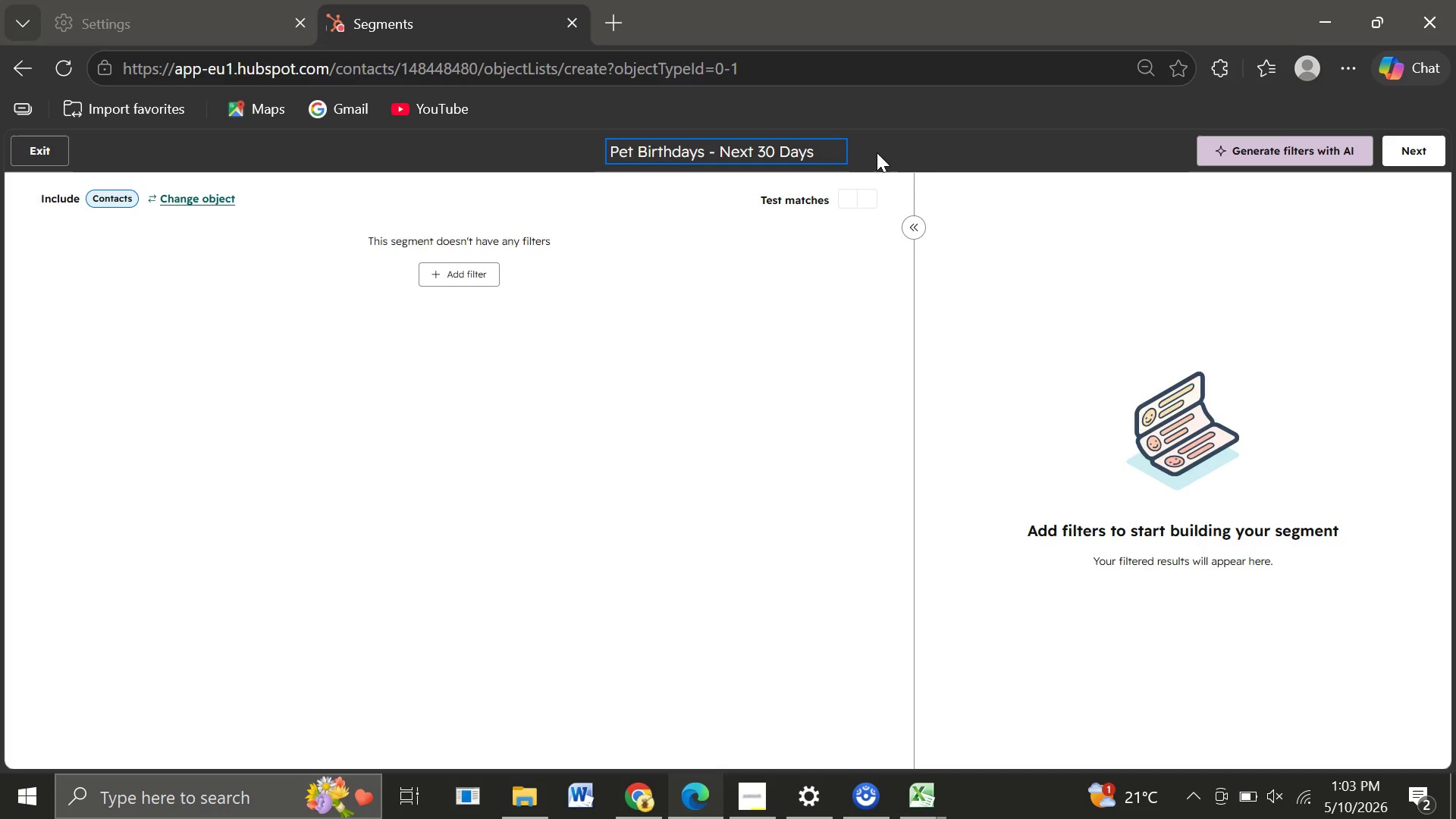 
left_click([458, 278])
 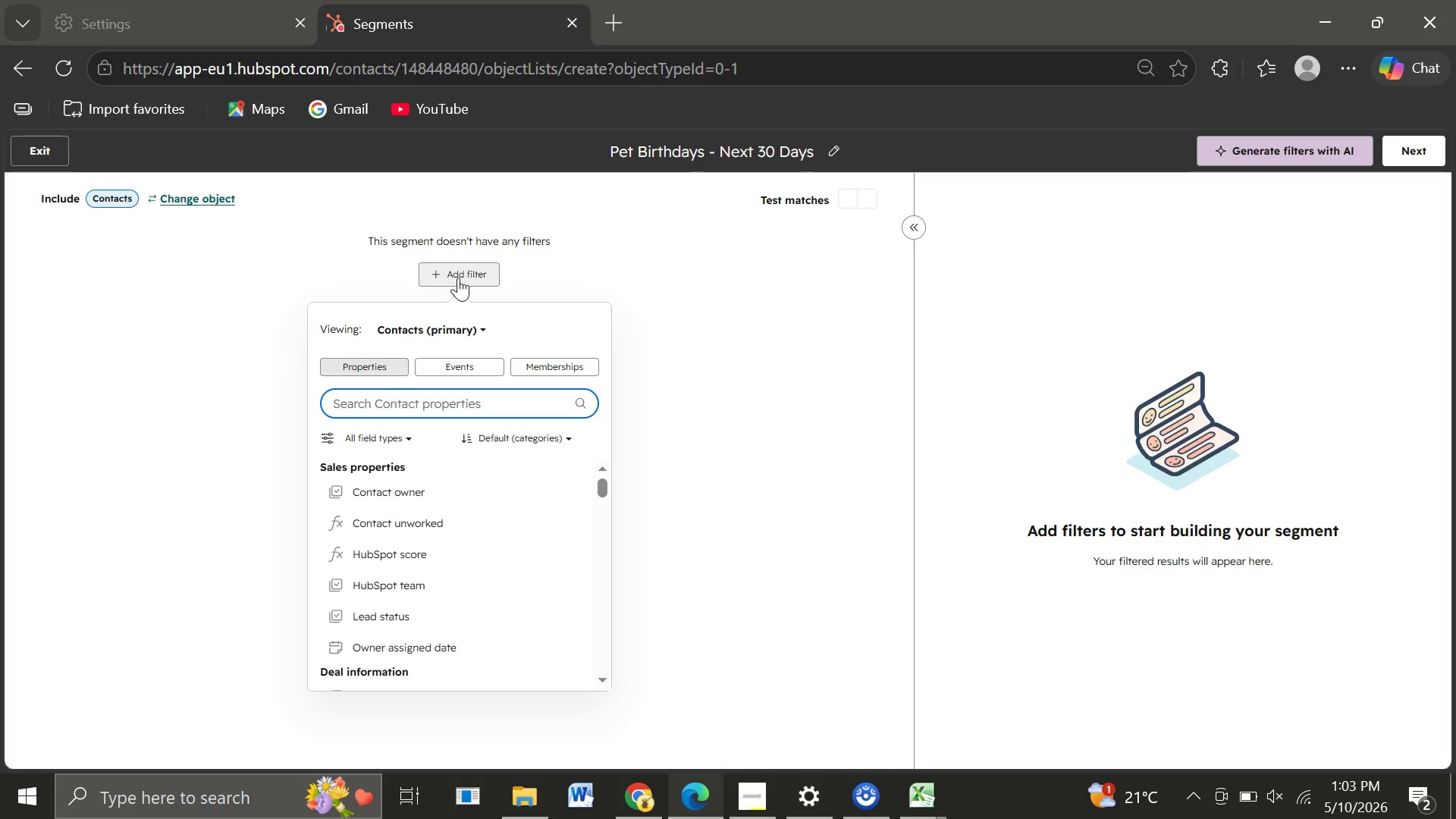 
wait(10.95)
 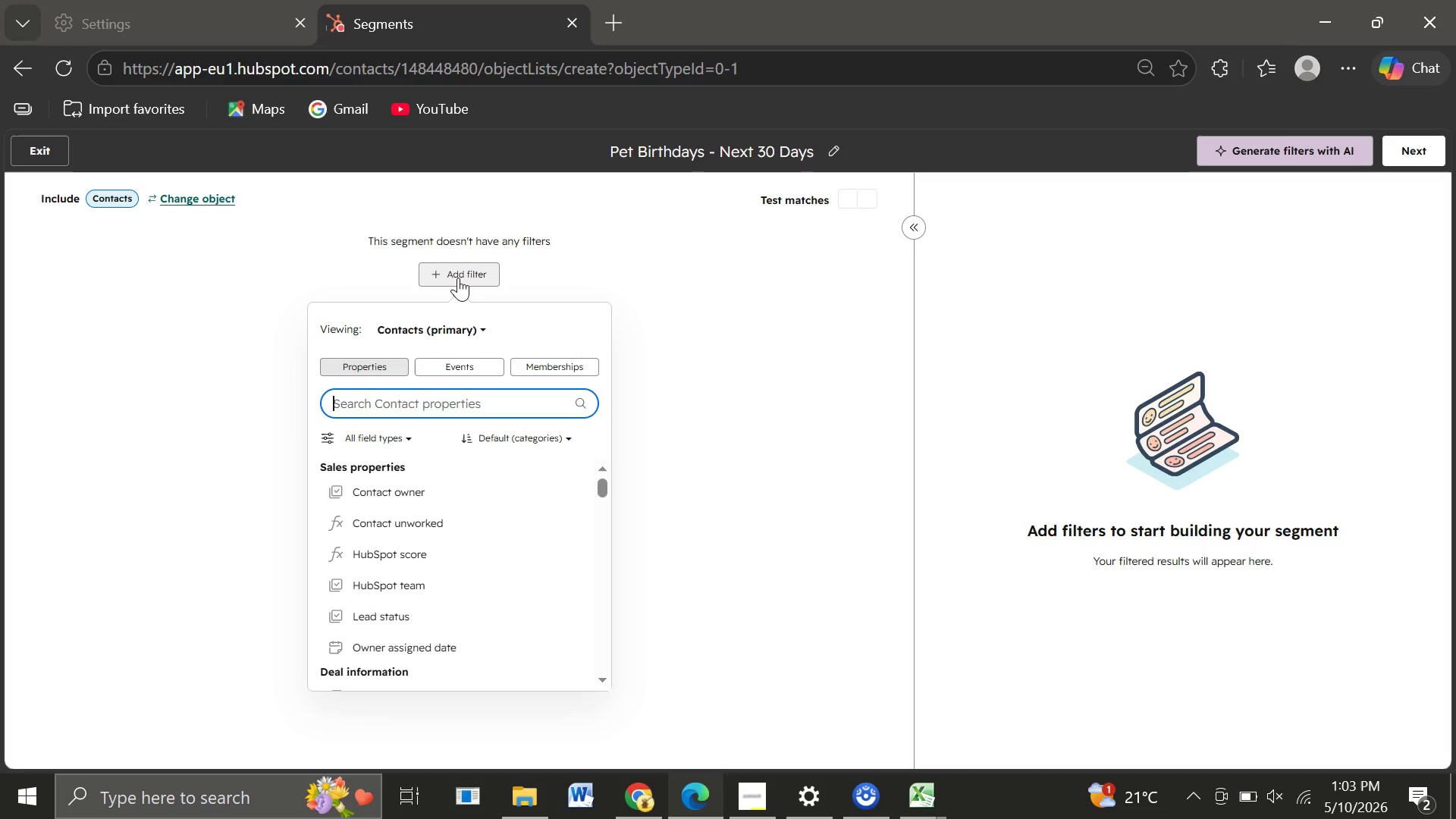 
type(Pet)
 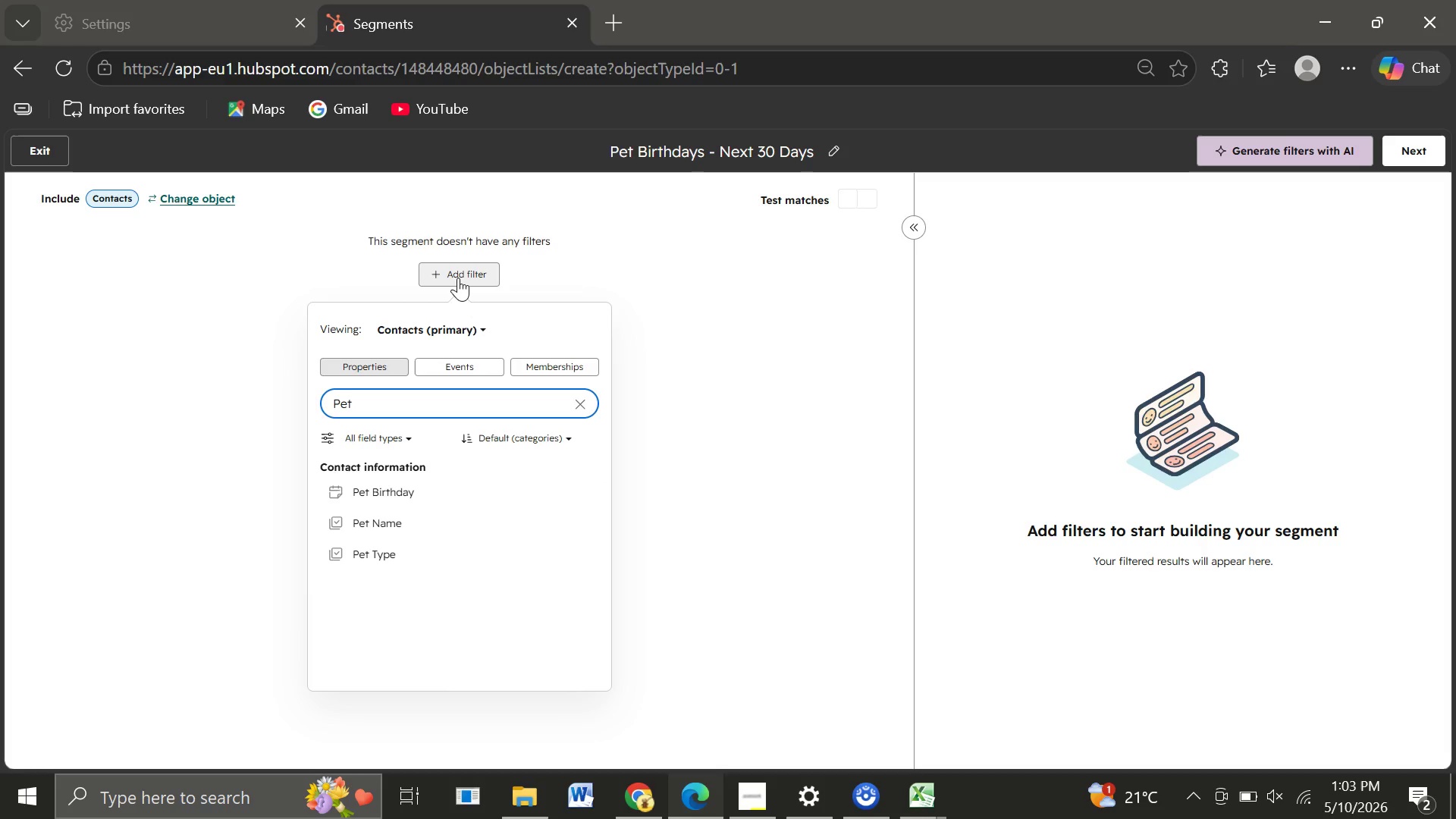 
wait(9.2)
 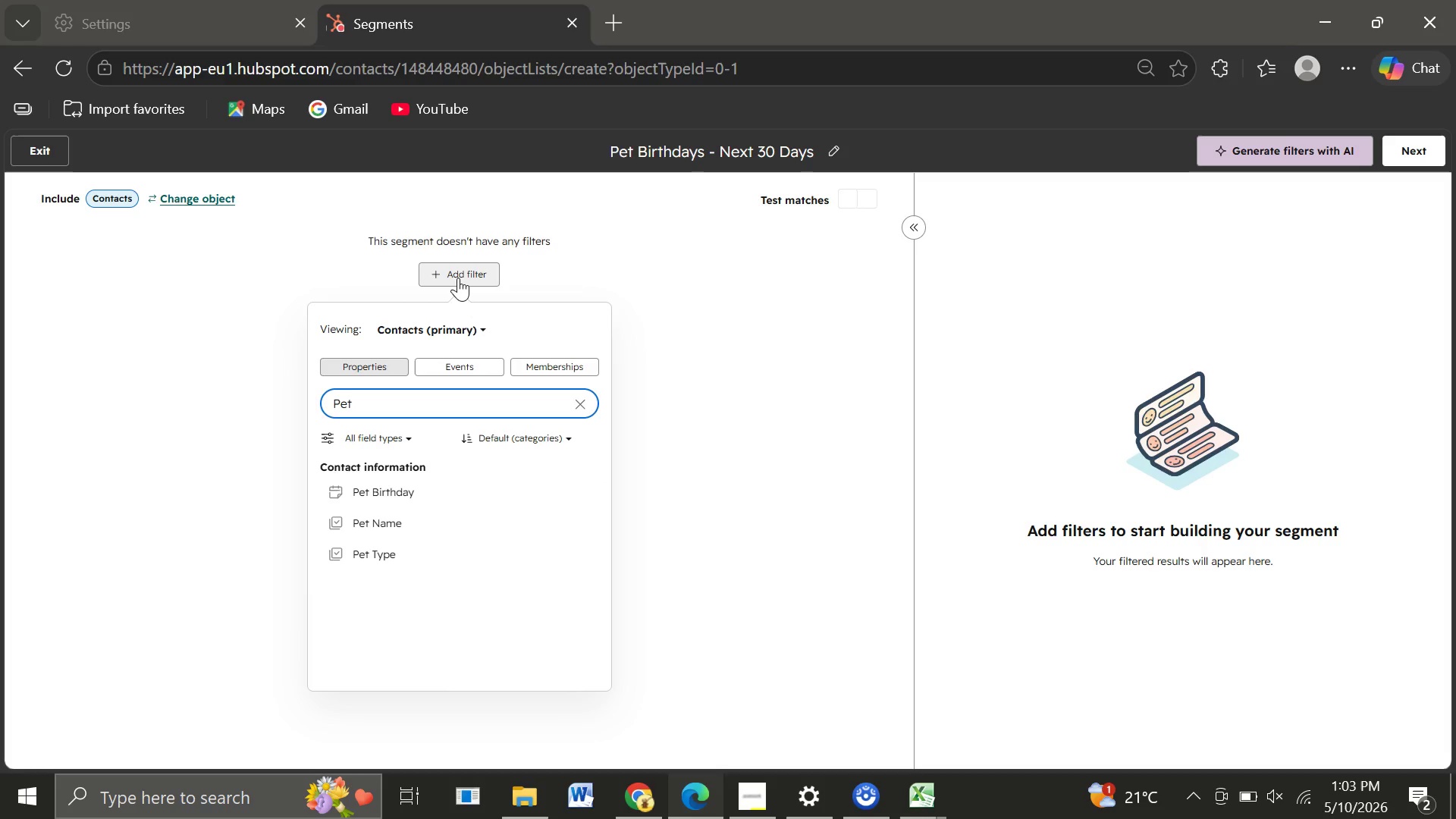 
left_click([385, 484])
 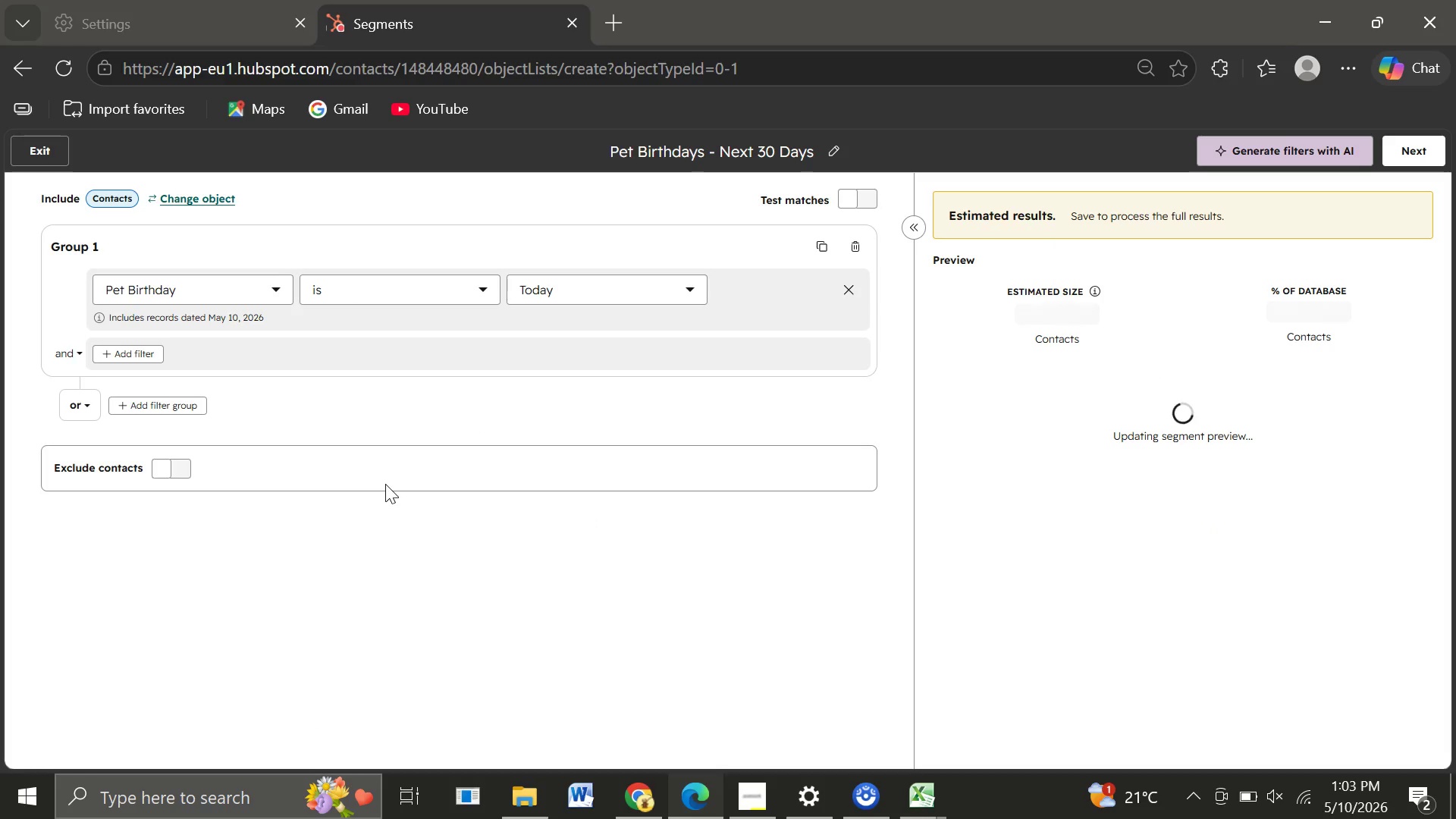 
wait(5.69)
 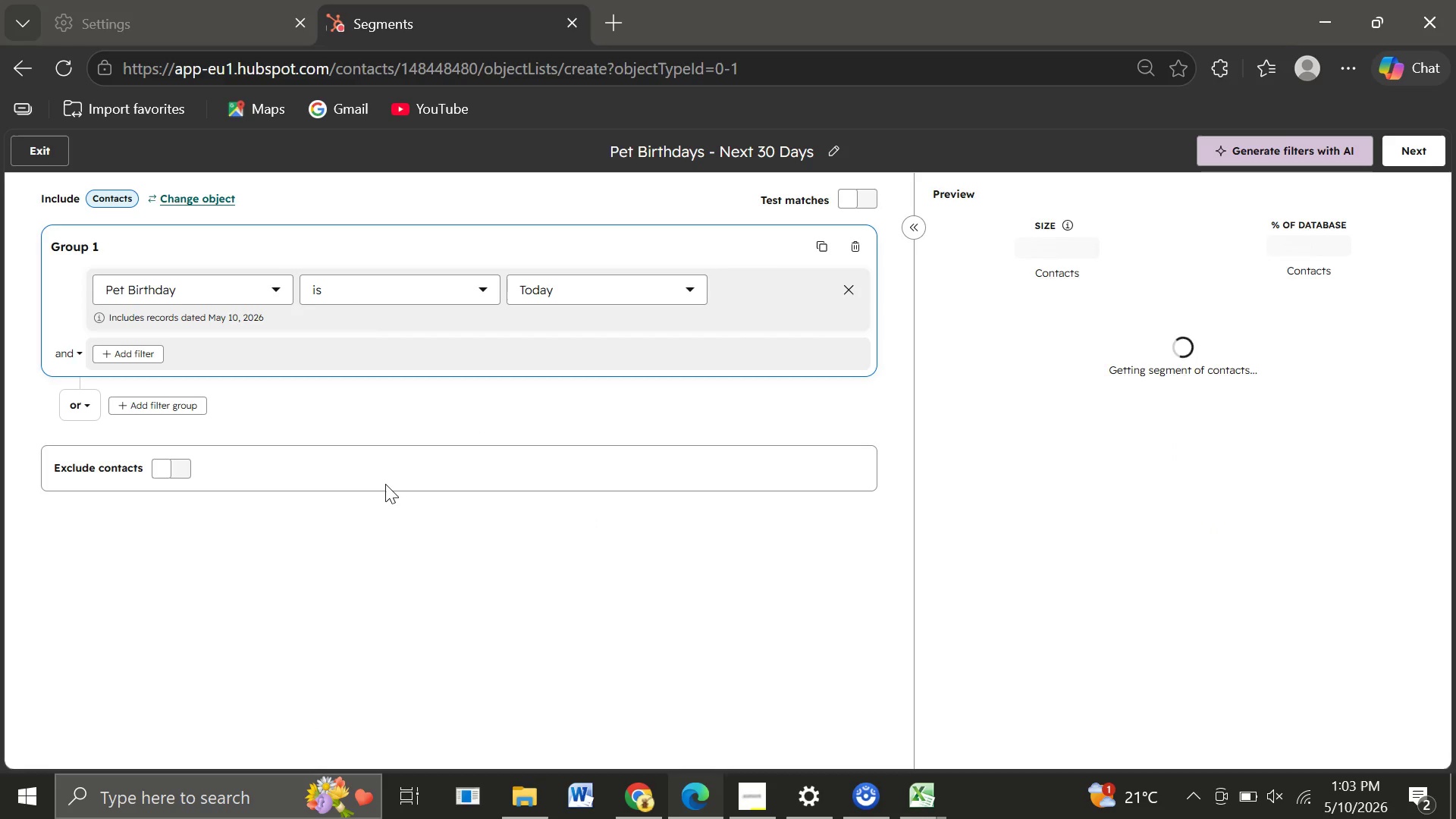 
left_click([572, 287])
 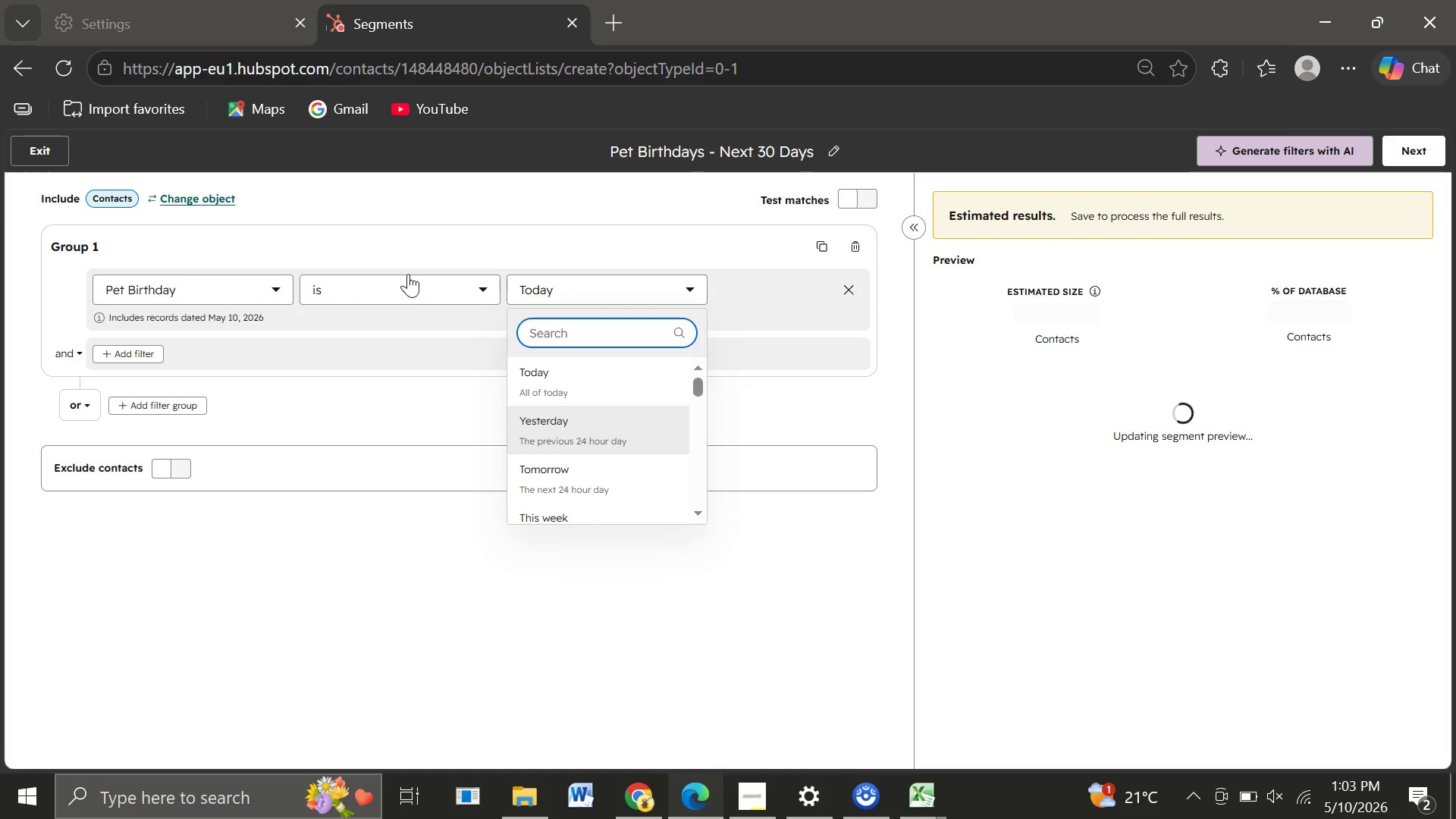 
left_click([391, 282])
 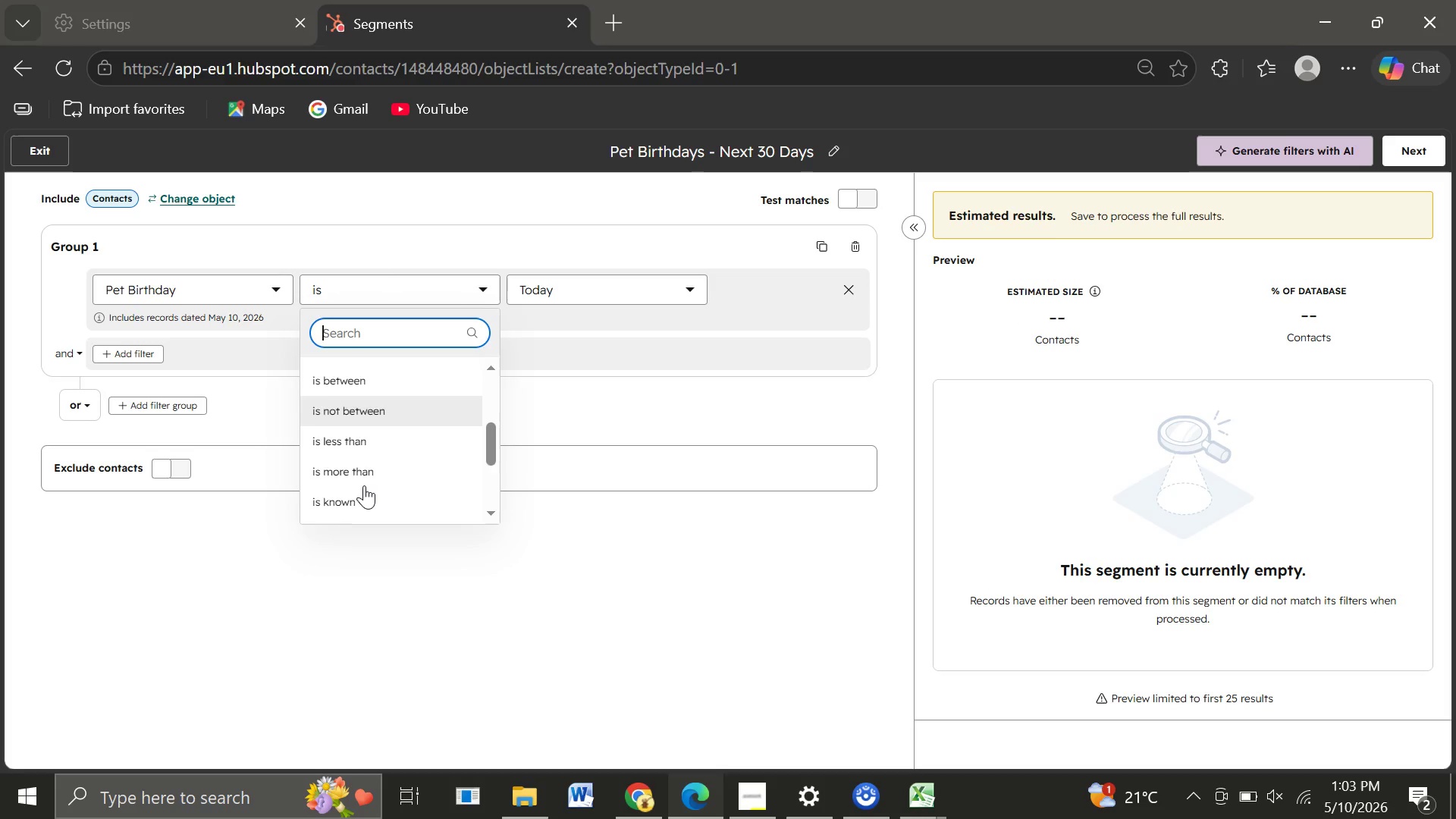 
wait(5.59)
 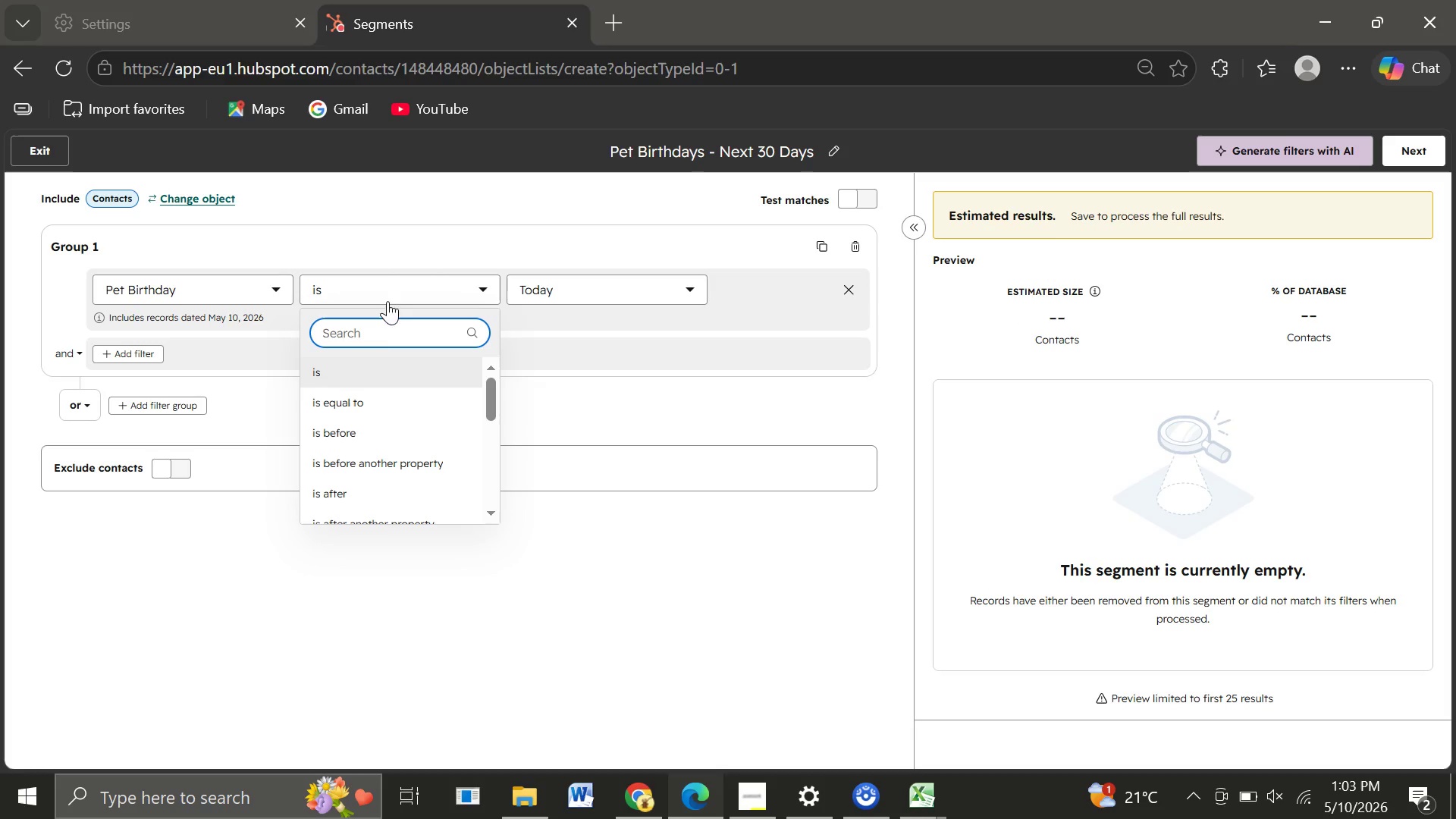 
left_click([340, 463])
 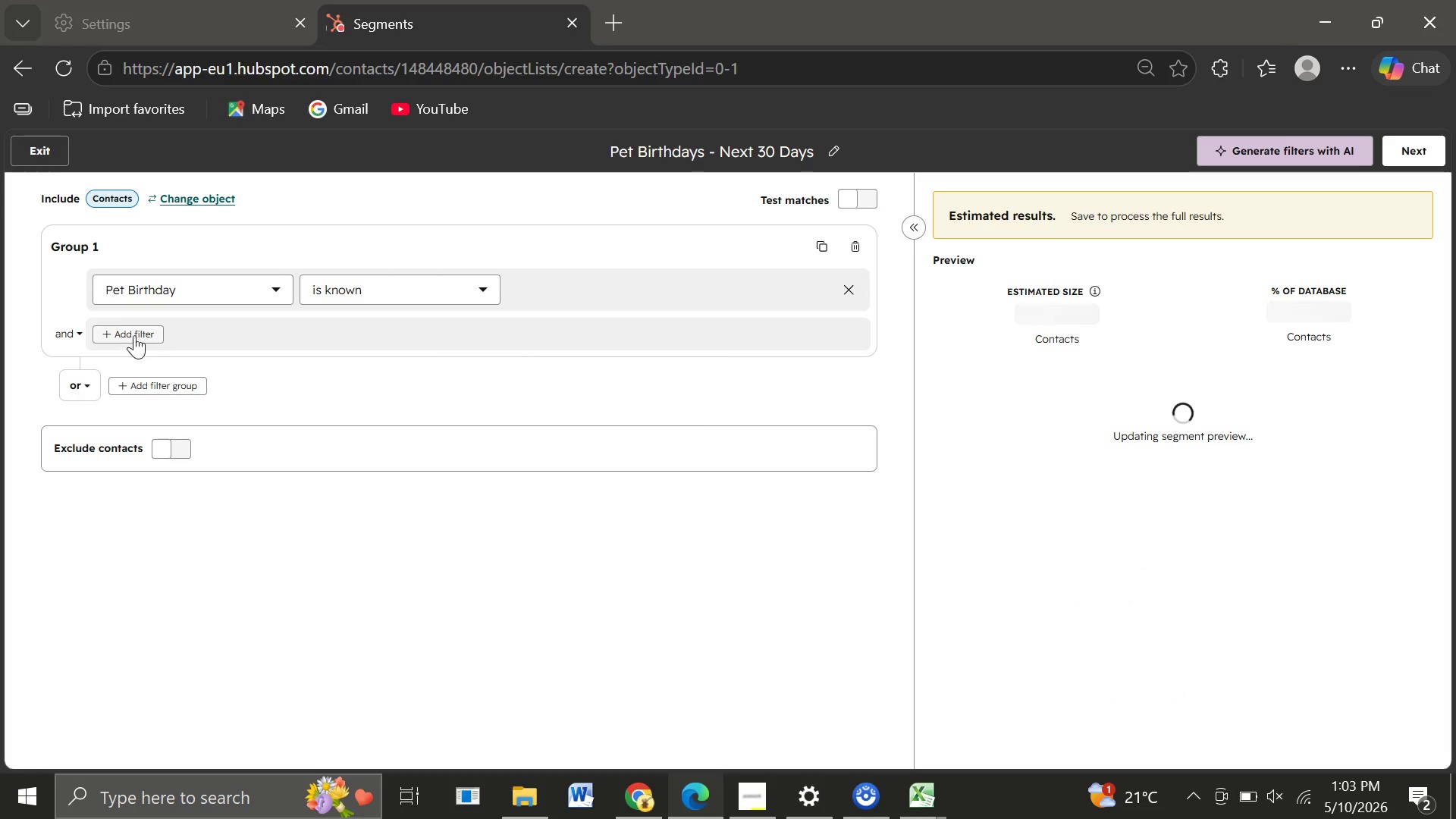 
left_click([133, 332])
 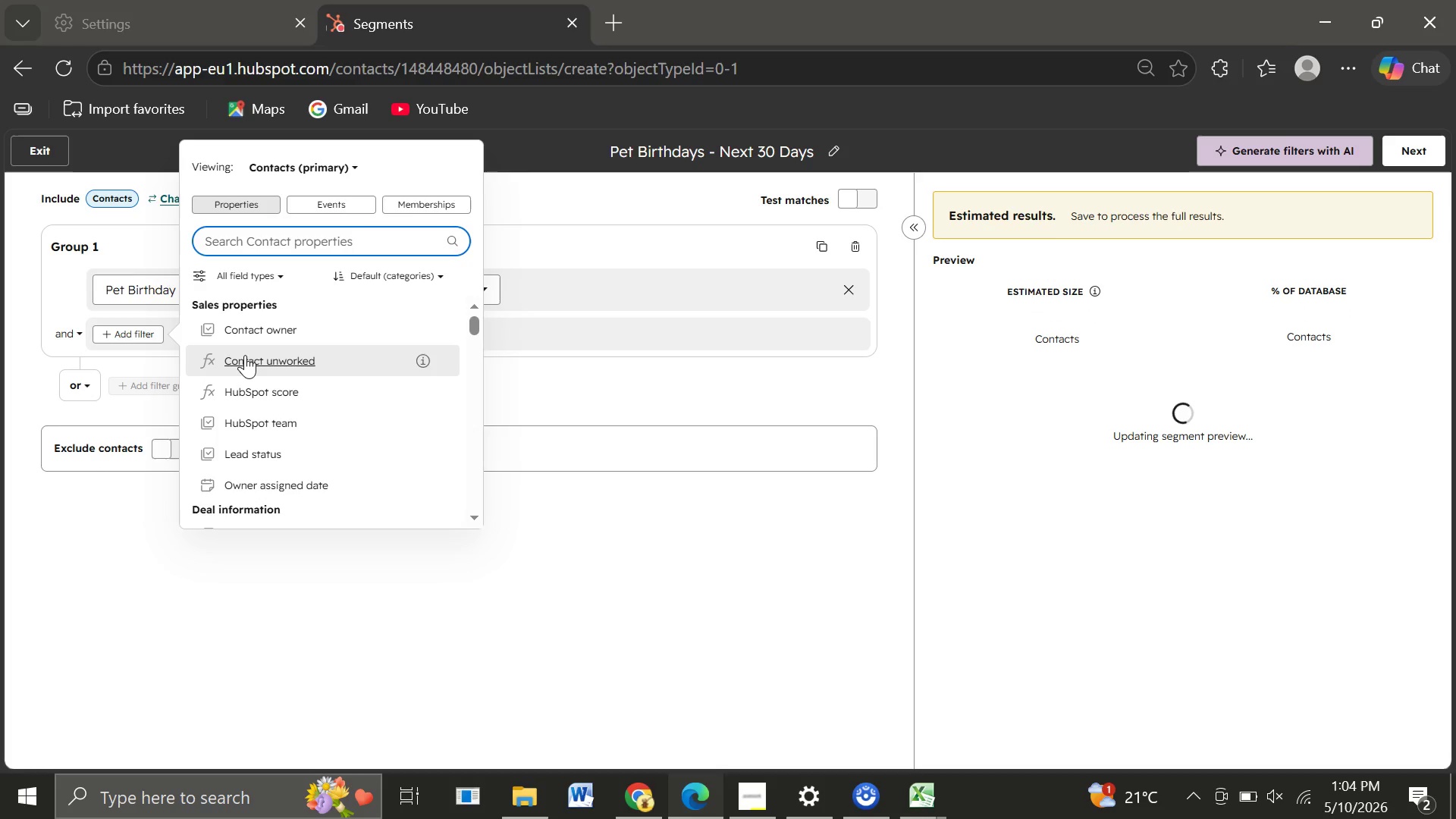 
wait(6.64)
 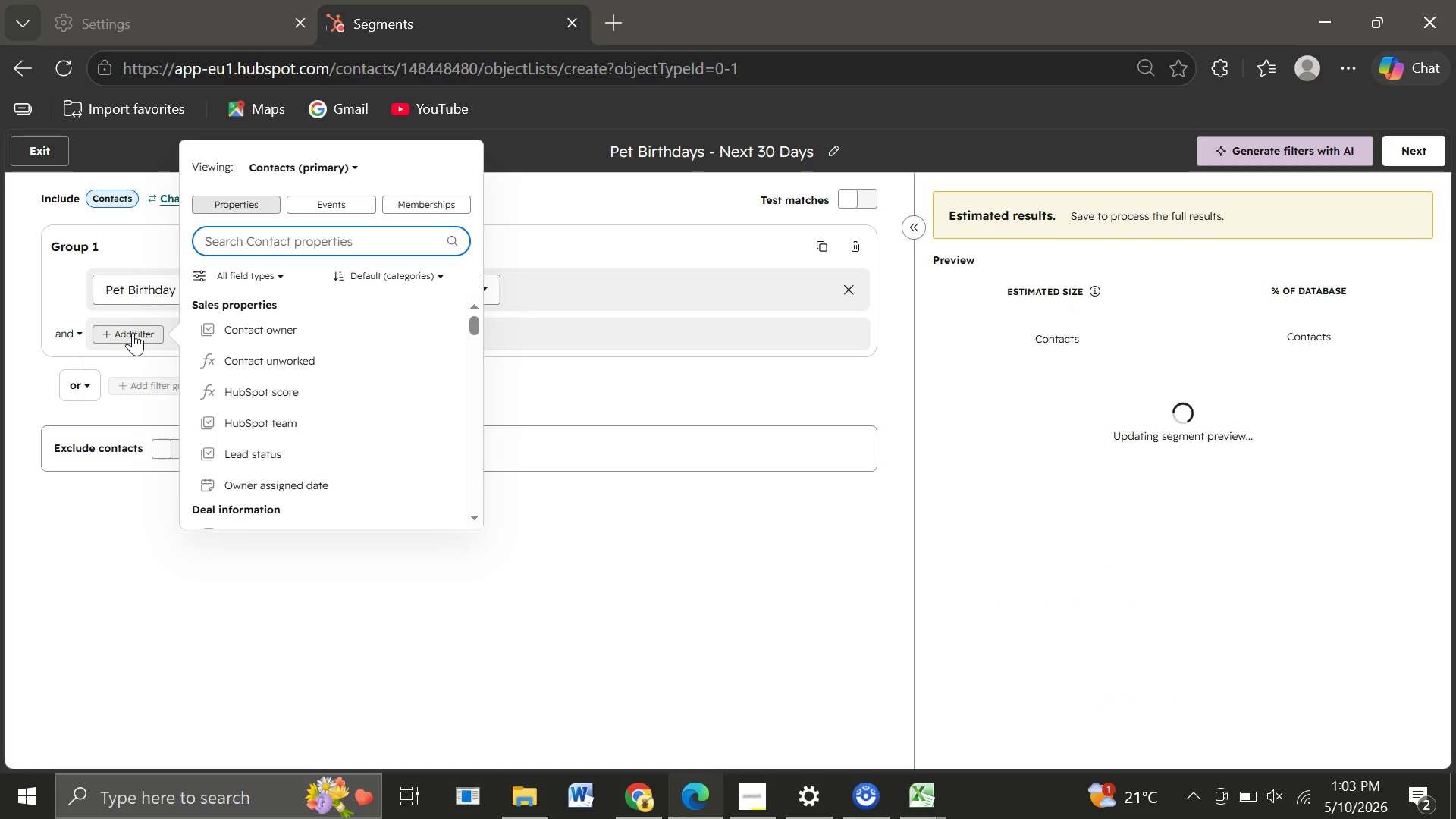 
type(pet)
 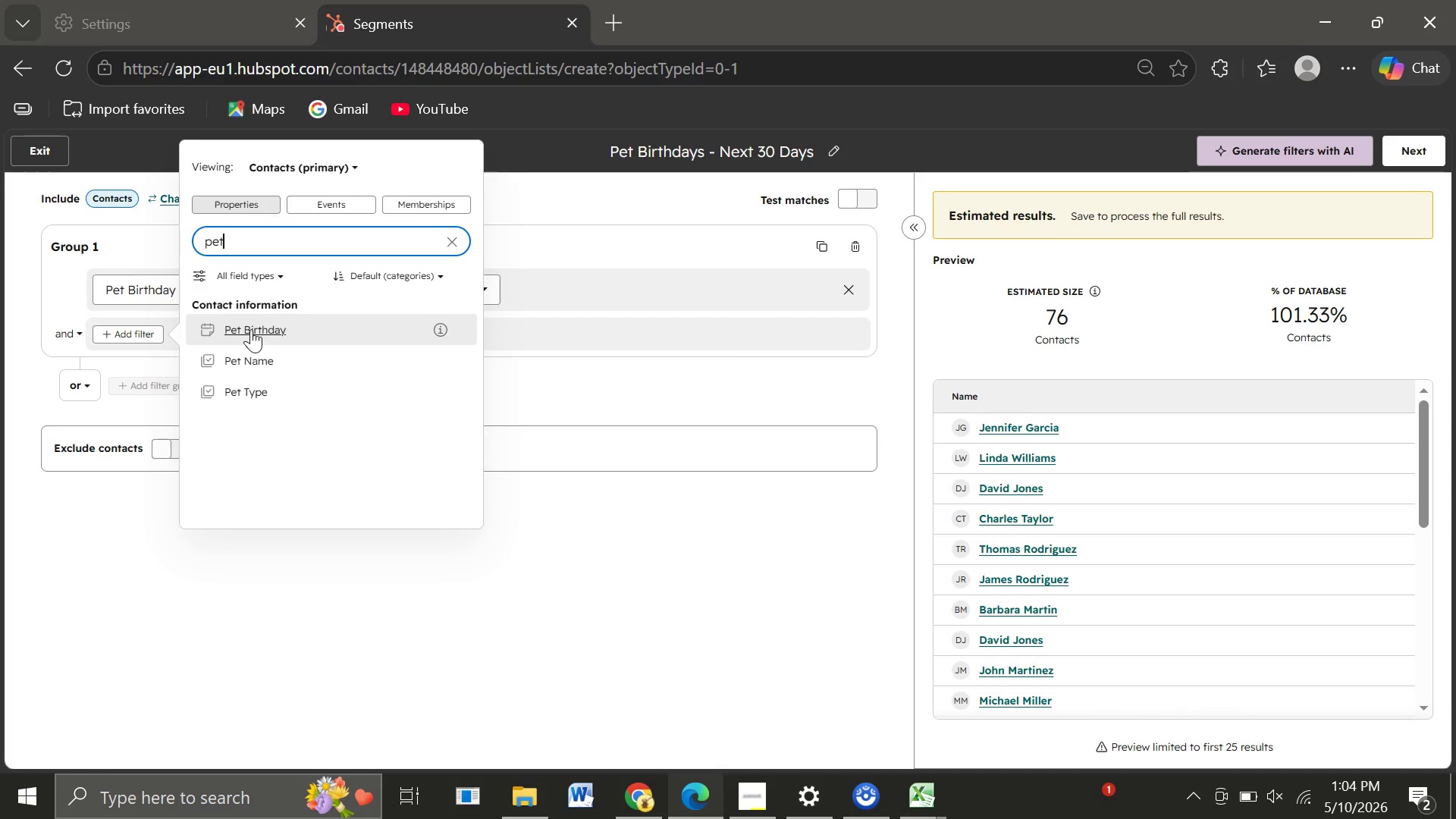 
left_click([251, 329])
 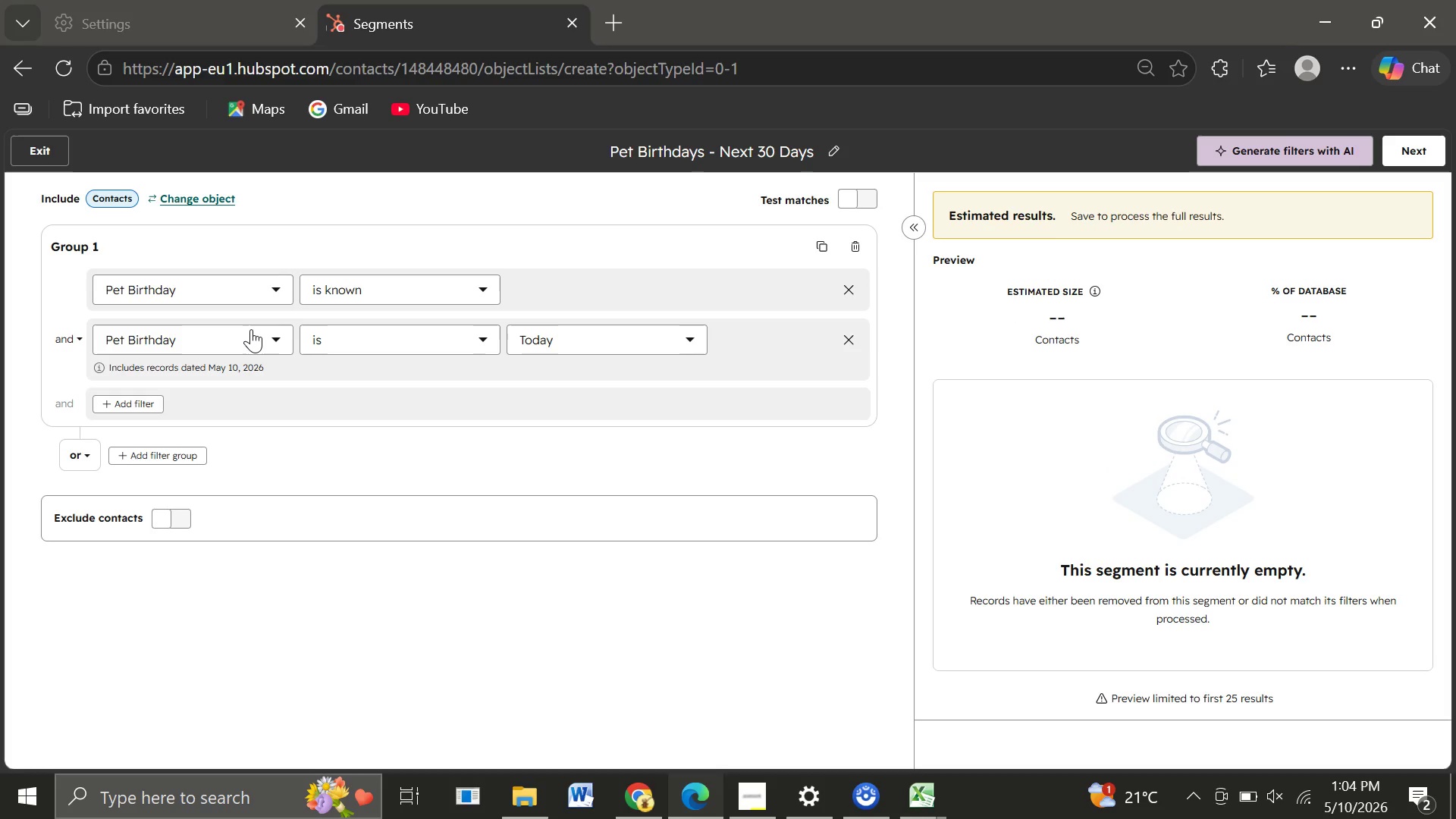 
wait(24.38)
 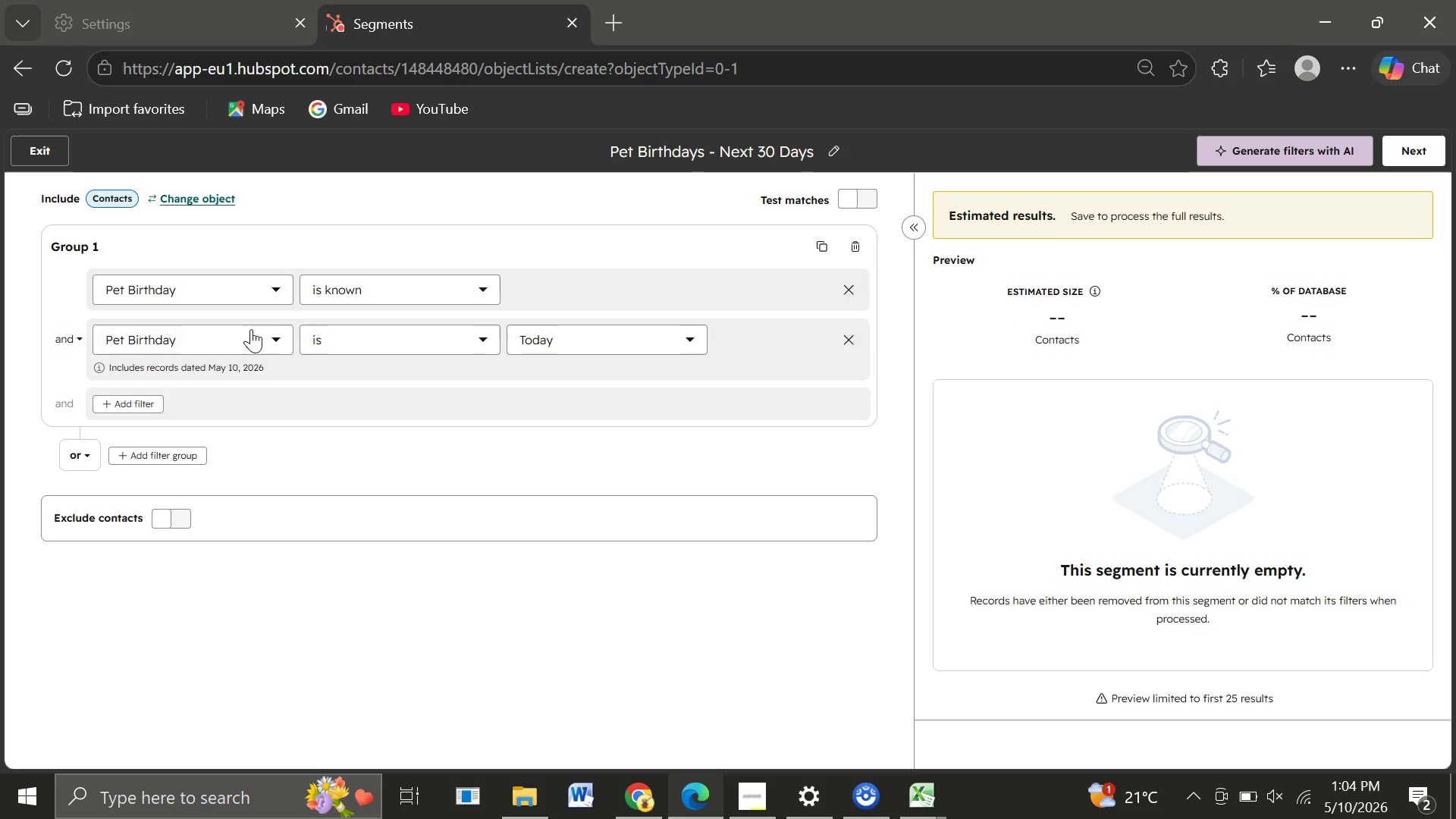 
left_click([356, 340])
 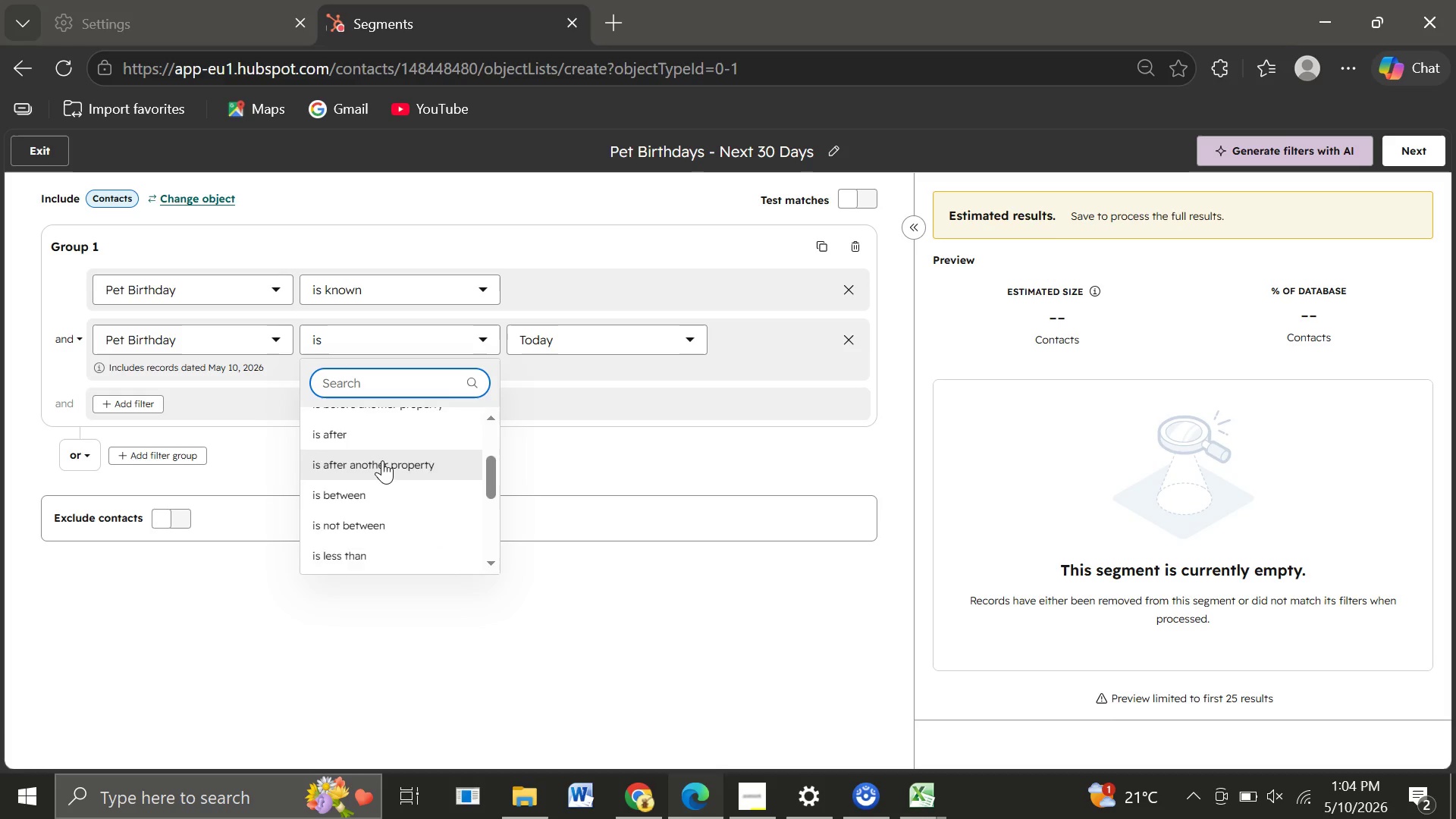 
wait(5.62)
 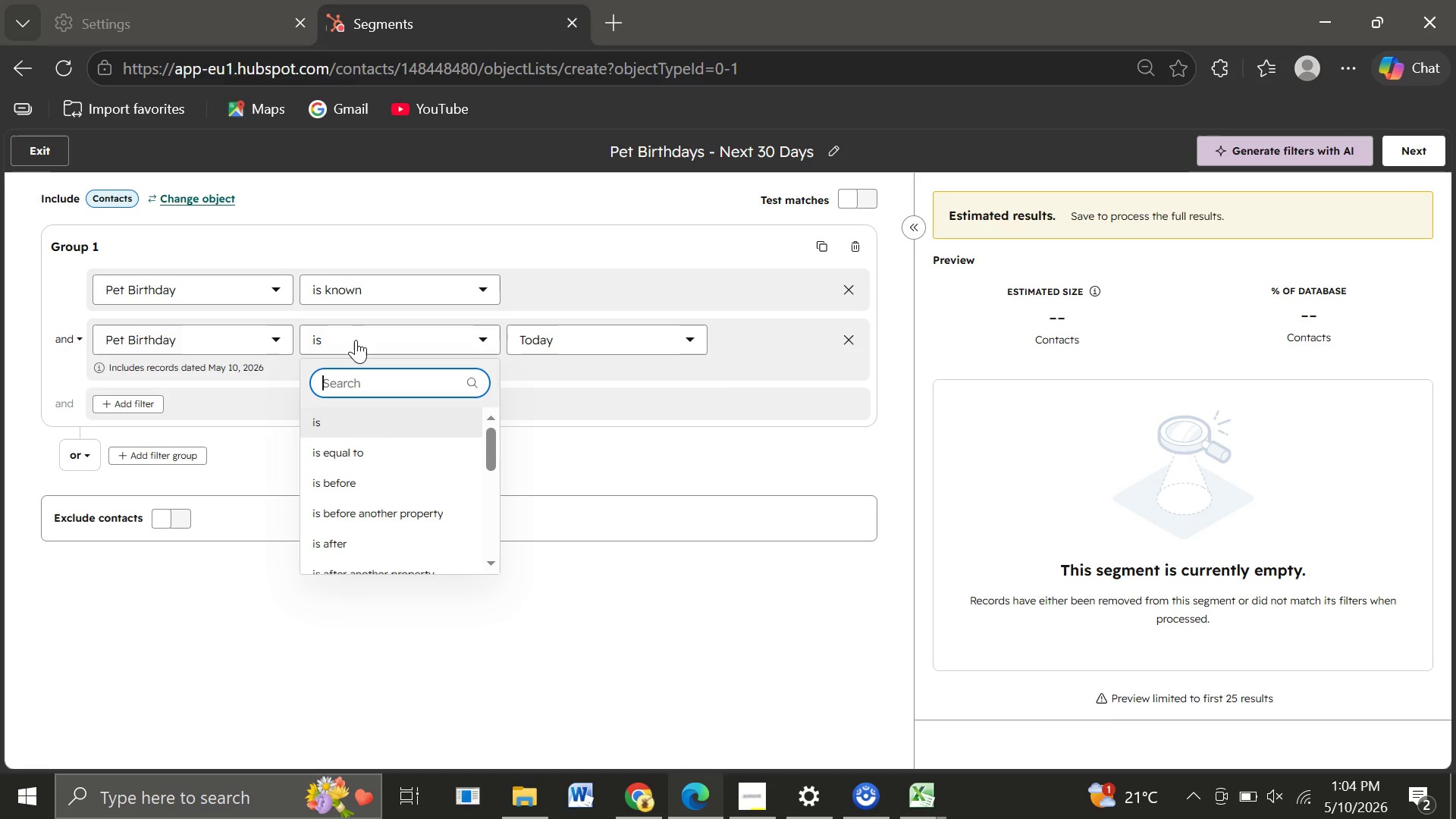 
left_click([355, 441])
 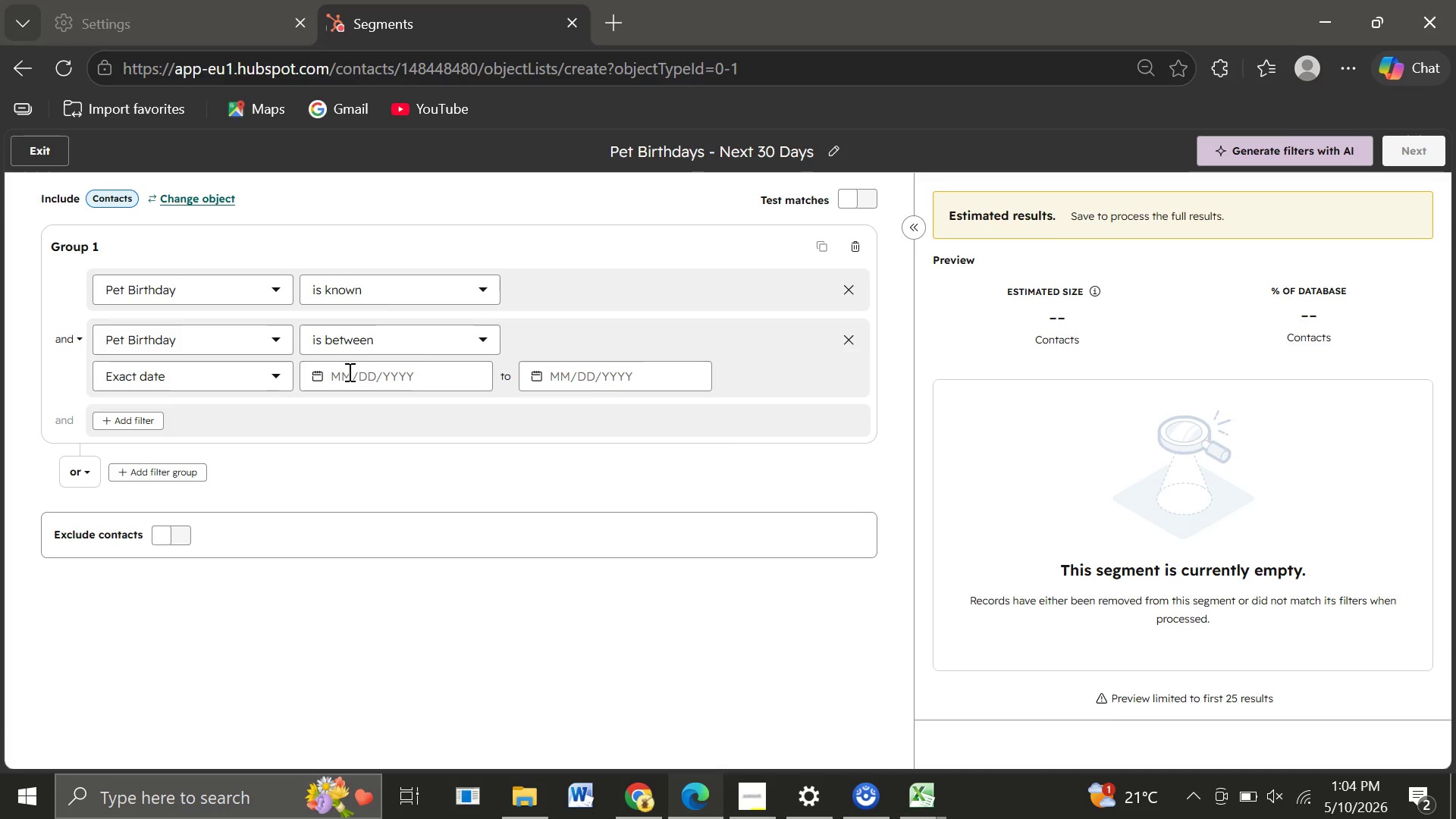 
wait(7.08)
 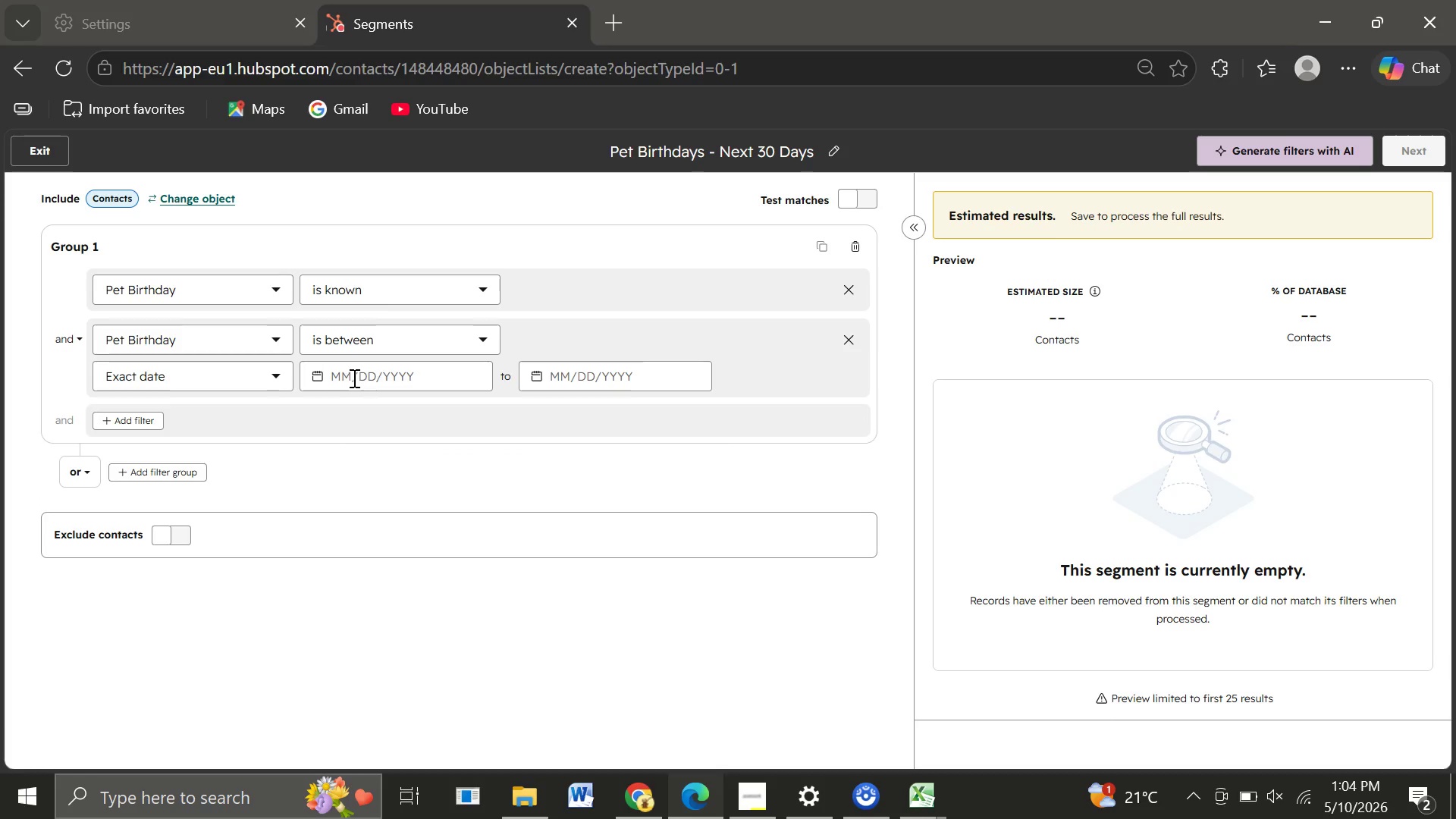 
left_click([348, 372])
 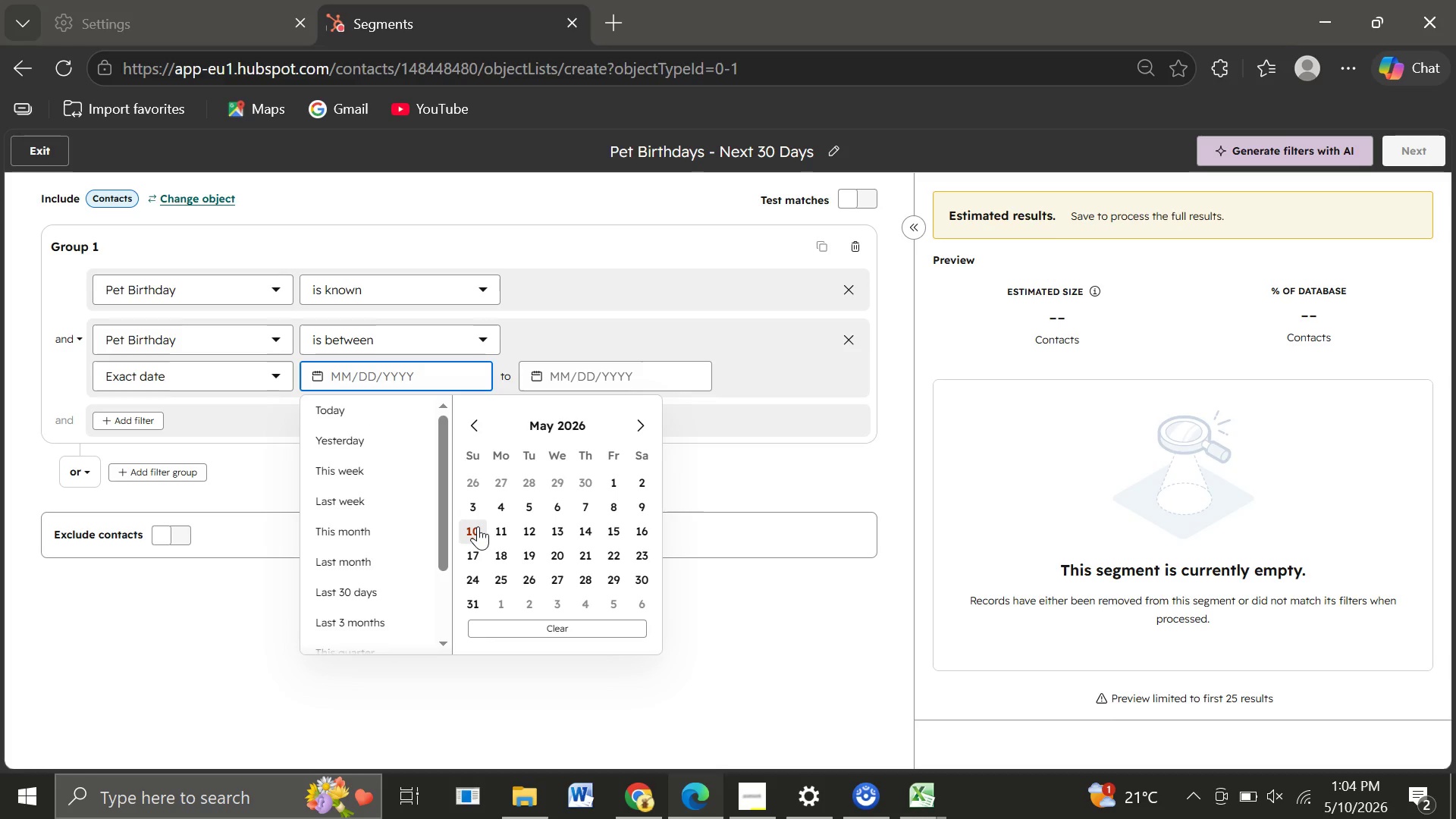 
wait(6.38)
 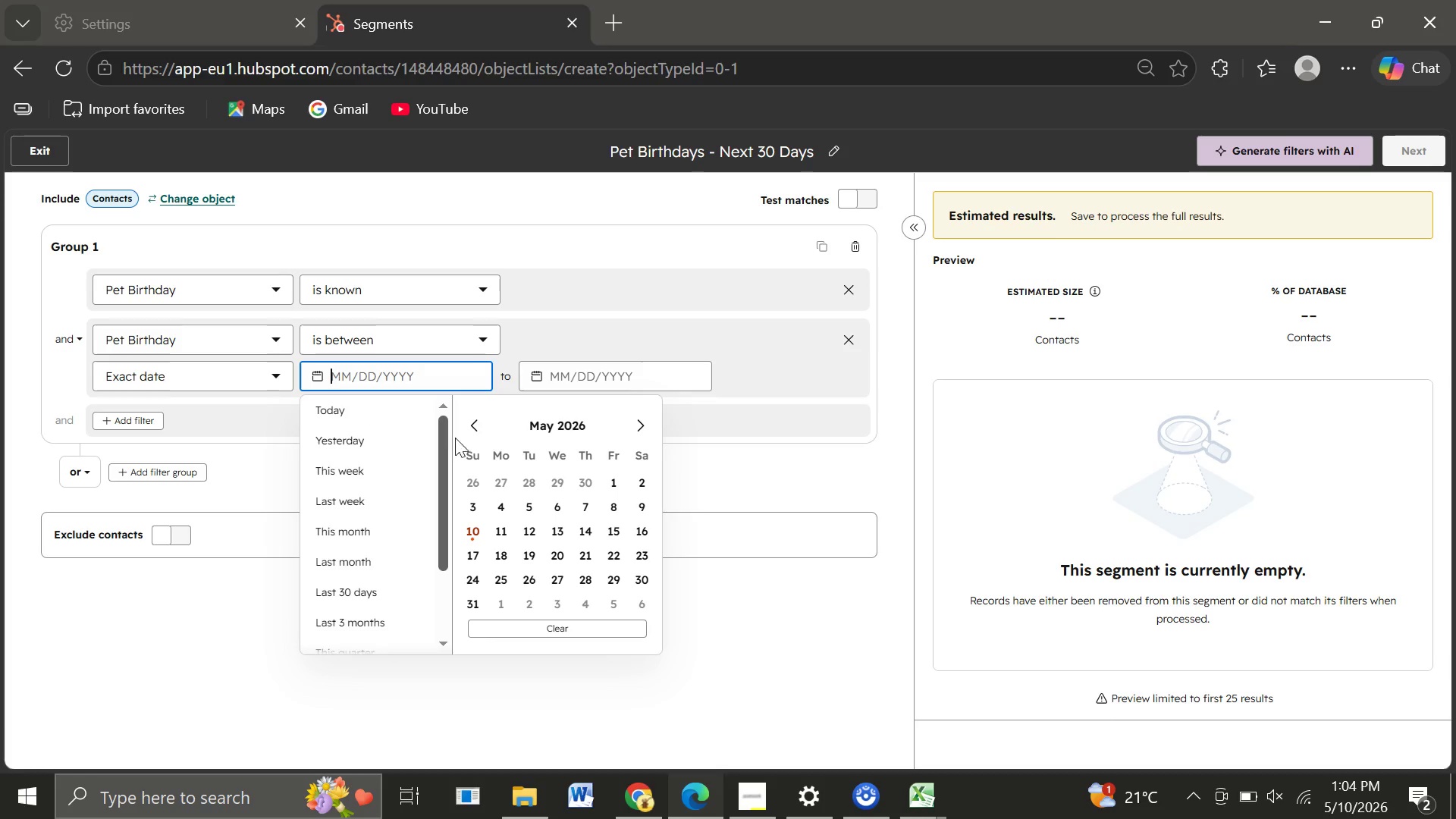 
left_click([350, 413])
 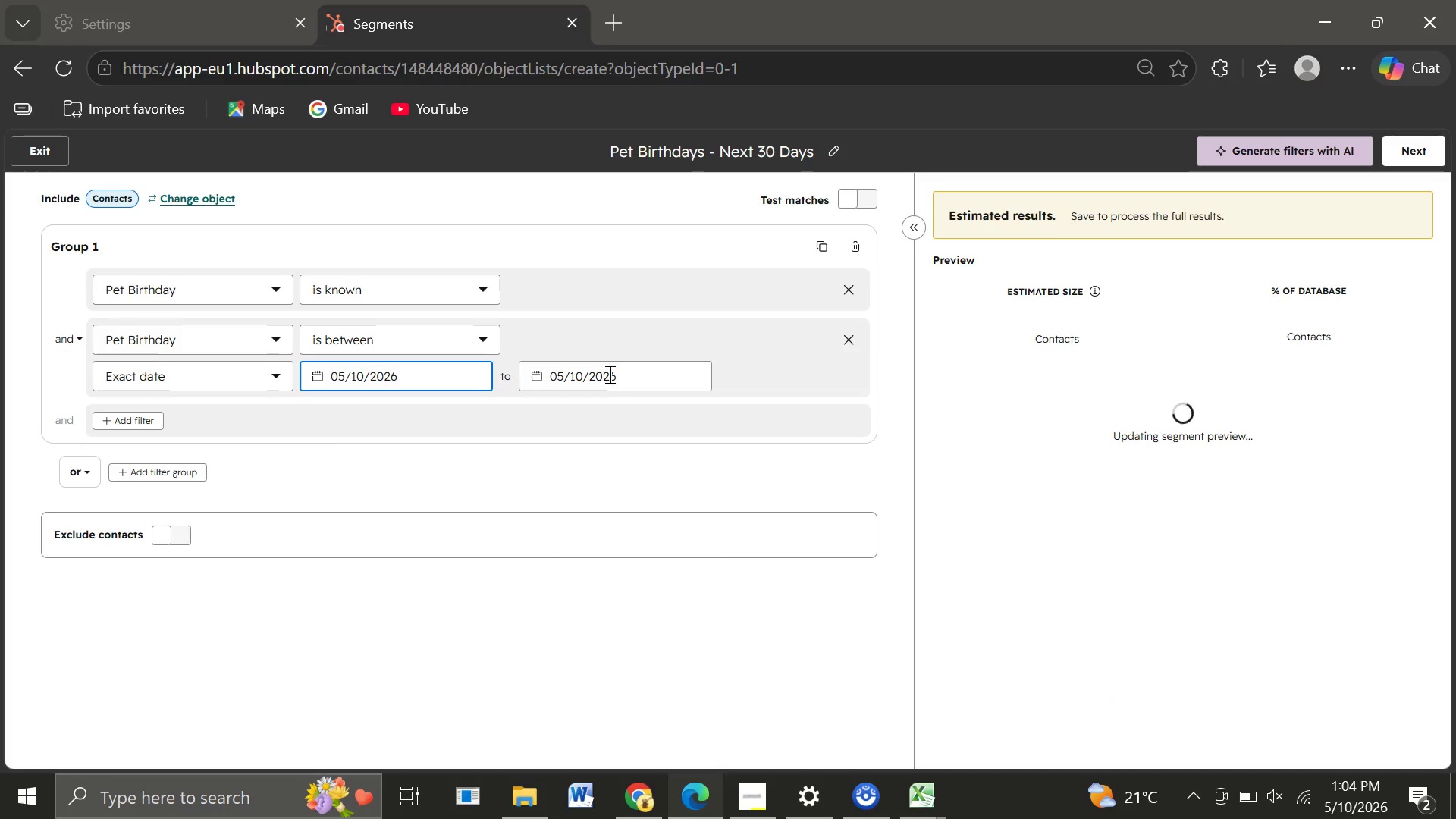 
left_click([628, 374])
 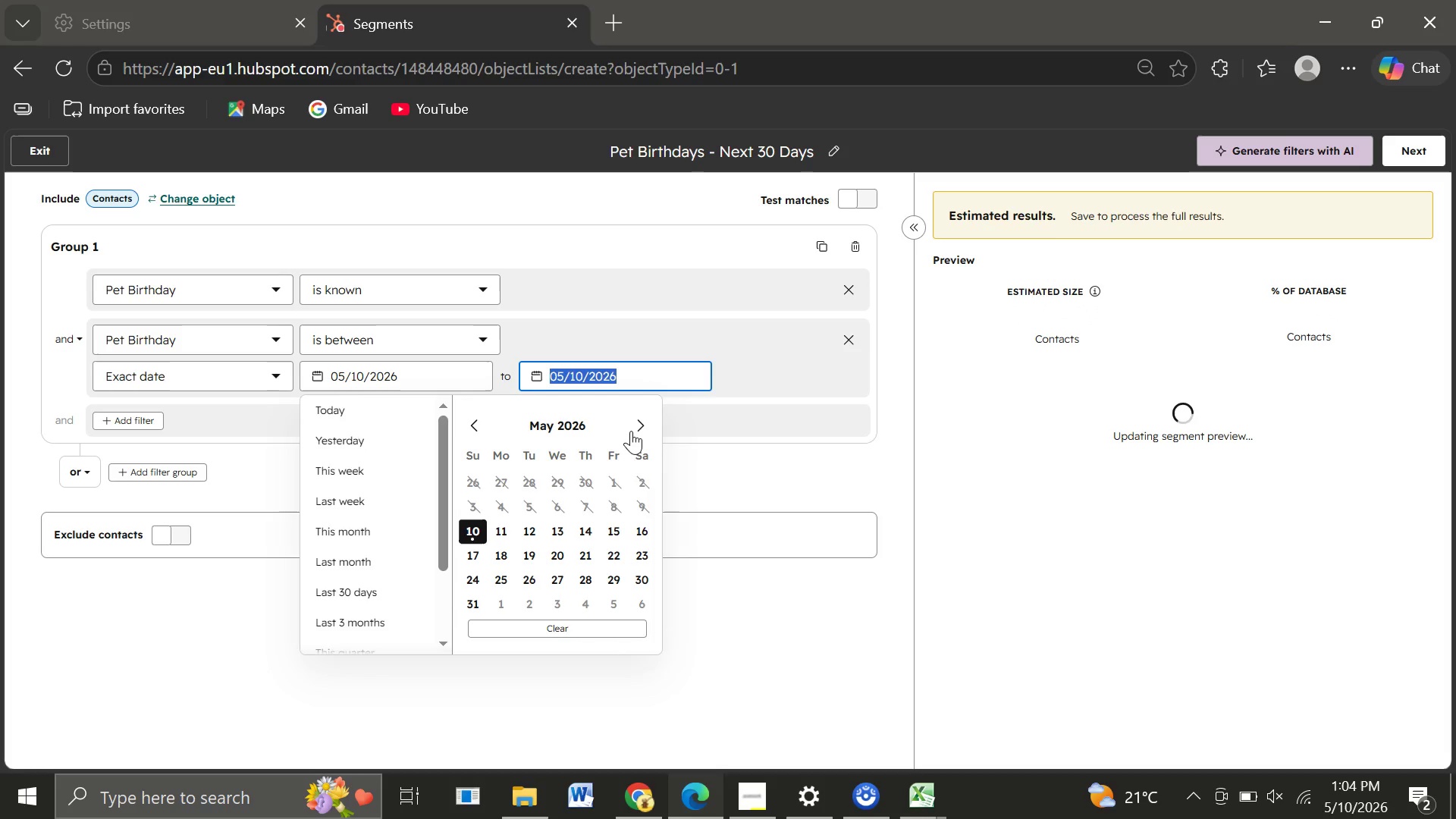 
left_click([647, 420])
 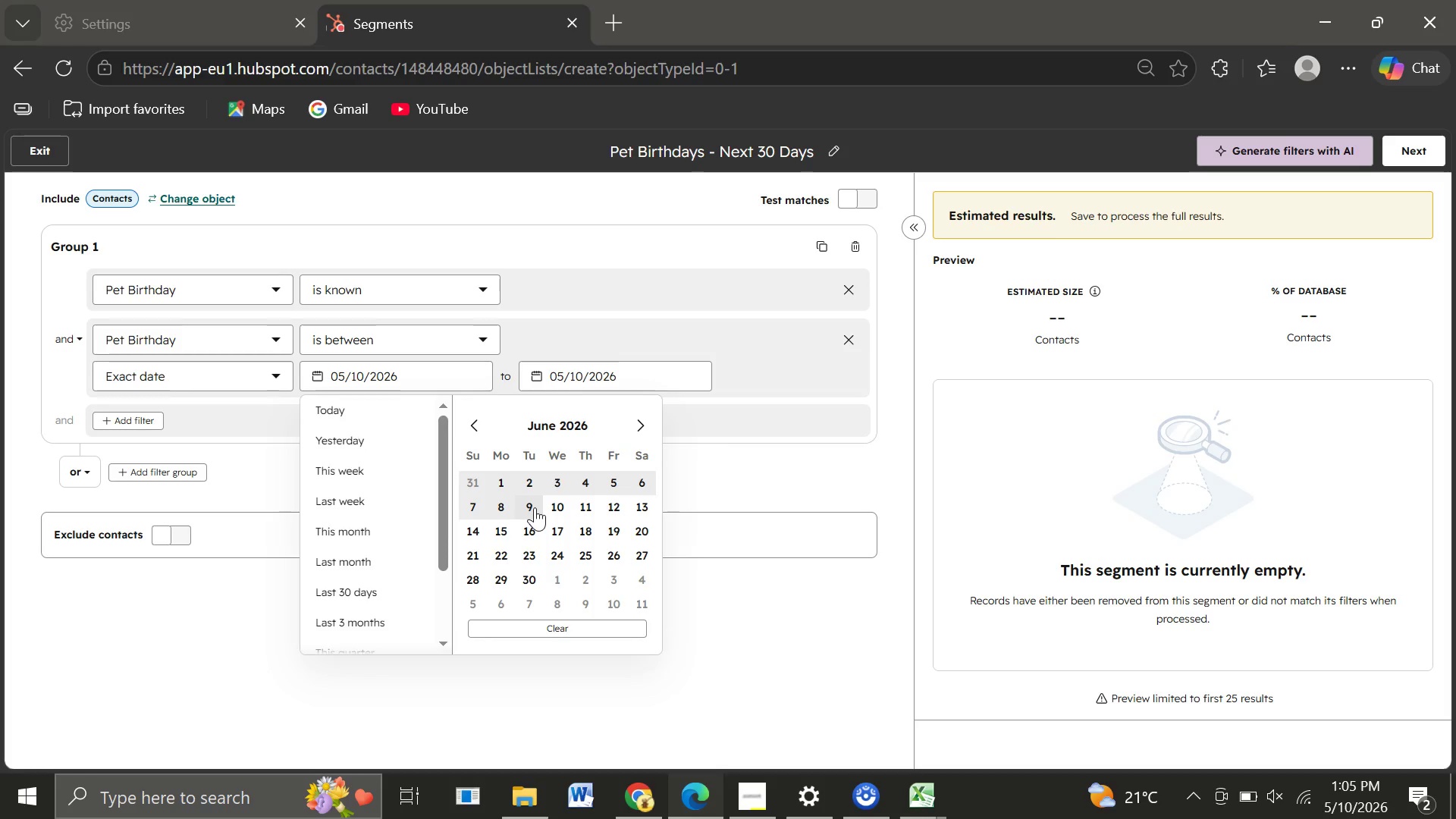 
wait(7.64)
 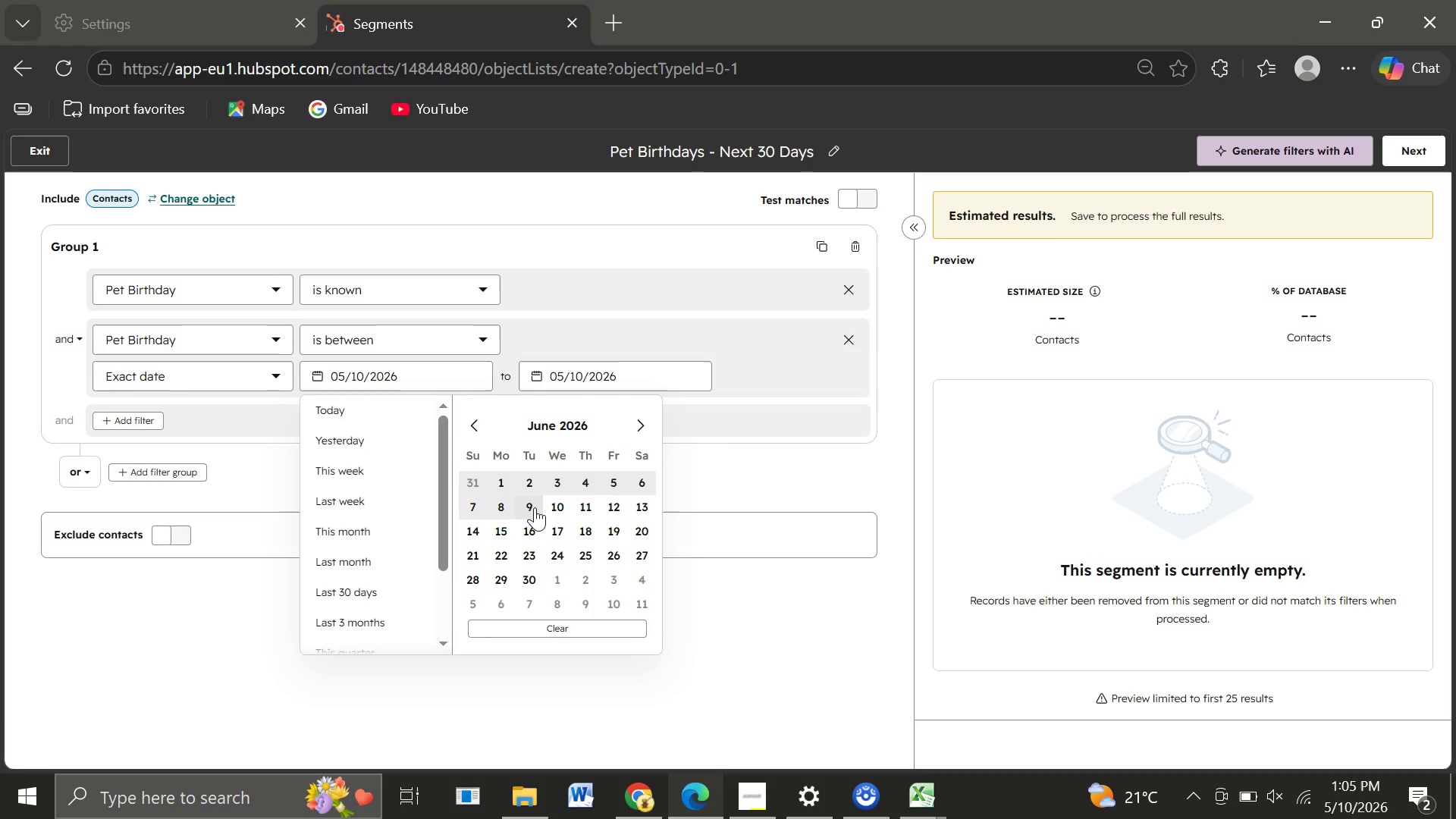 
left_click([535, 507])
 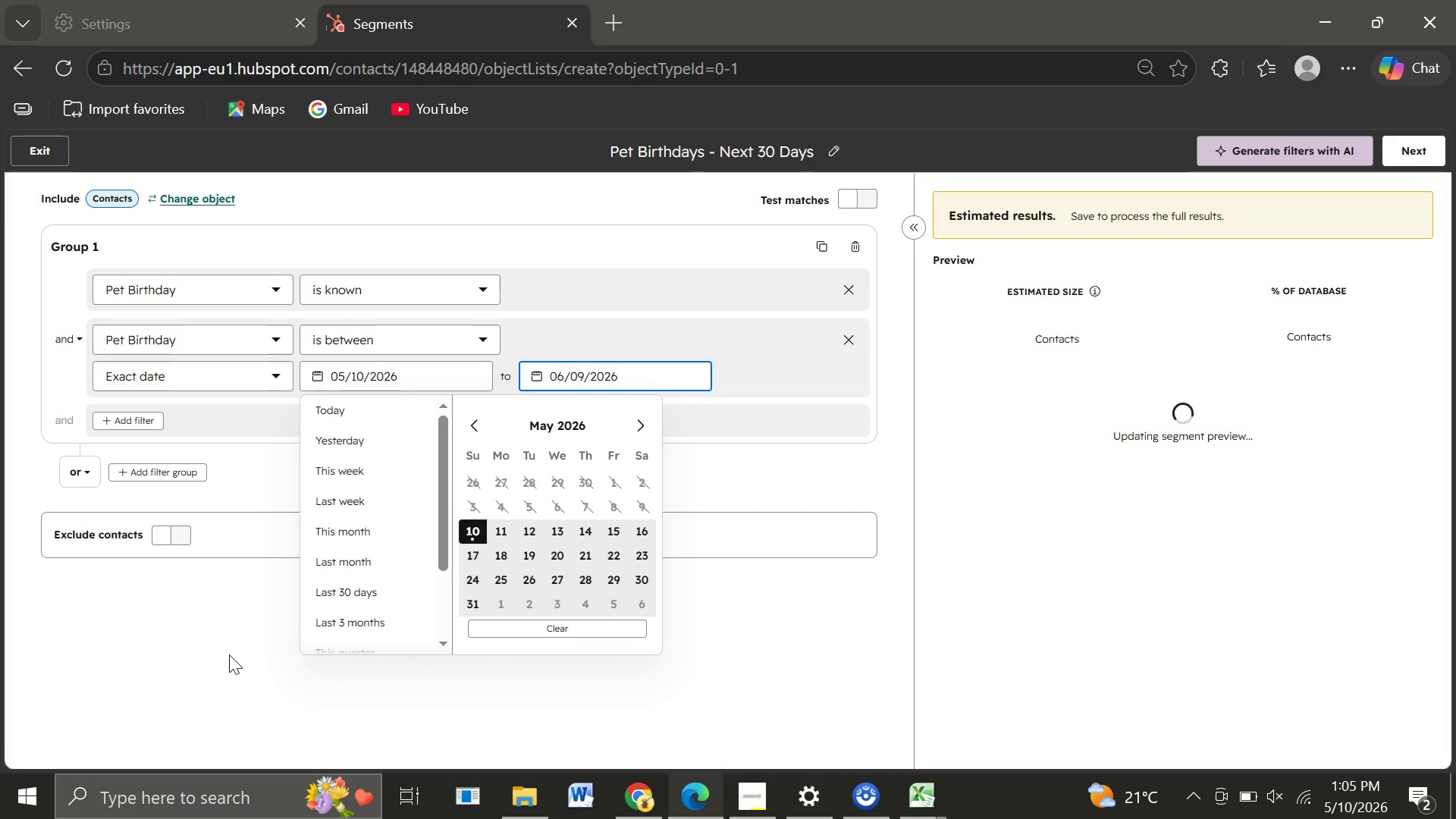 
wait(10.47)
 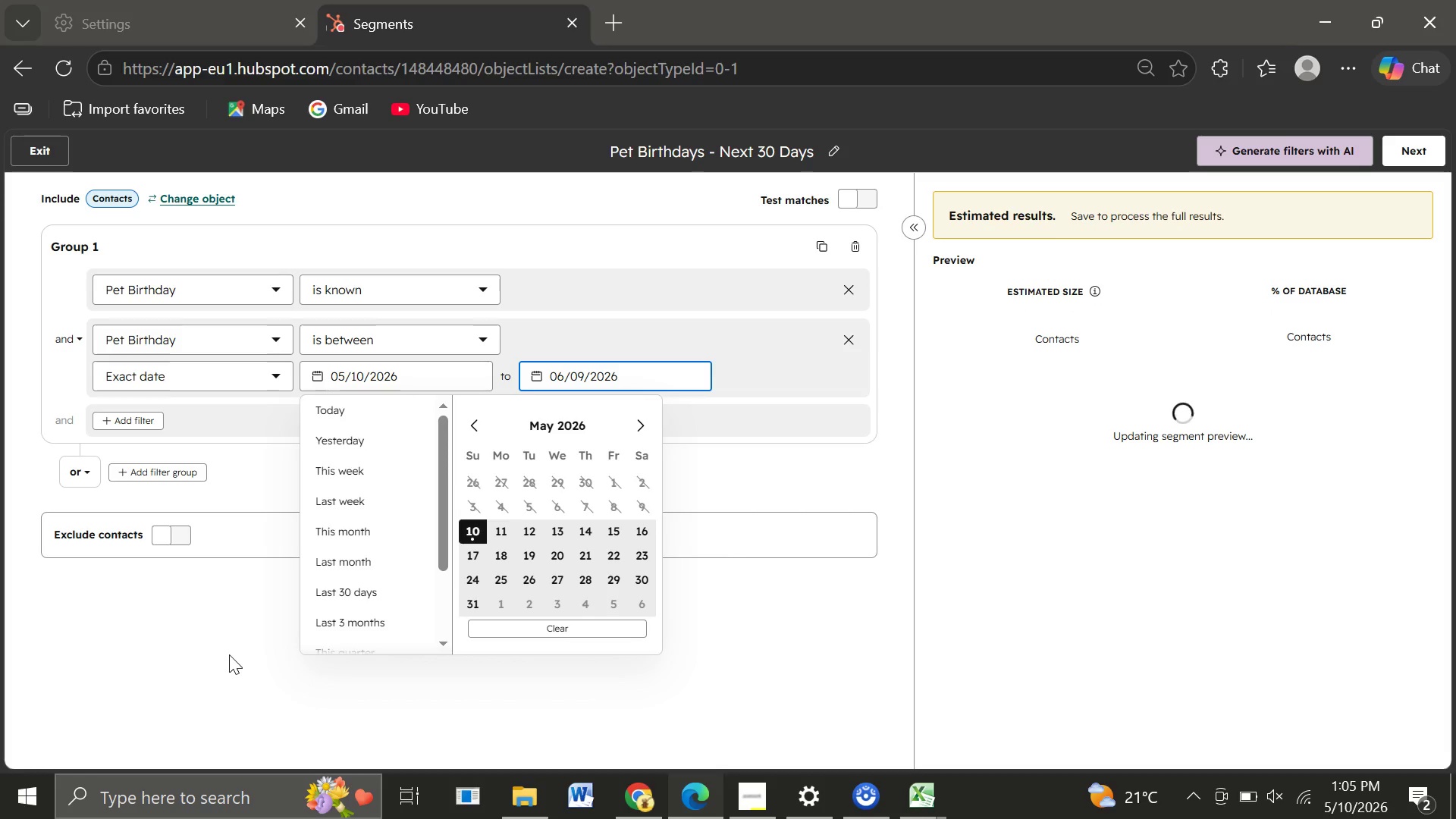 
left_click([229, 654])
 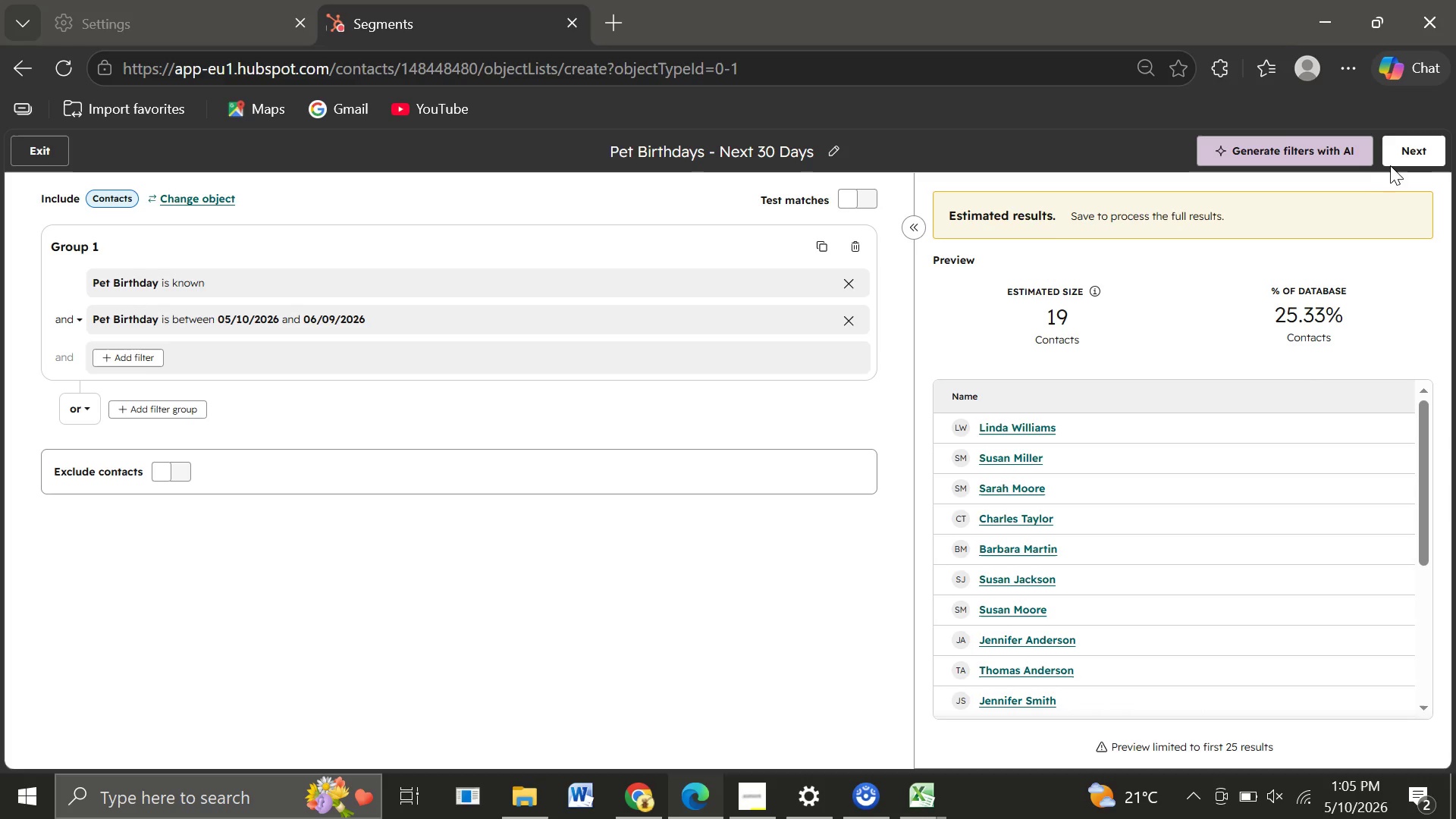 
left_click([1408, 150])
 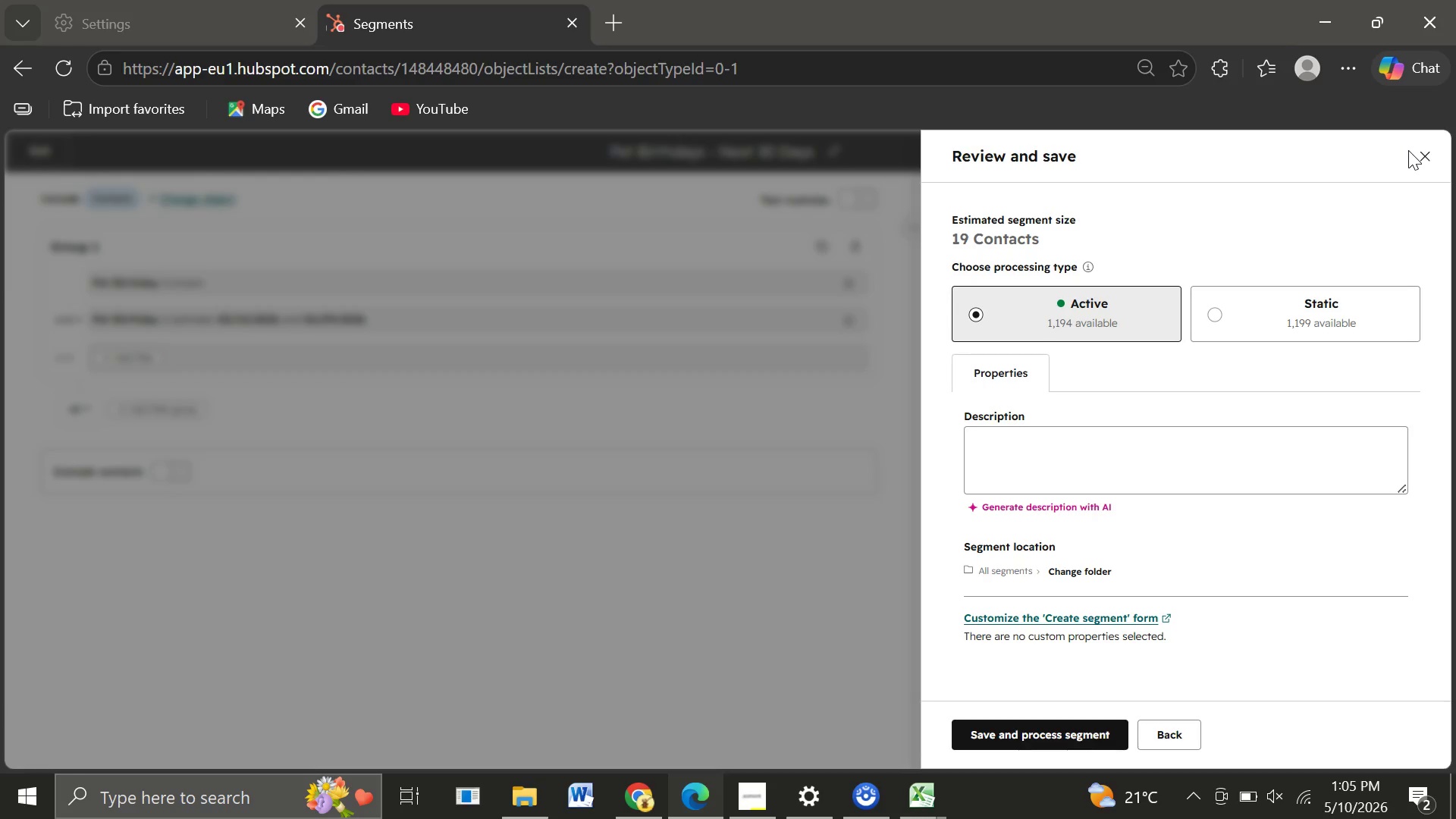 
wait(10.09)
 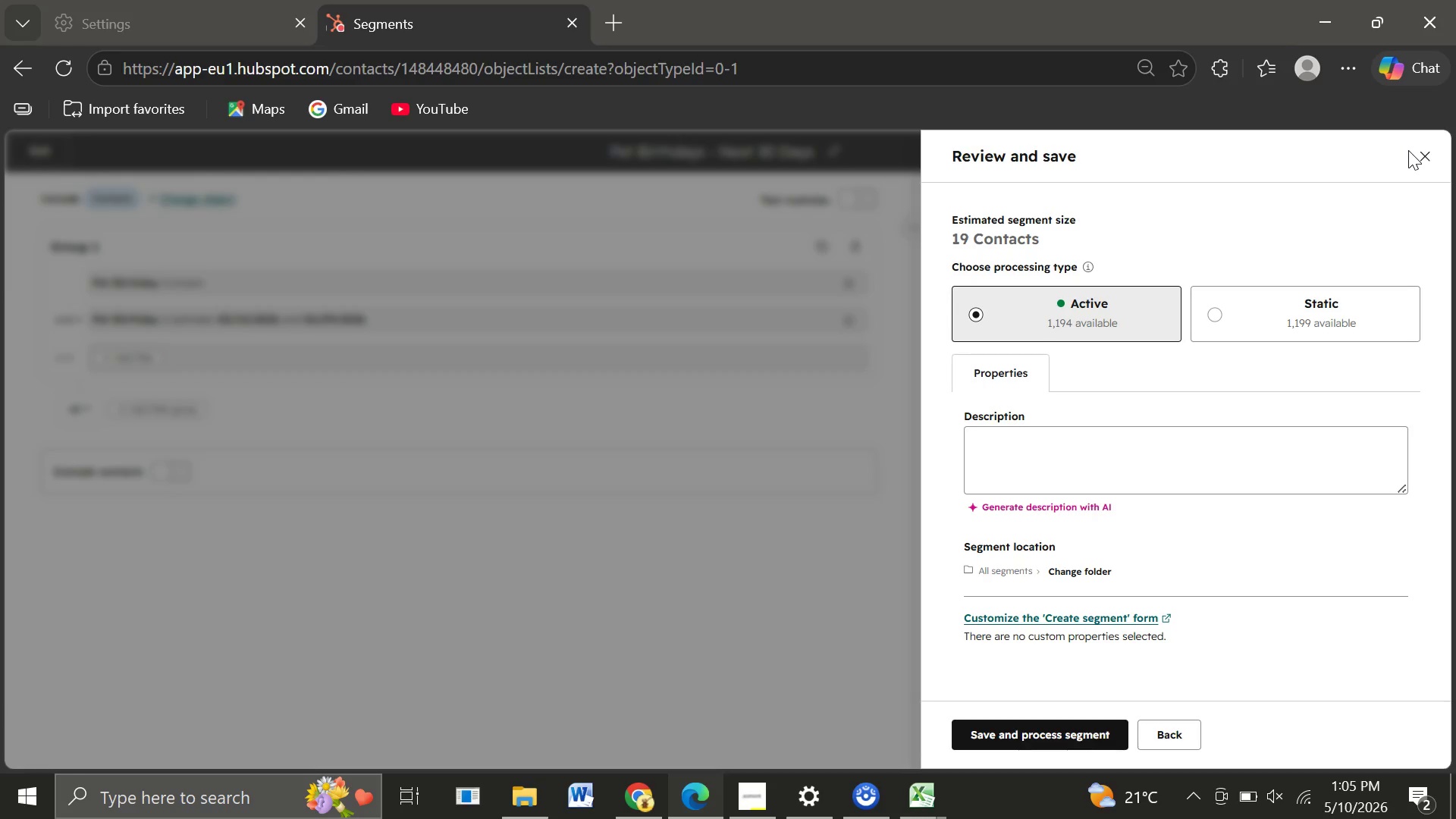 
left_click([1040, 730])
 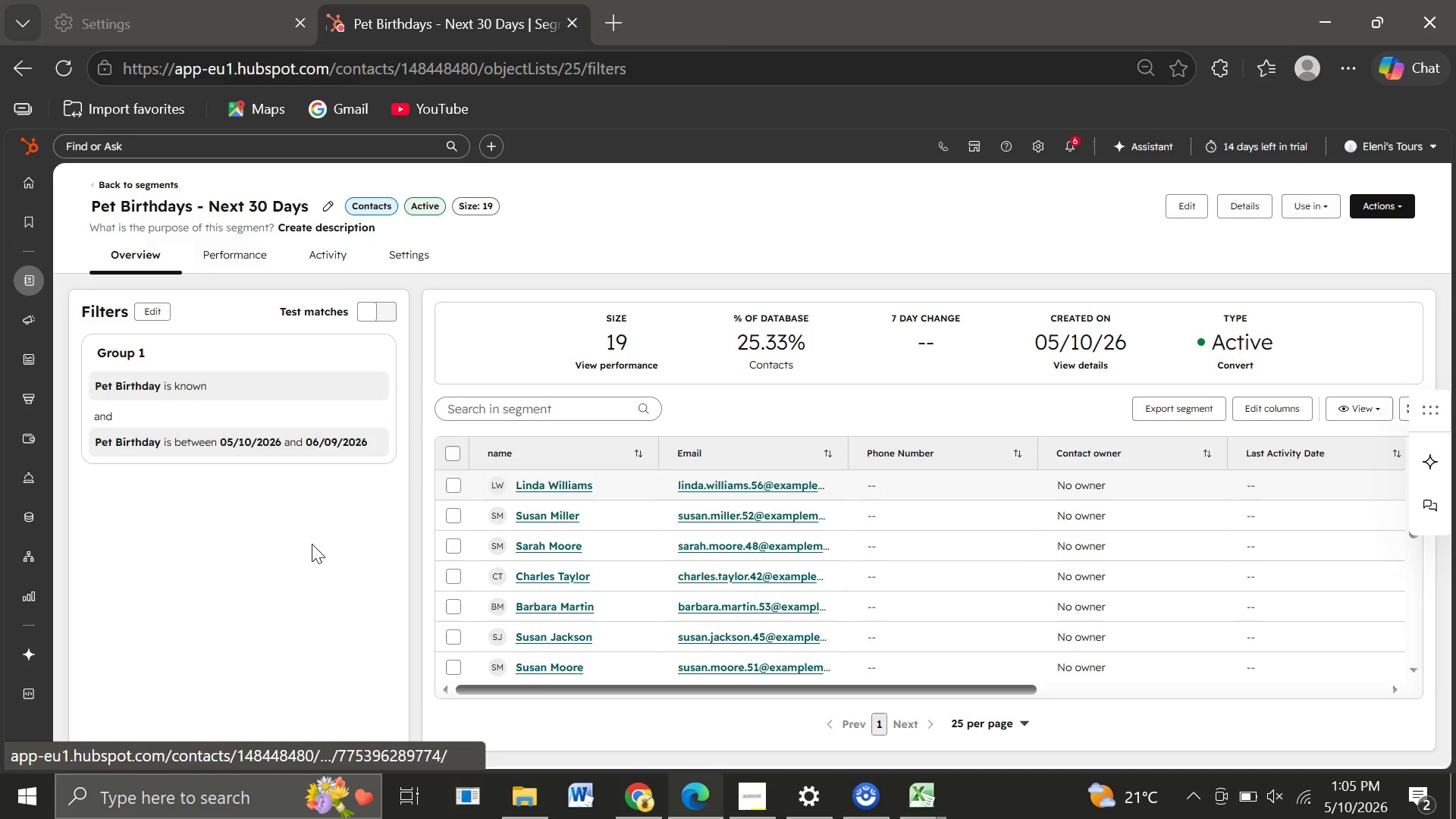 
wait(20.5)
 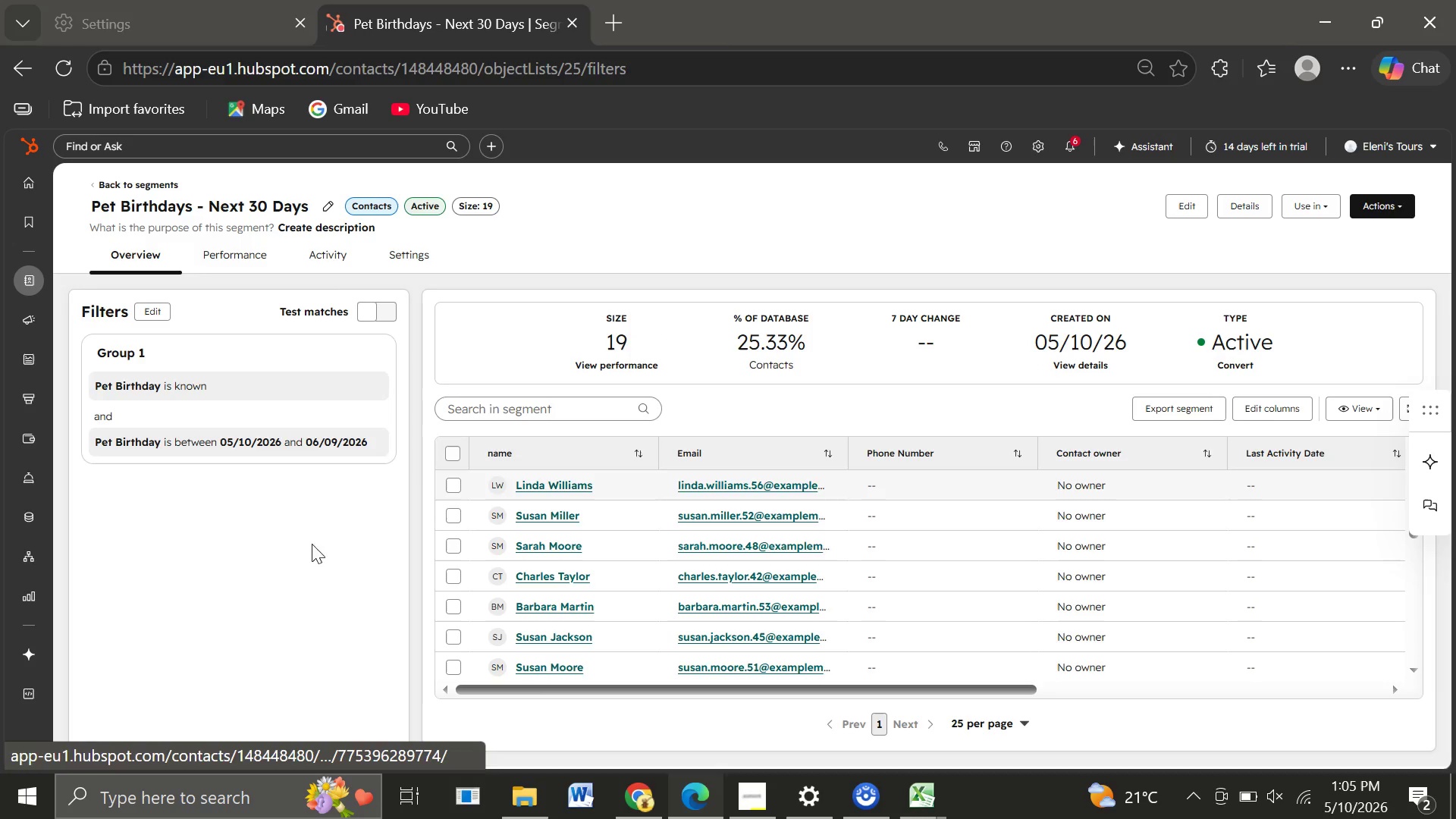 
mouse_move([36, 332])
 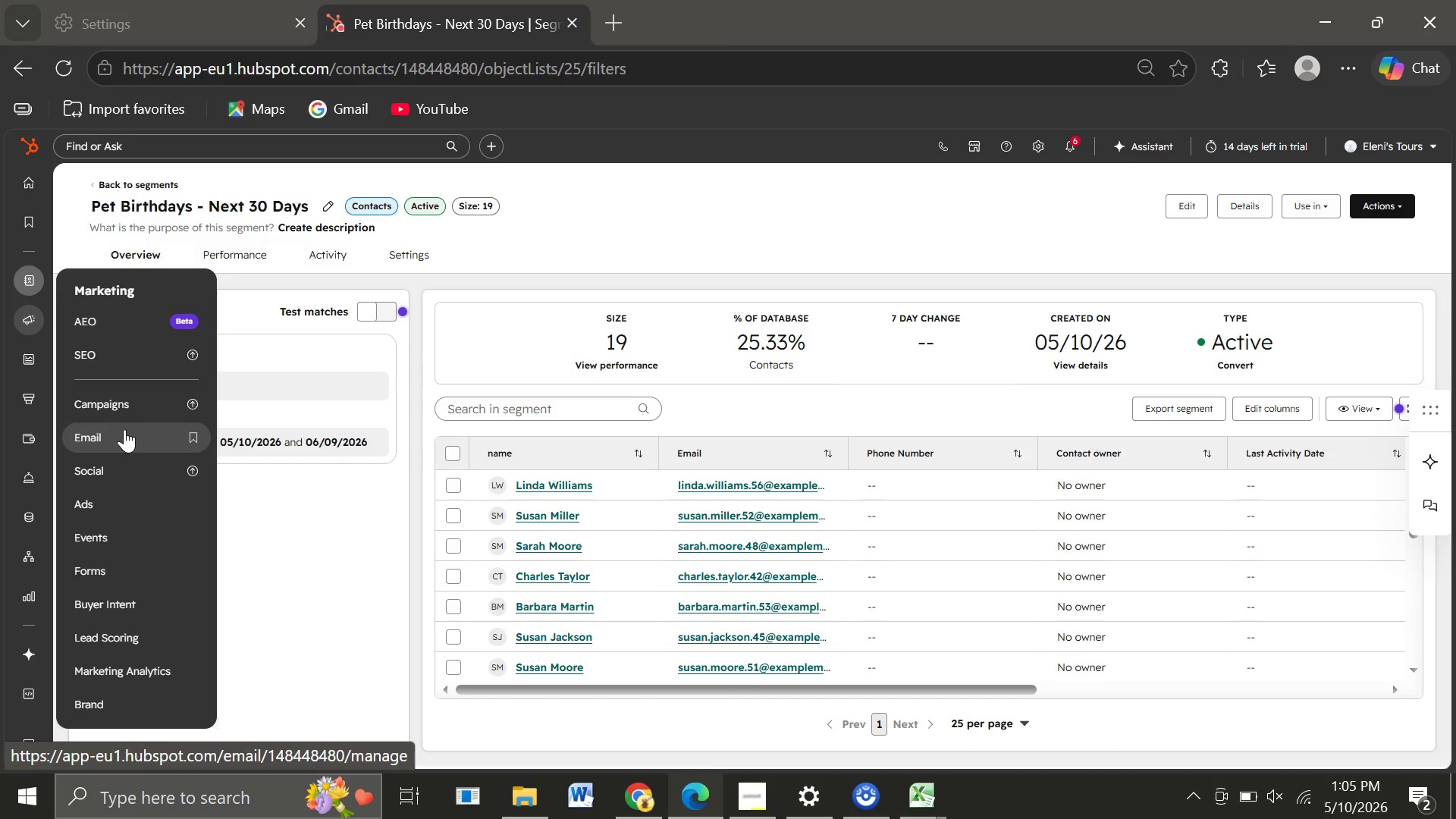 
left_click([124, 429])
 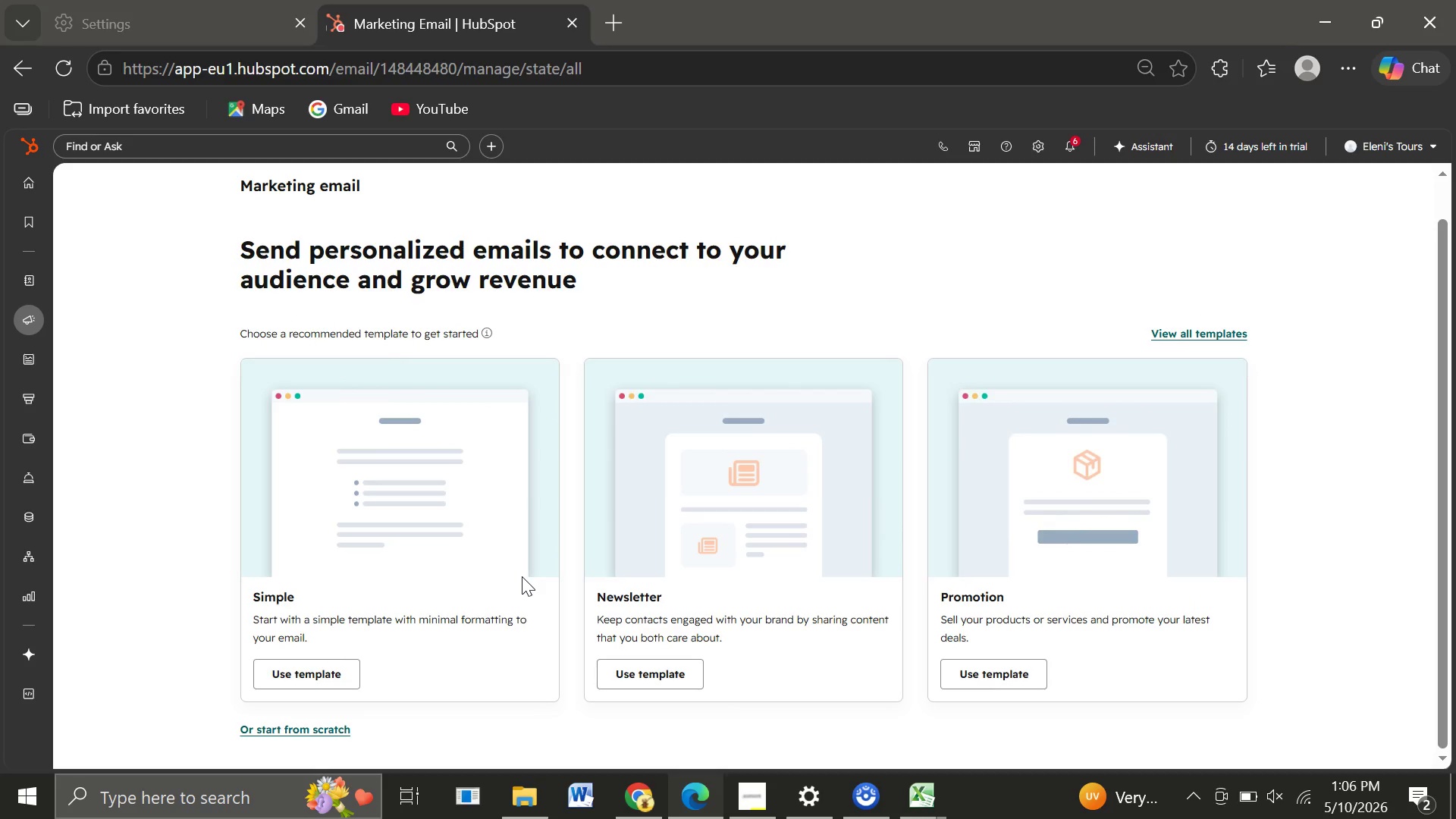 
wait(67.91)
 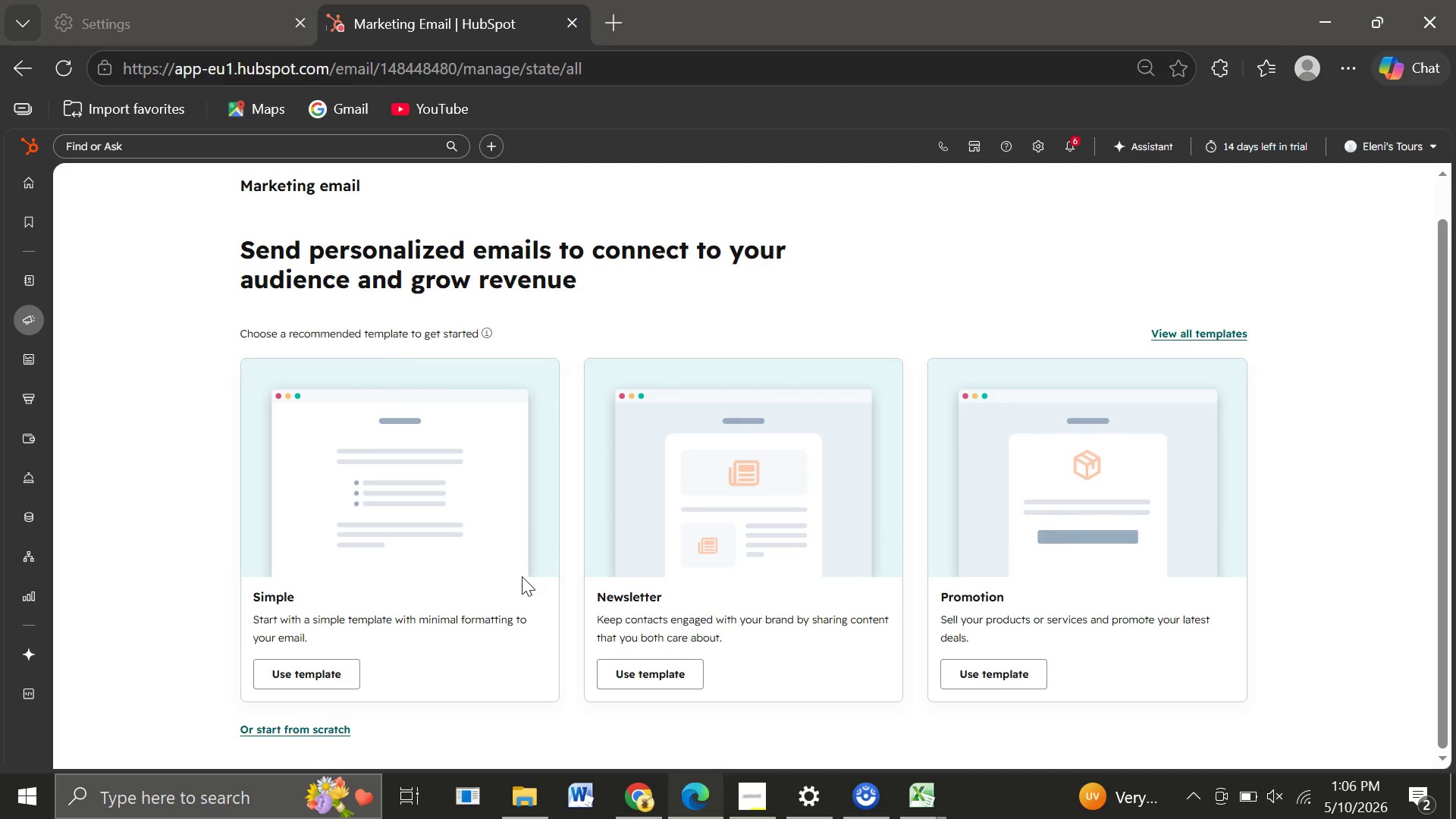 
left_click([309, 674])
 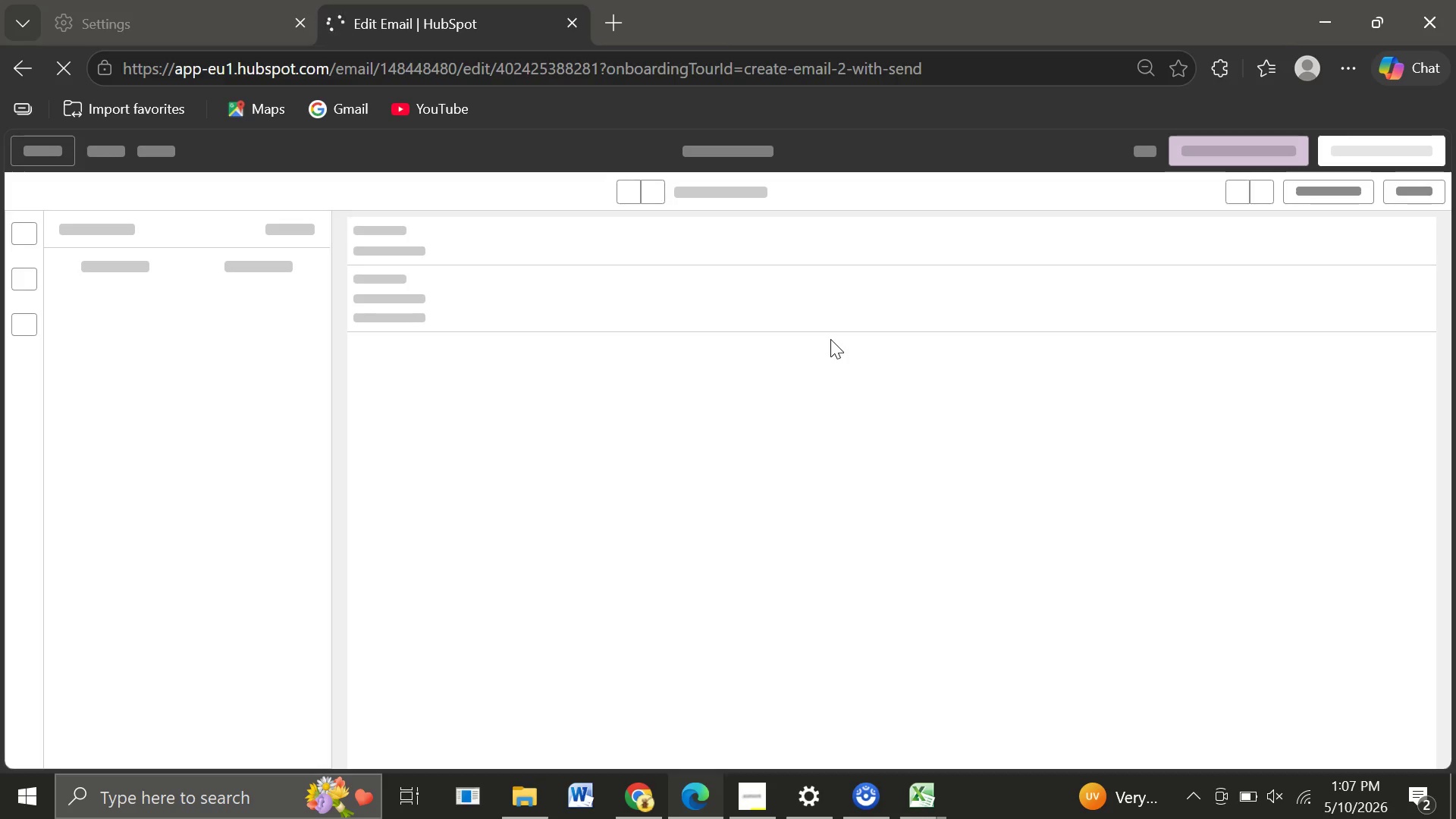 
wait(16.39)
 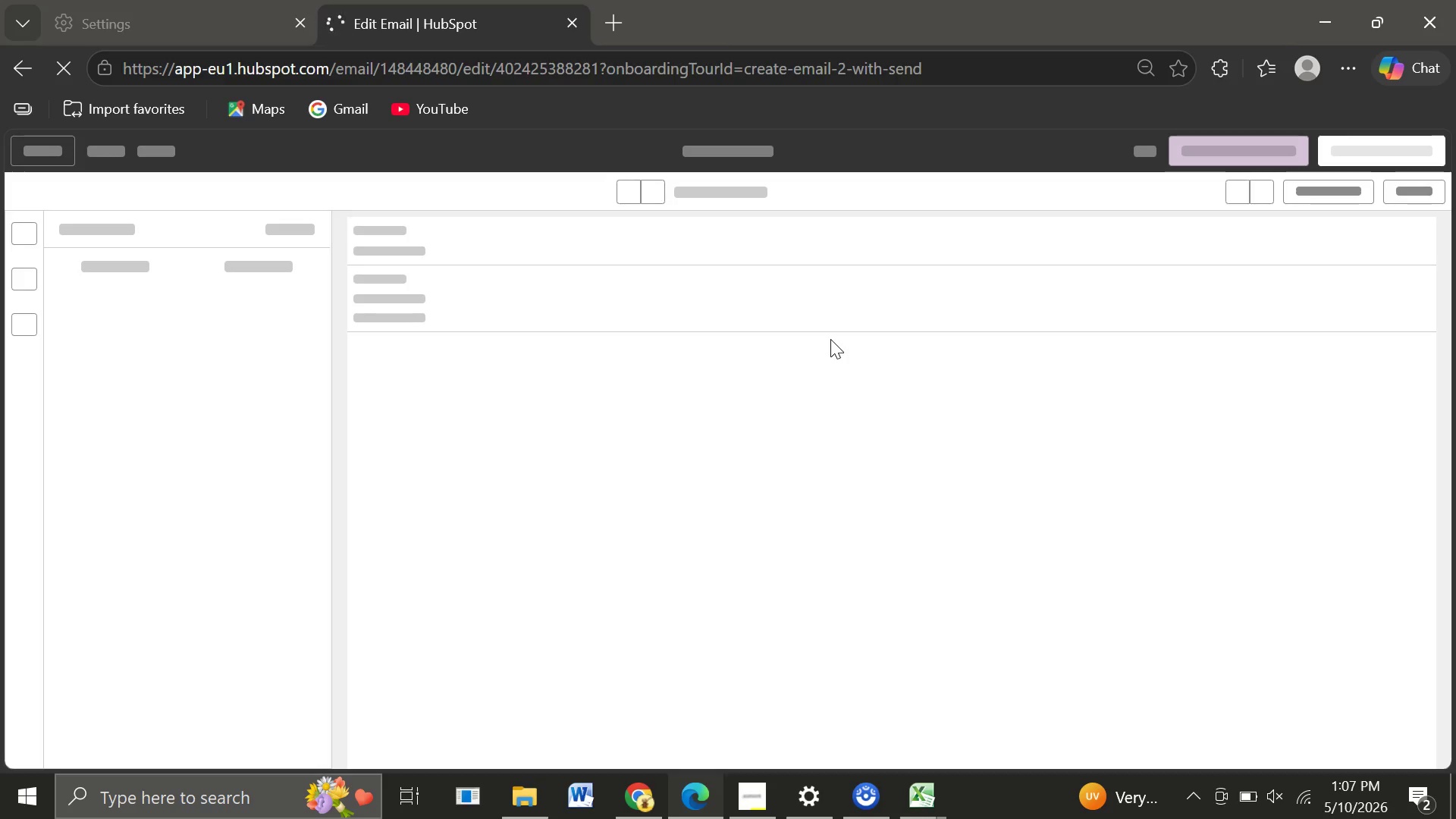 
left_click([42, 153])
 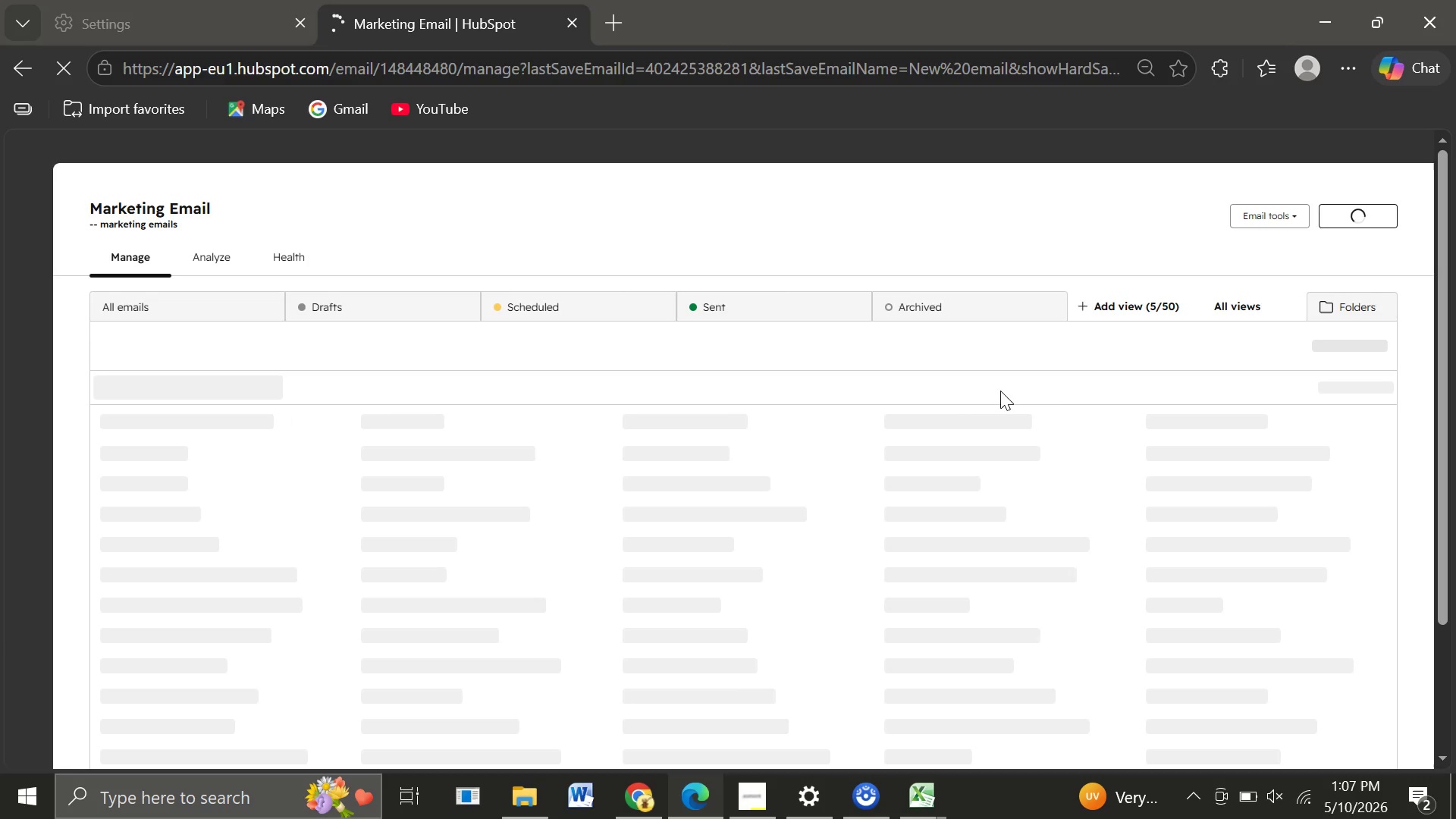 
wait(21.09)
 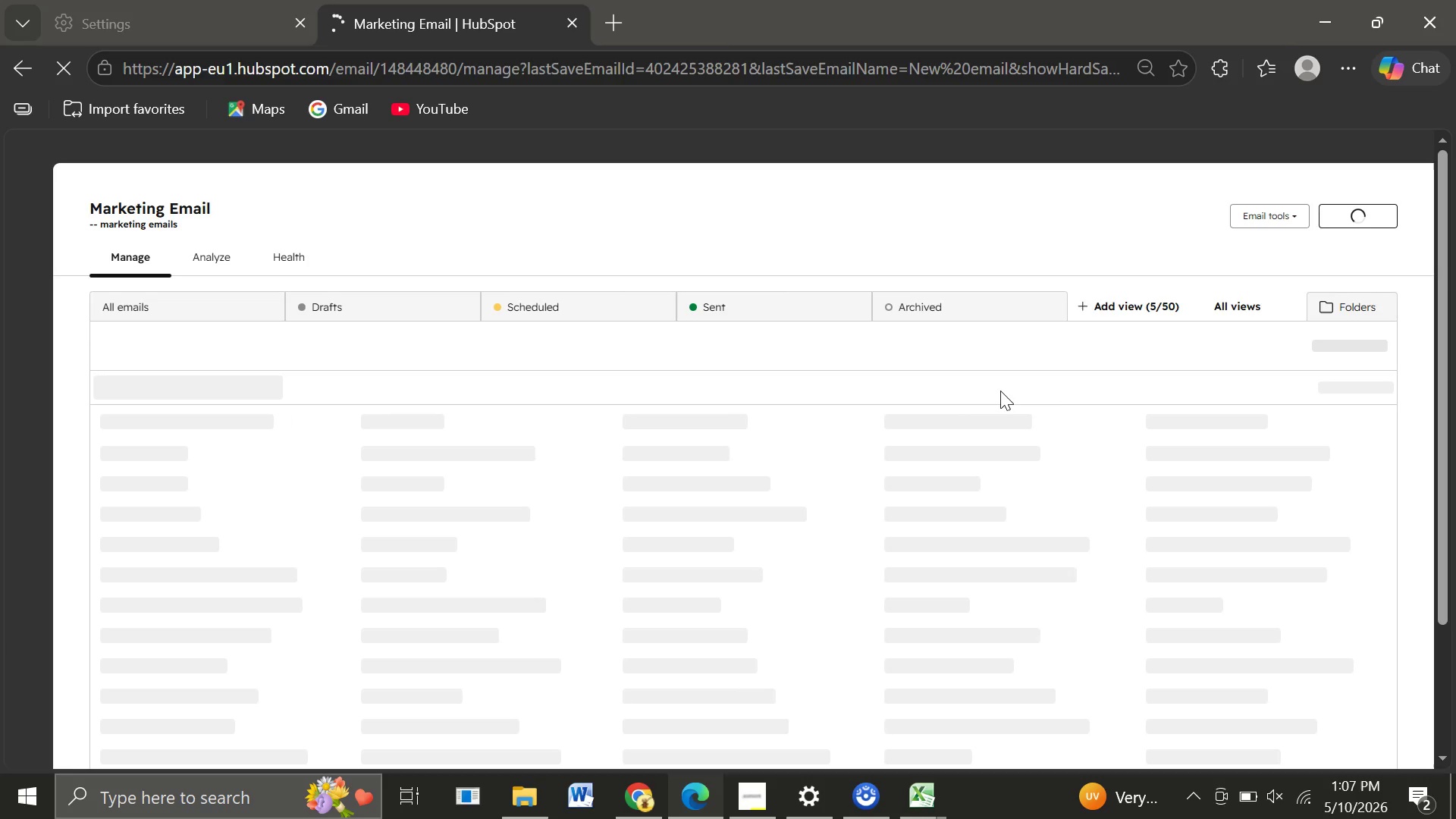 
left_click([1387, 215])
 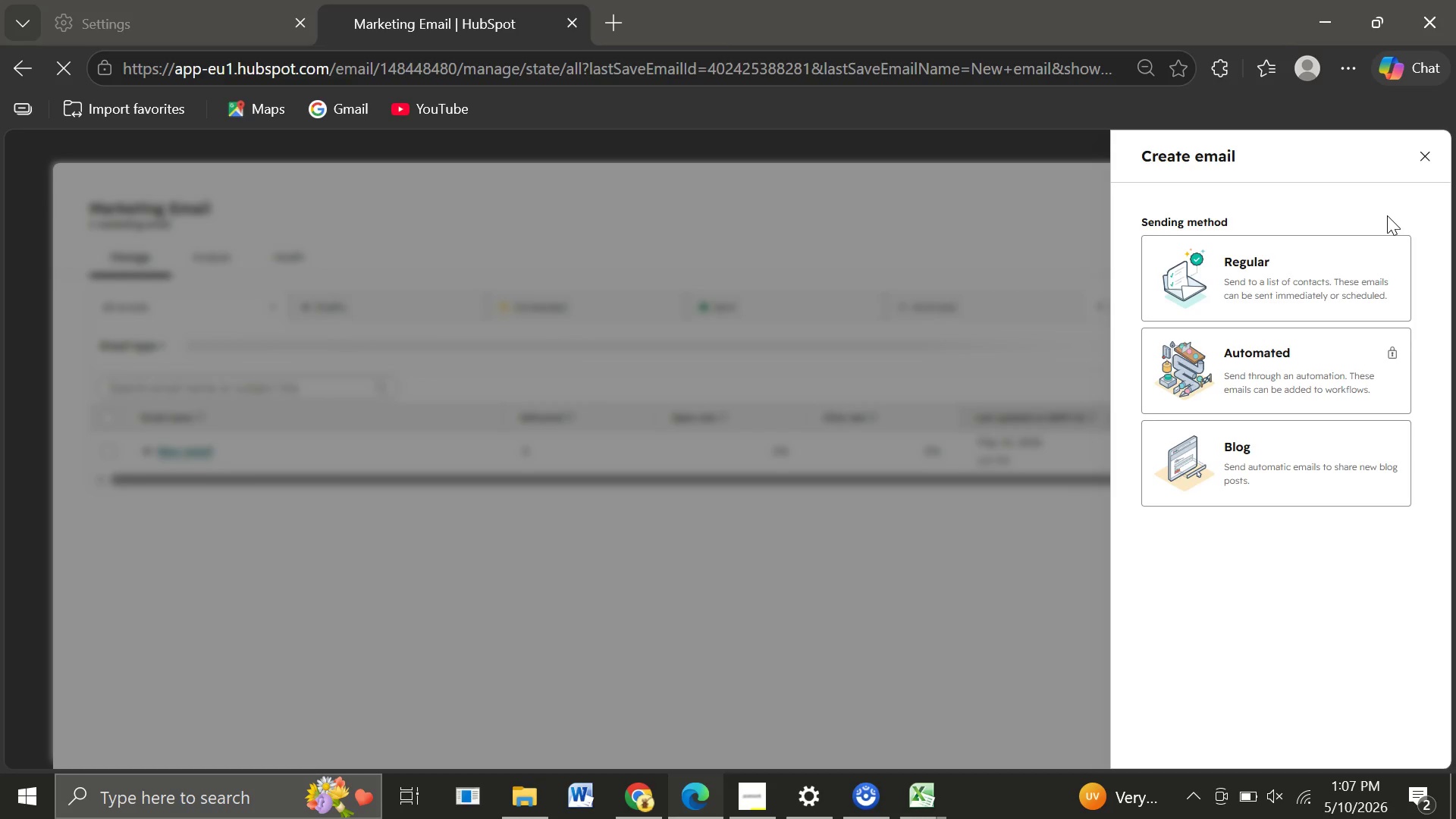 
left_click([1269, 367])
 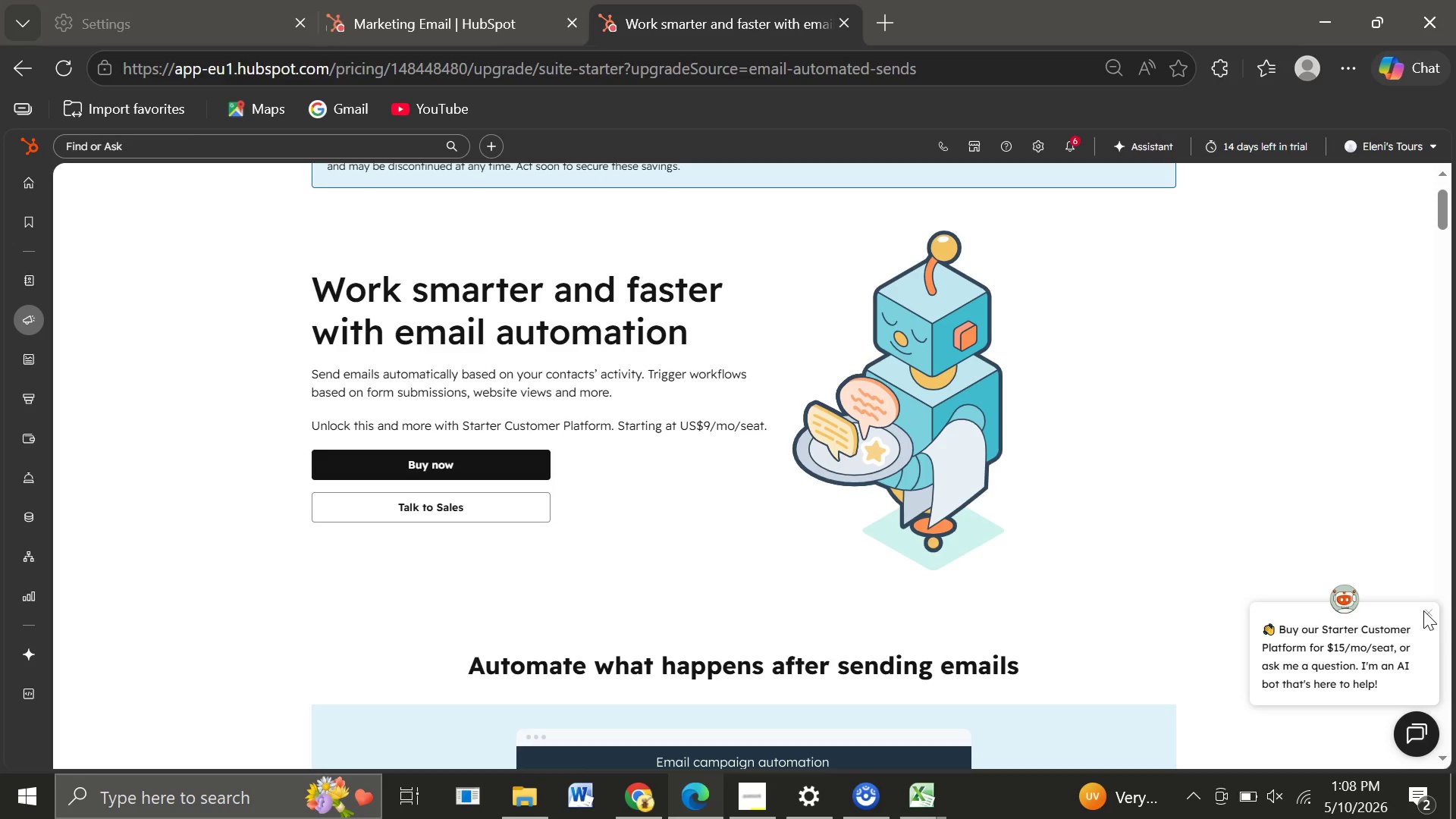 
wait(32.72)
 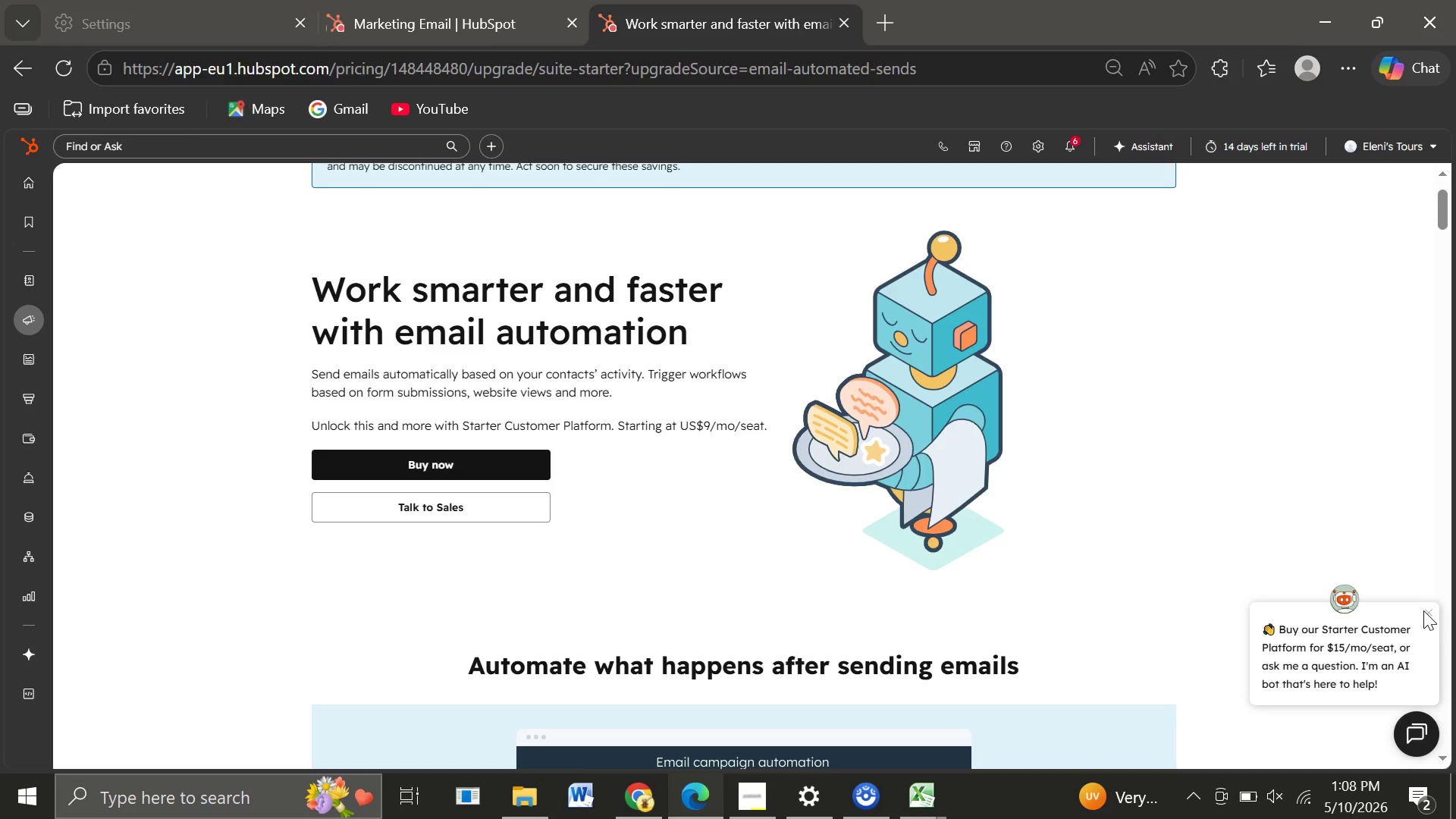 
left_click([1419, 327])
 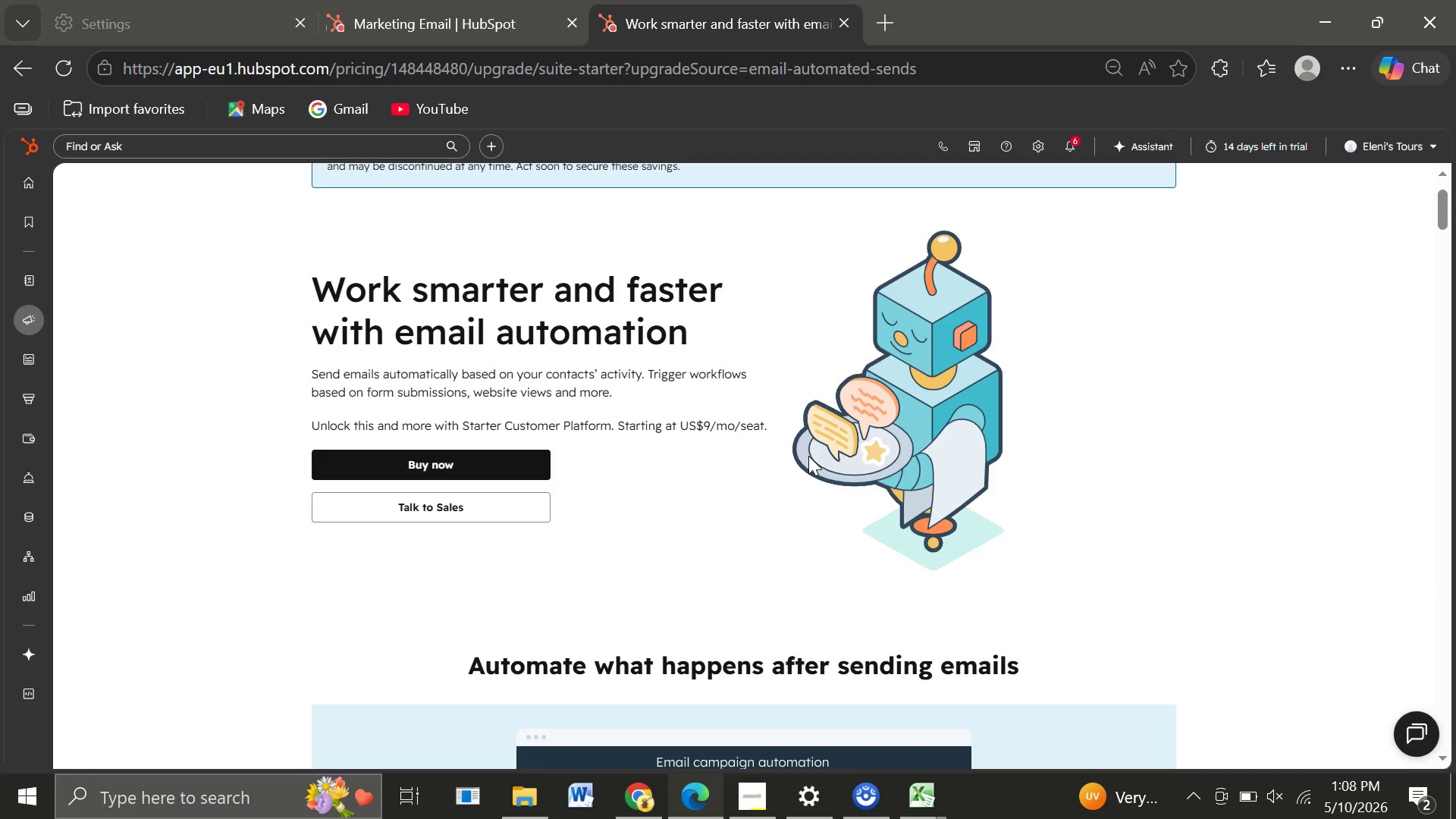 
wait(7.87)
 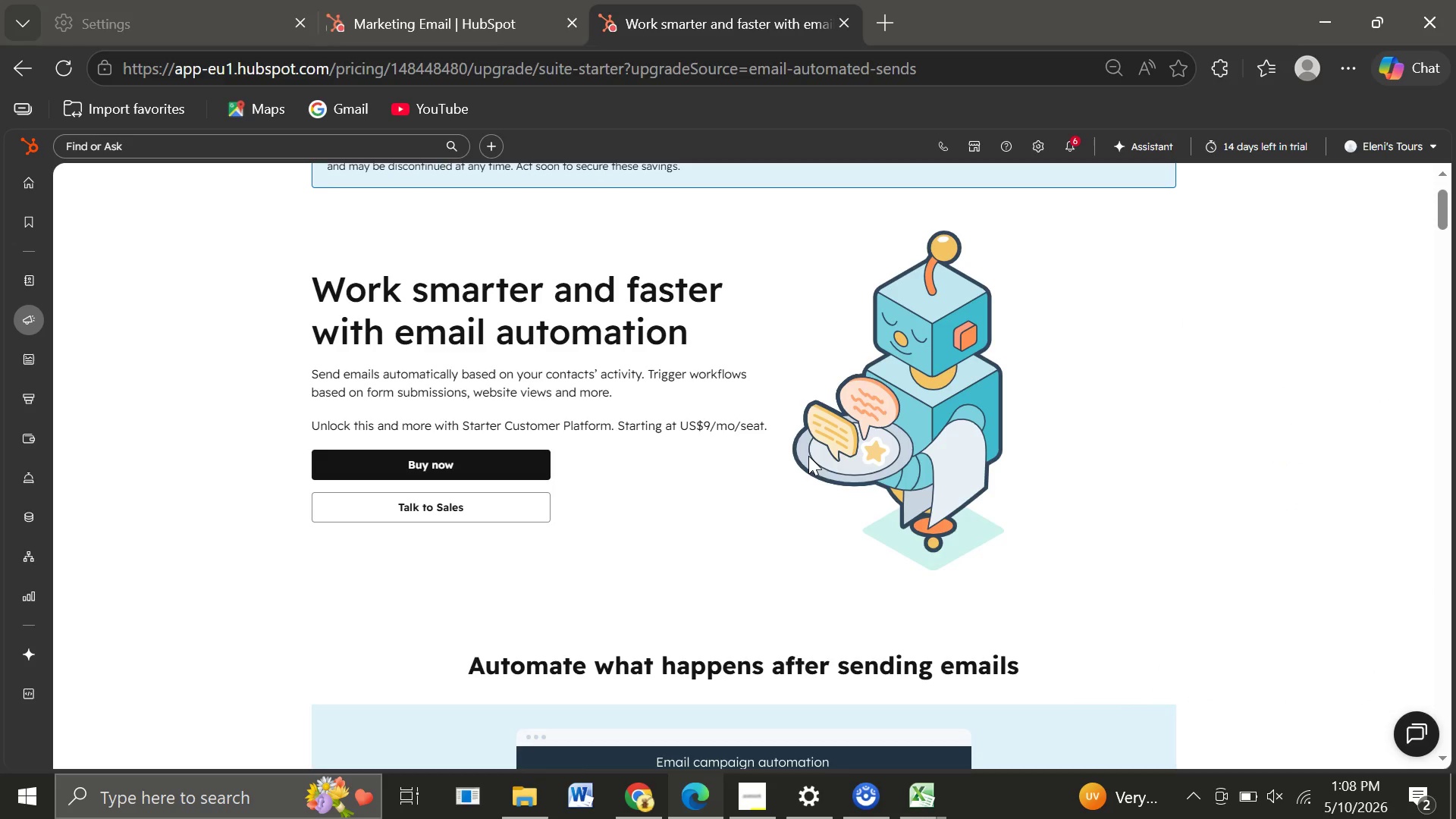 
mouse_move([27, 278])
 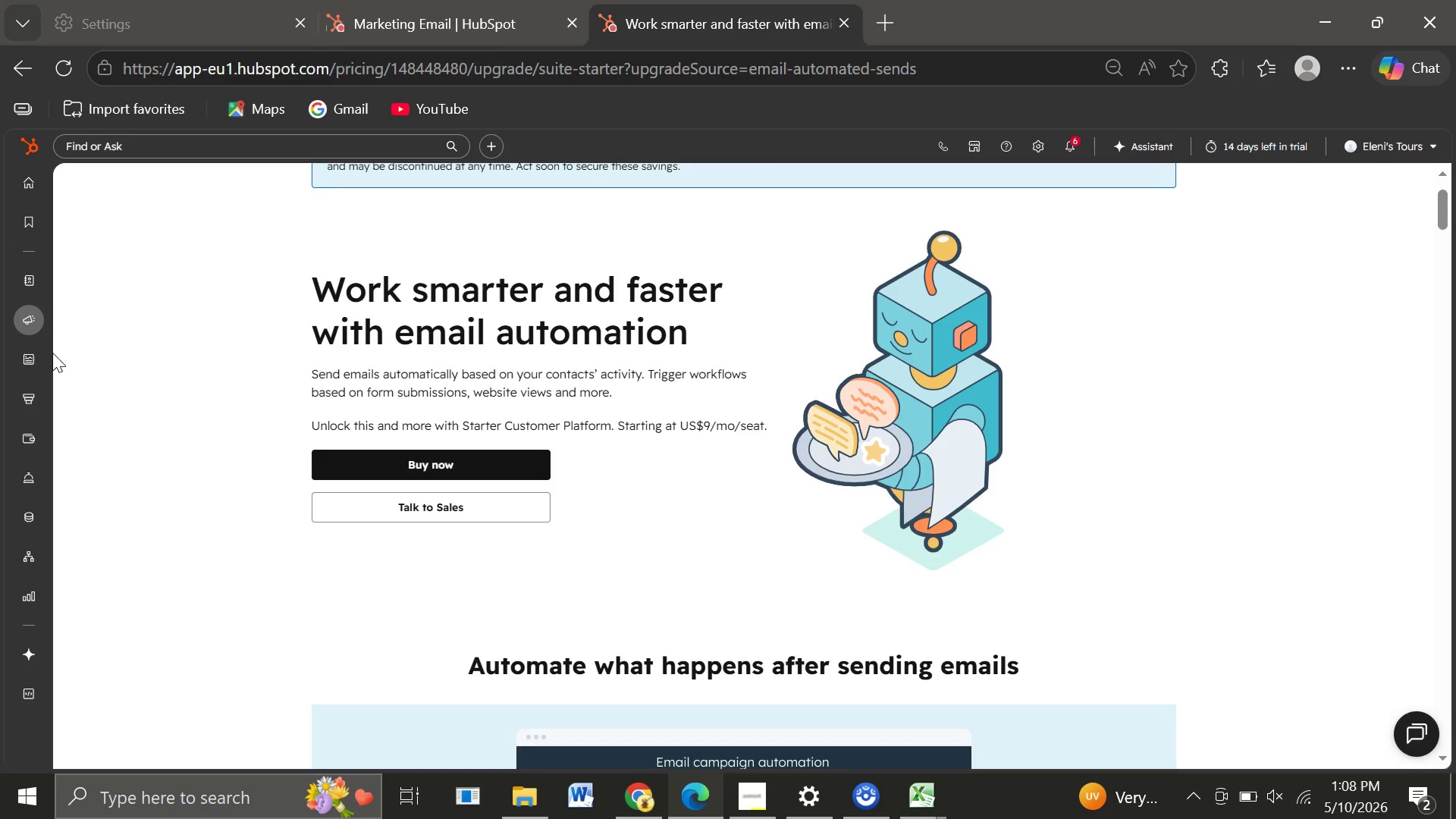 
mouse_move([39, 278])
 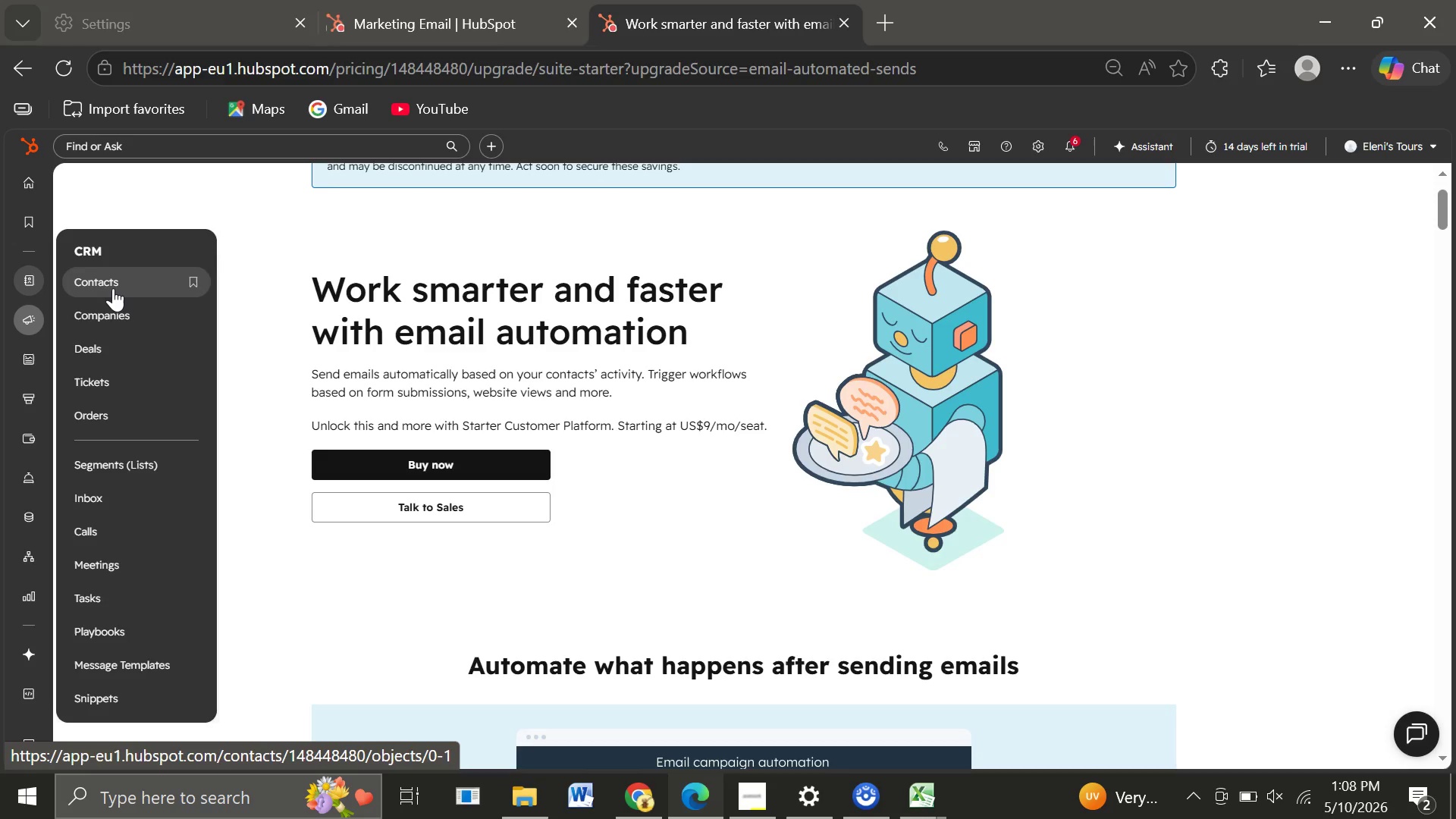 
wait(30.71)
 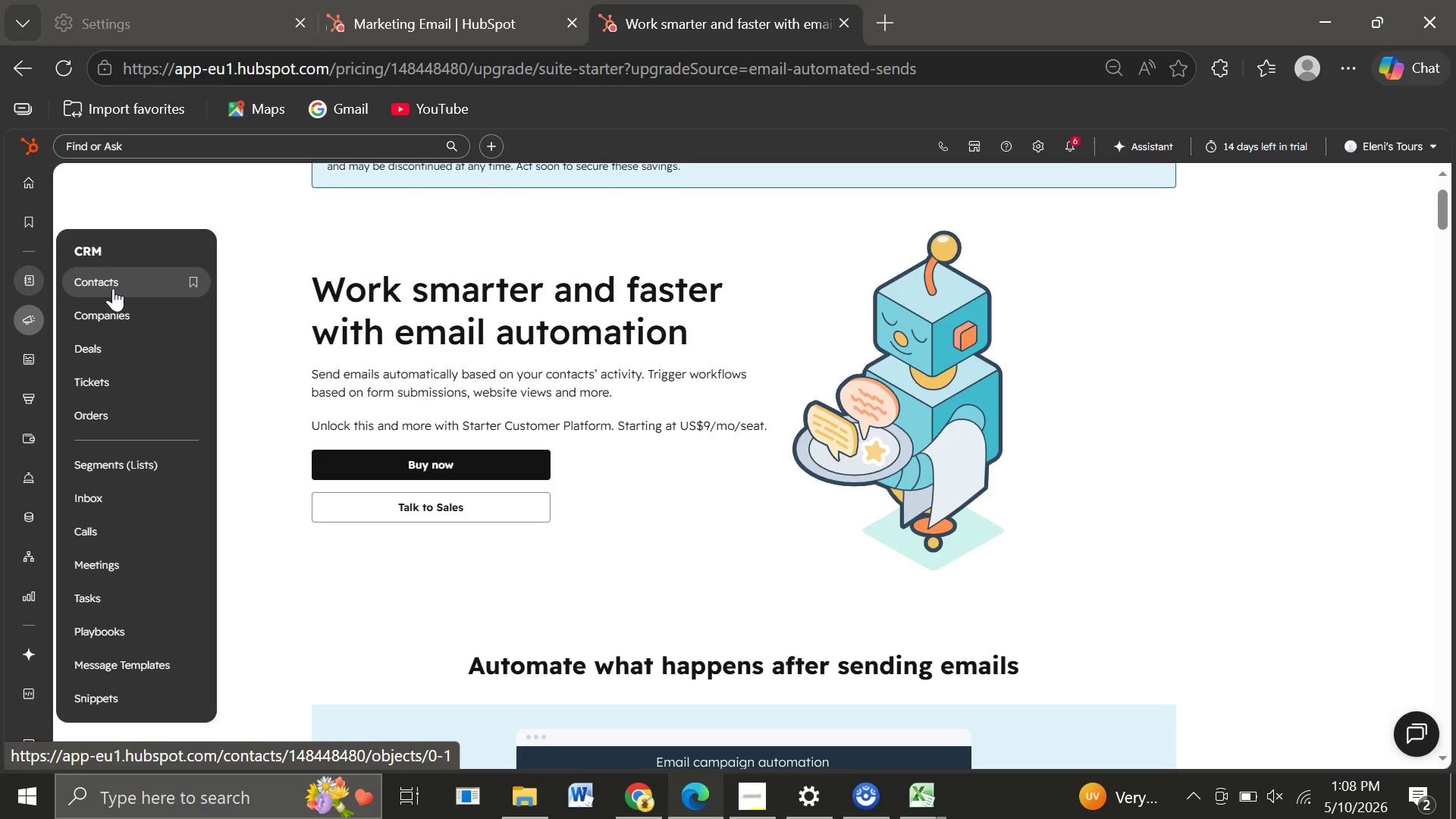 
mouse_move([22, 361])
 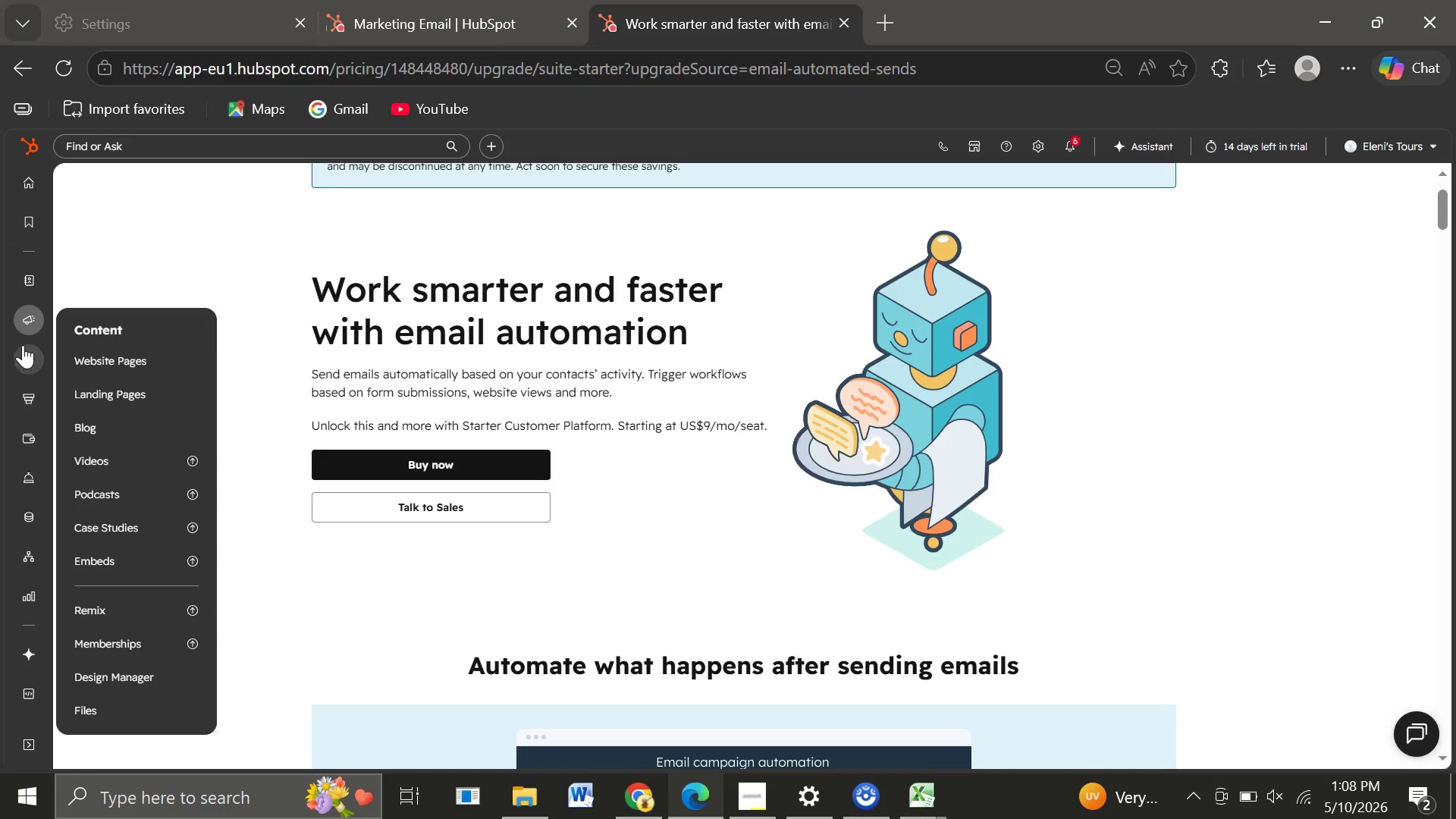 
mouse_move([39, 337])
 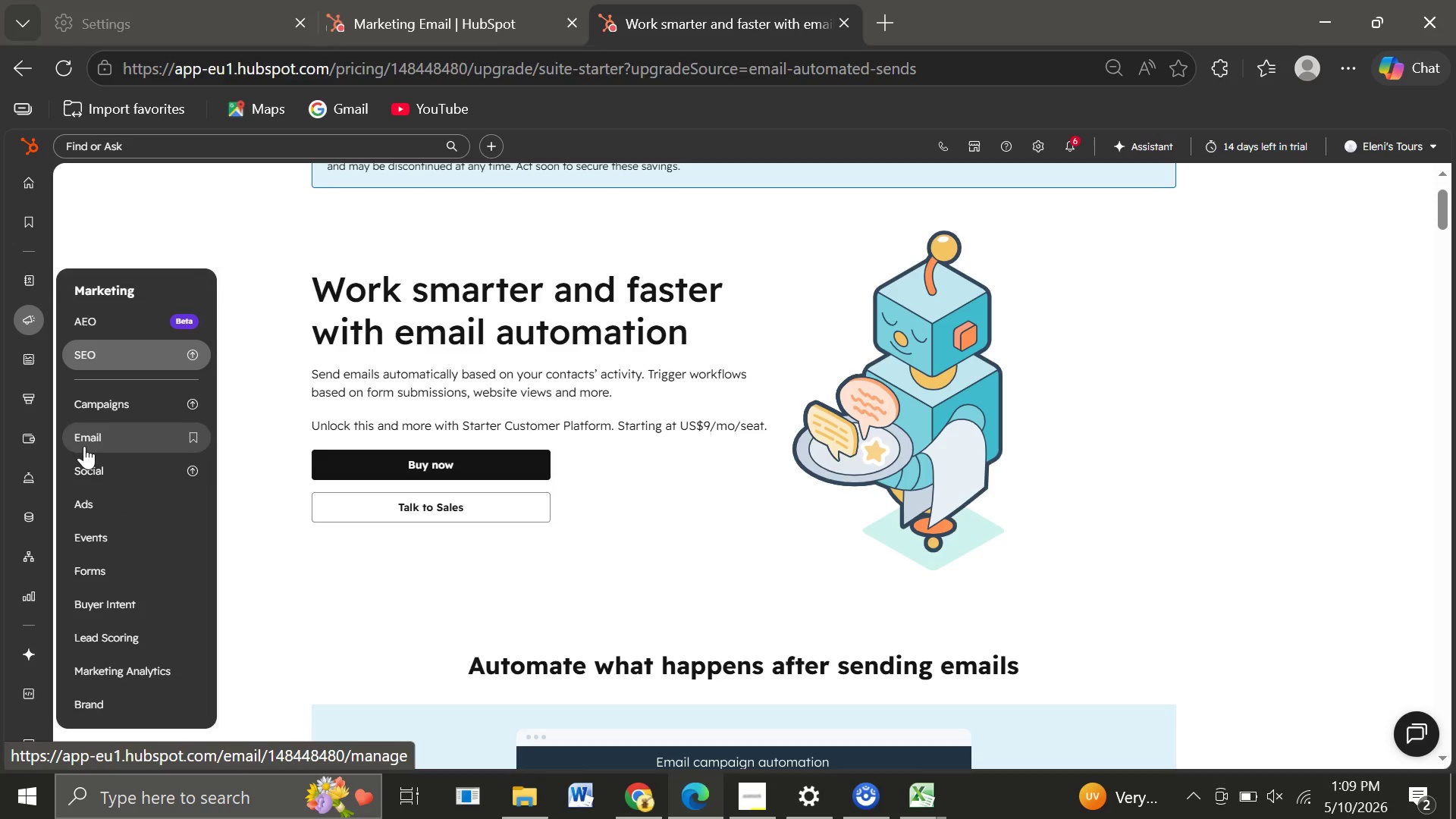 
left_click([84, 446])
 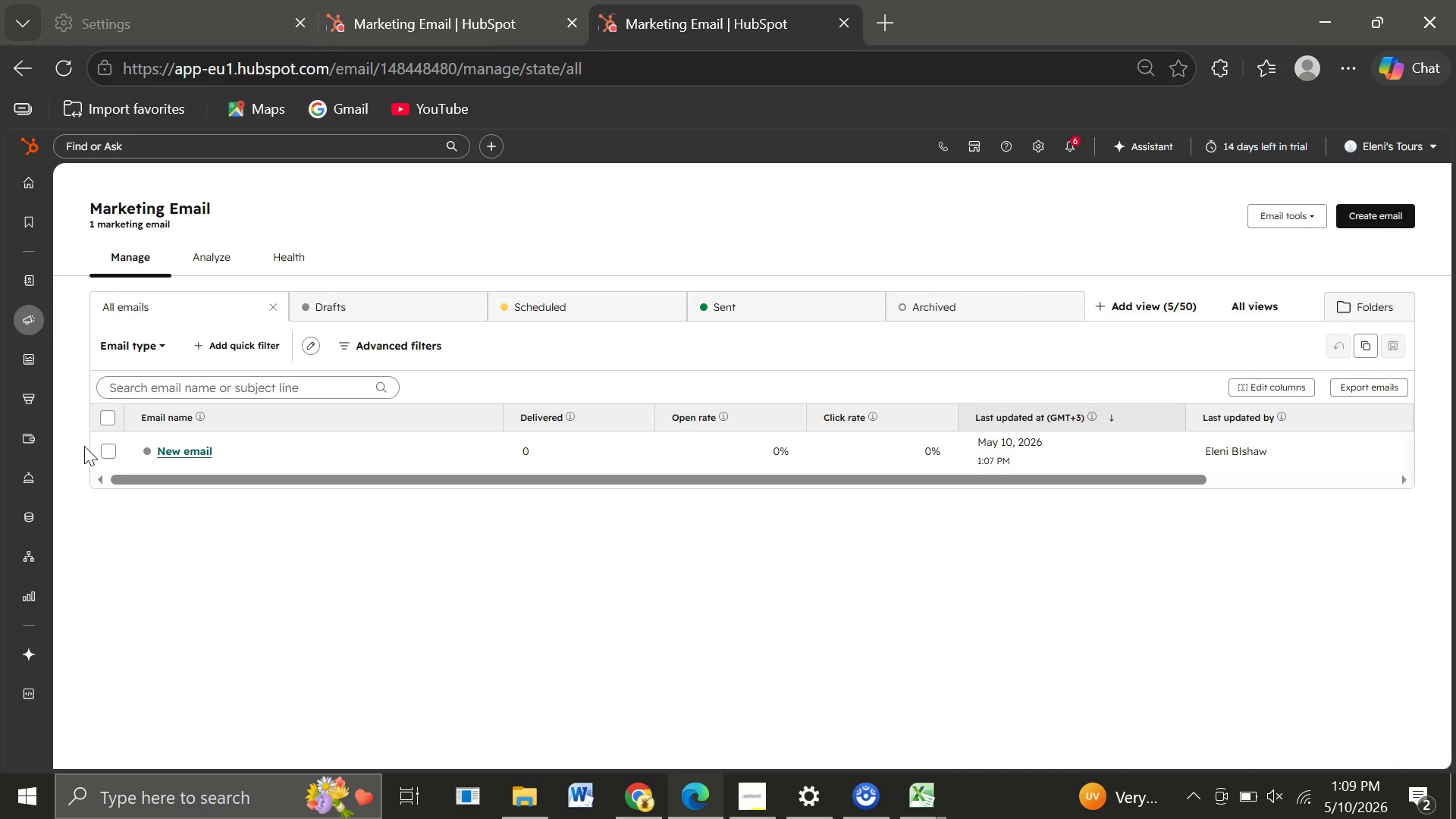 
wait(19.83)
 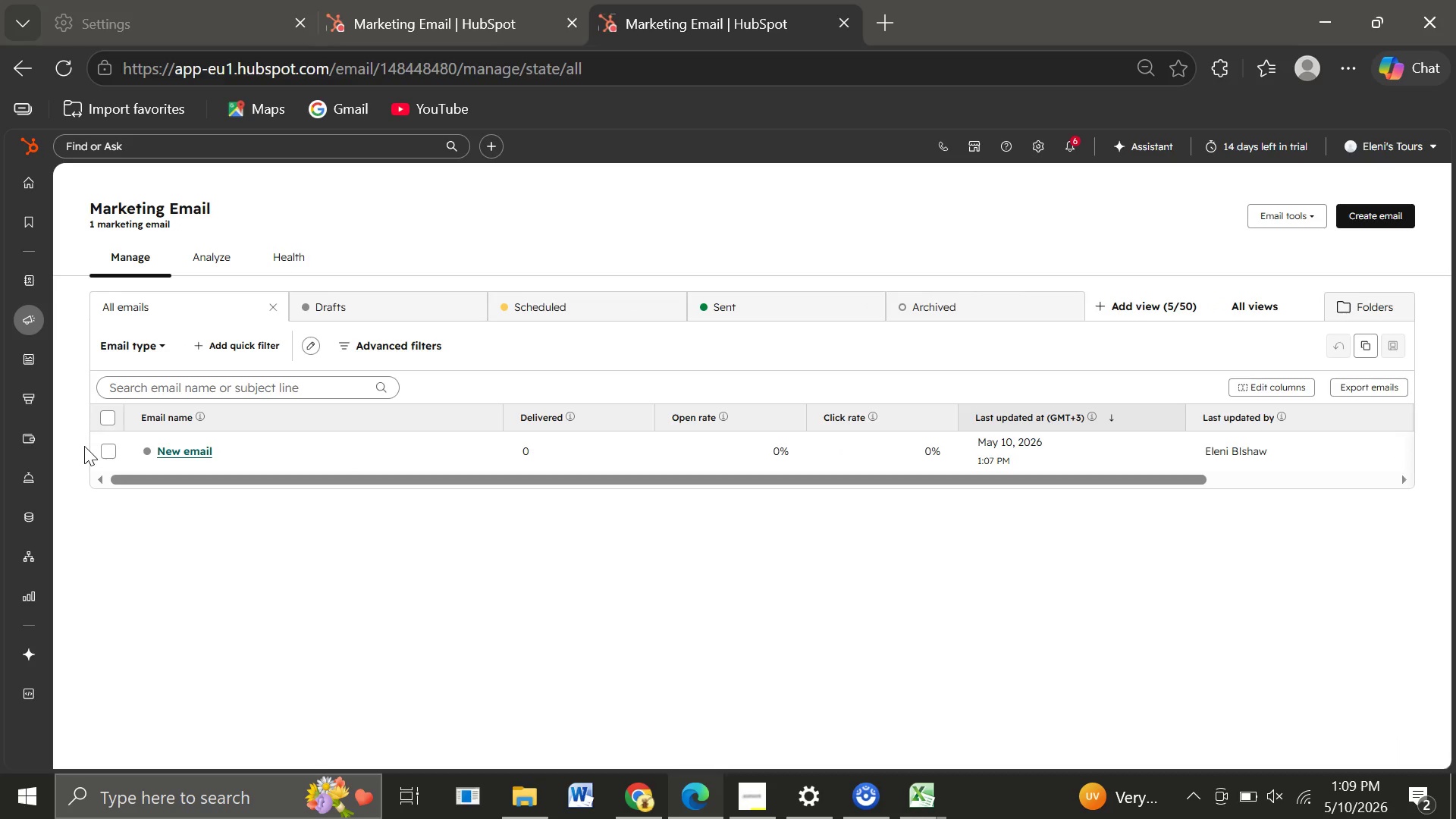 
left_click([1382, 217])
 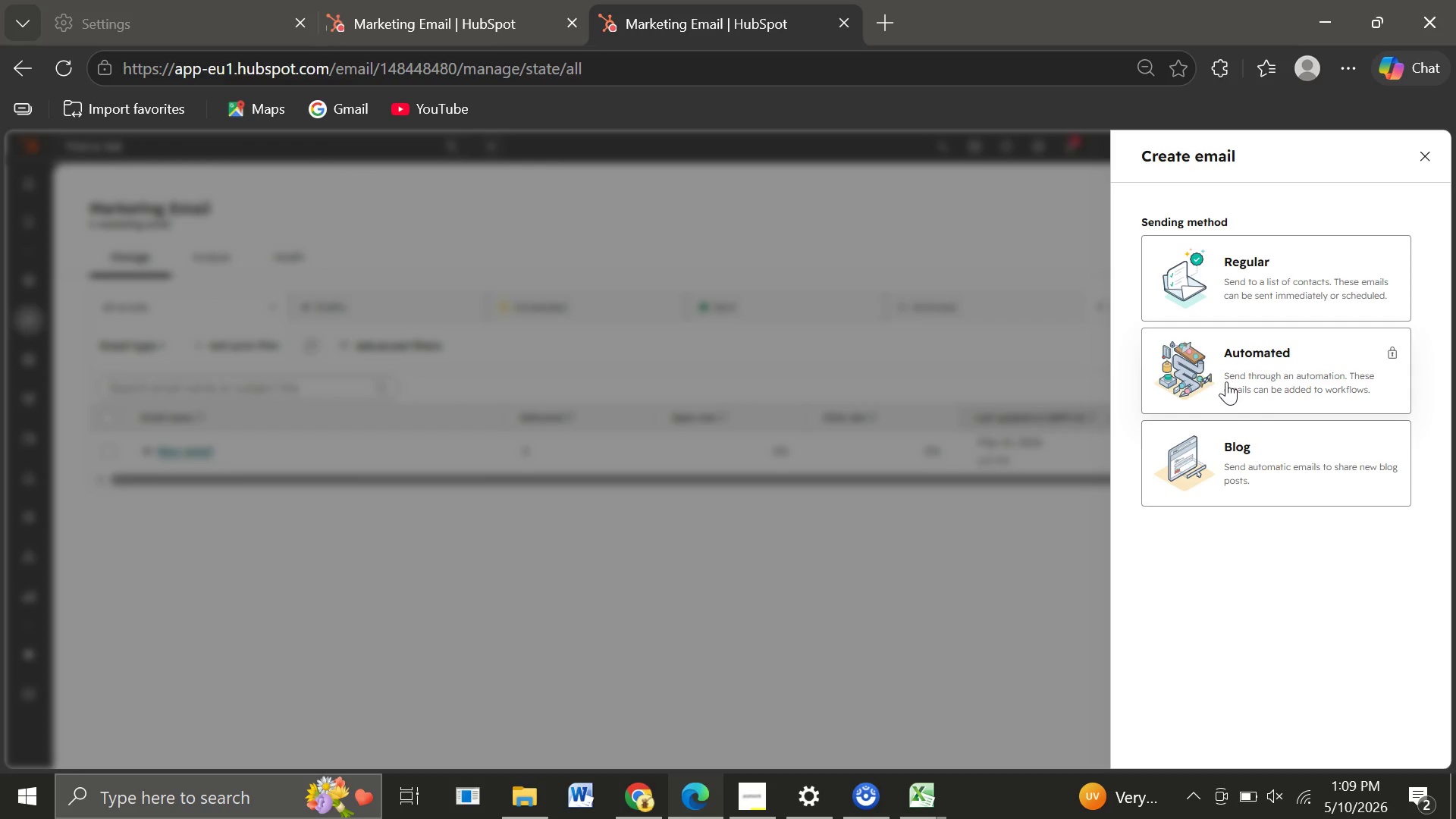 
wait(21.22)
 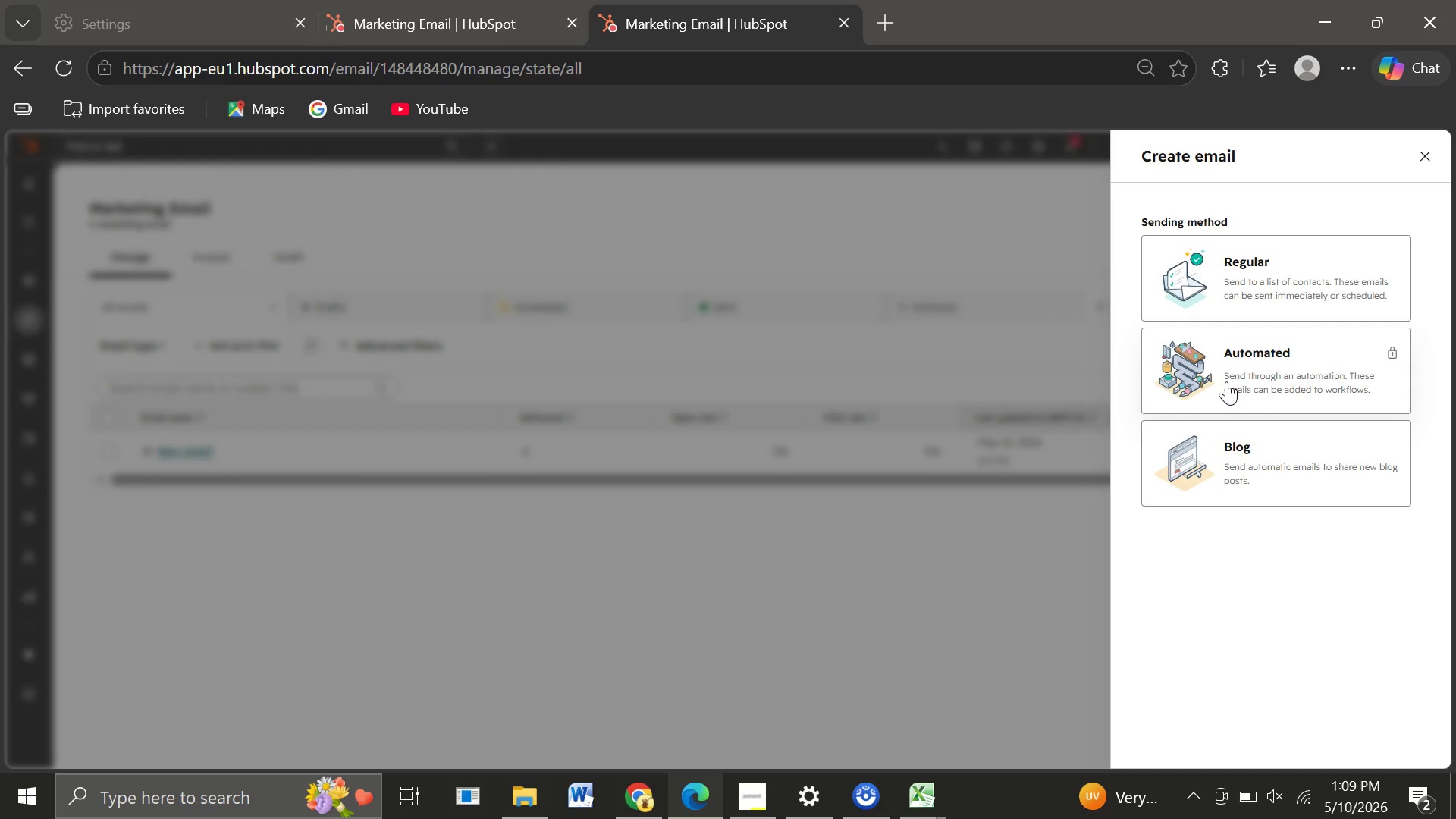 
left_click([1320, 281])
 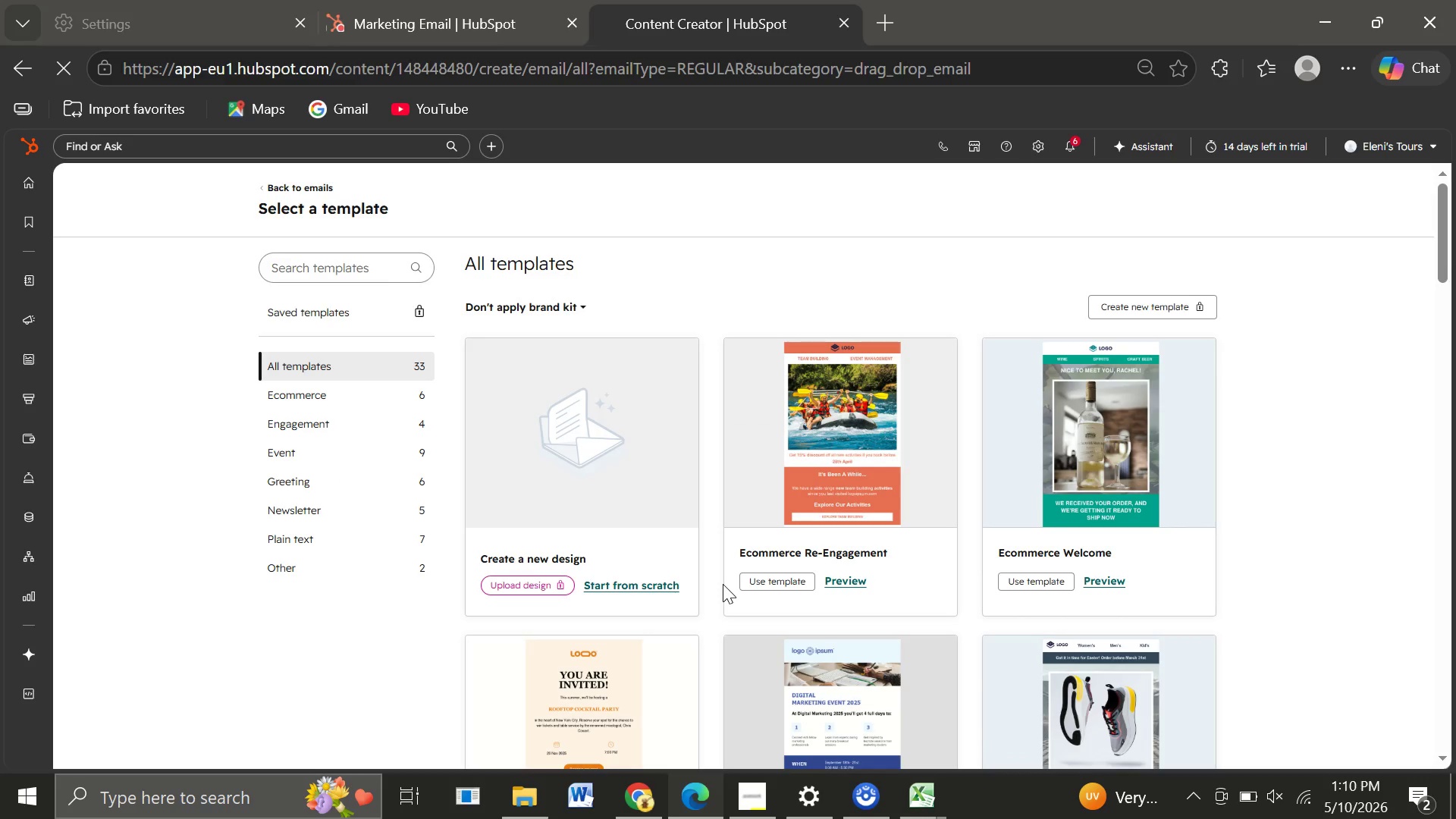 
wait(22.28)
 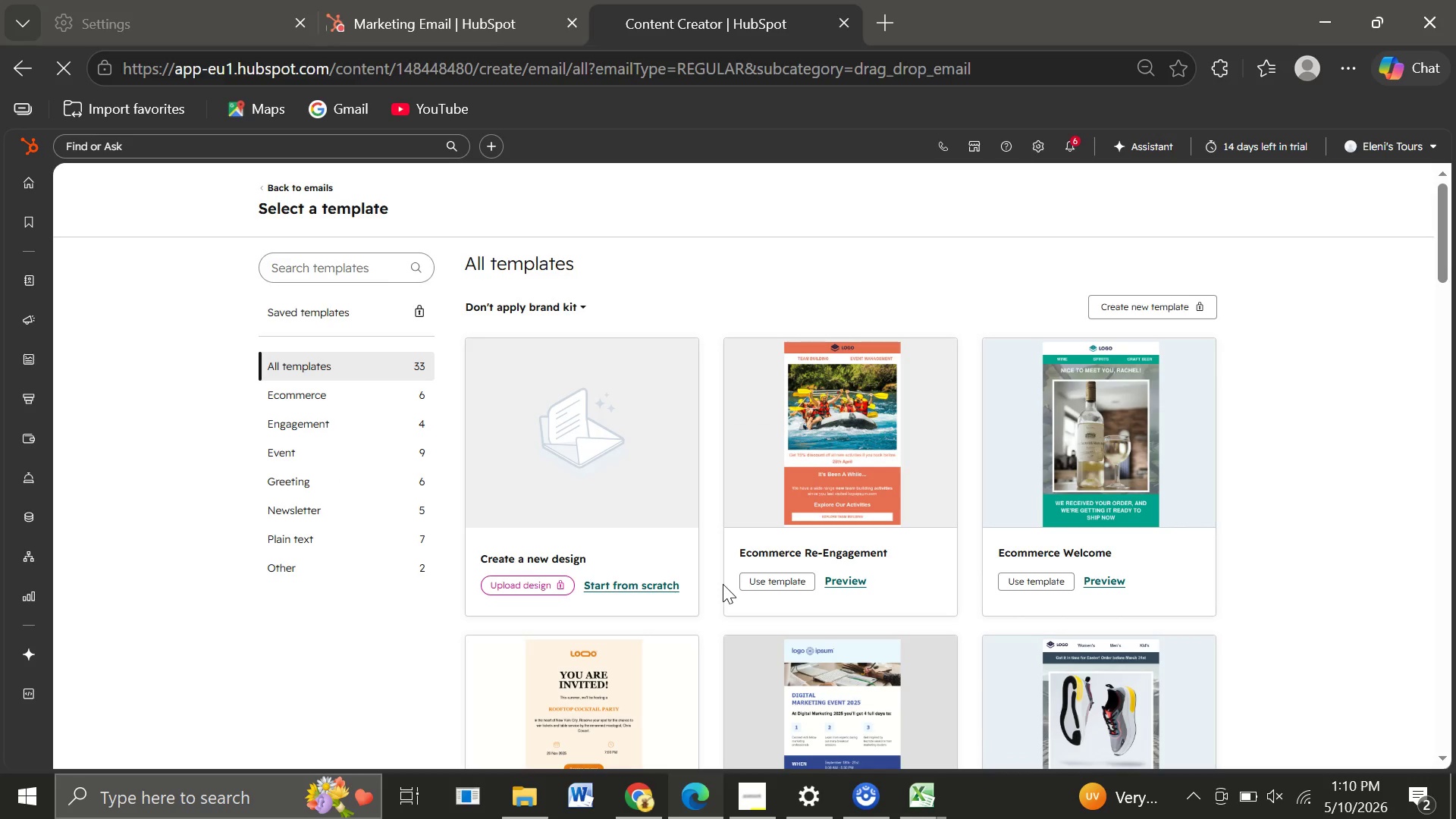 
left_click([303, 426])
 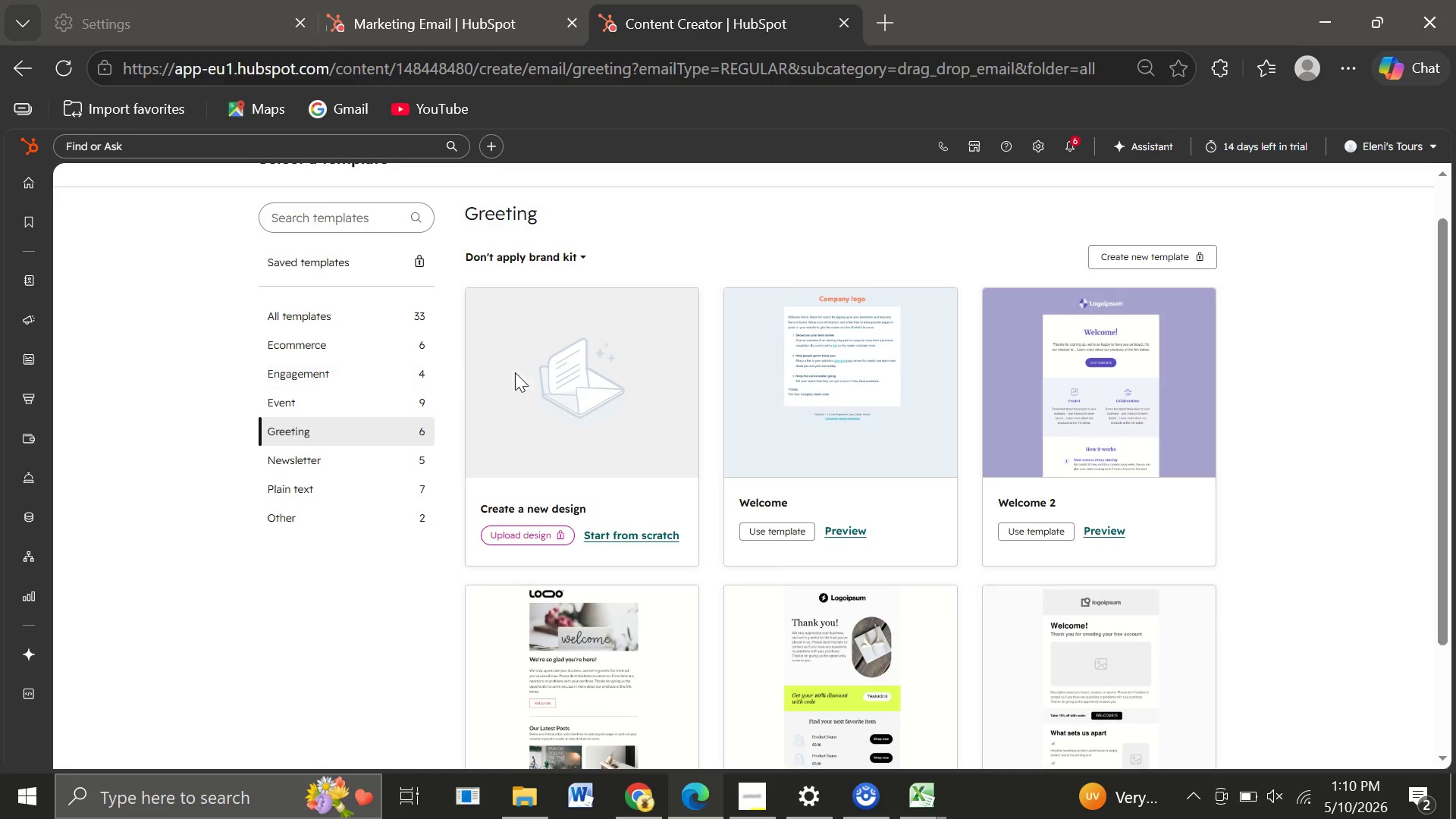 
wait(7.97)
 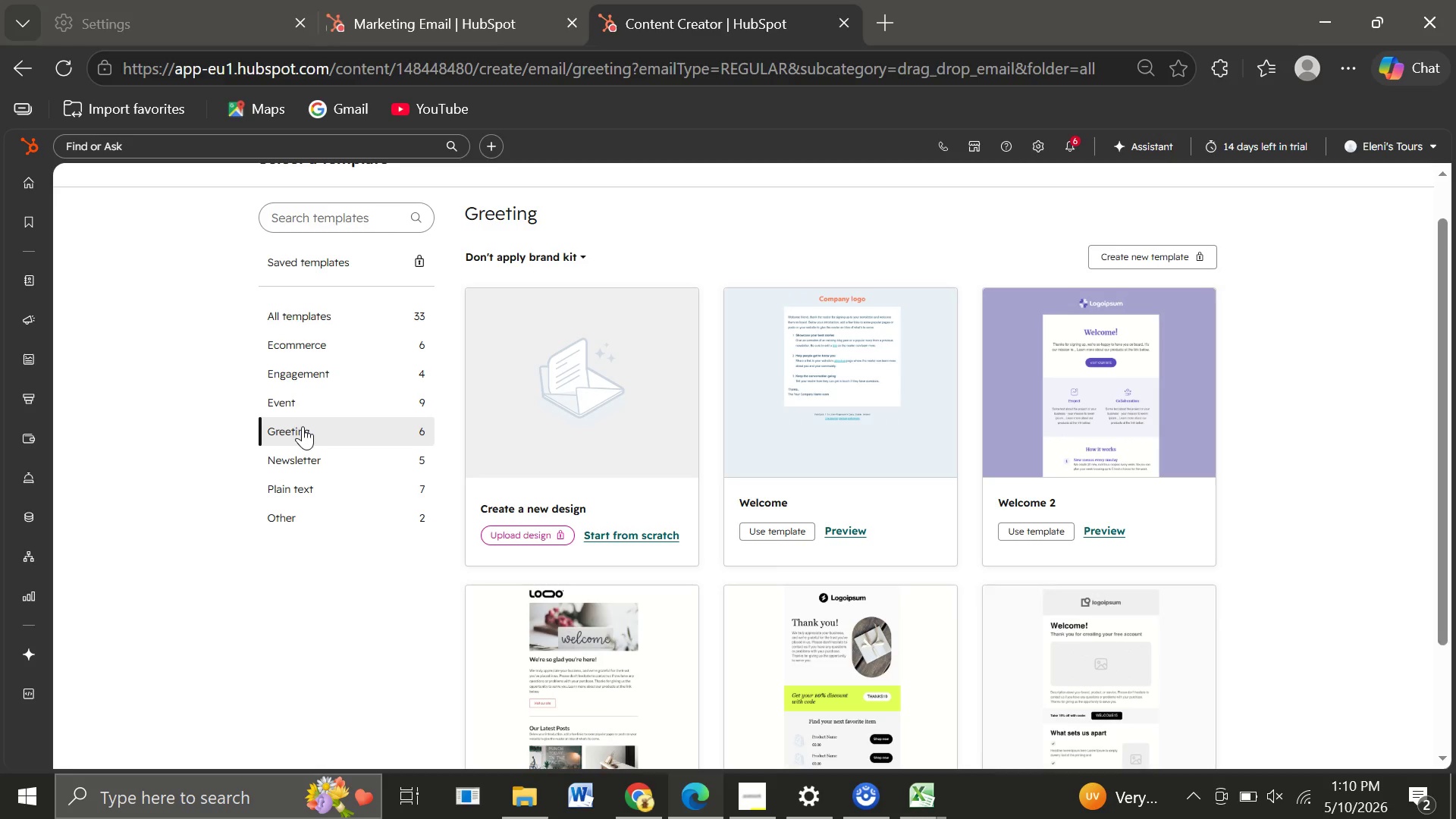 
mouse_move([789, 453])
 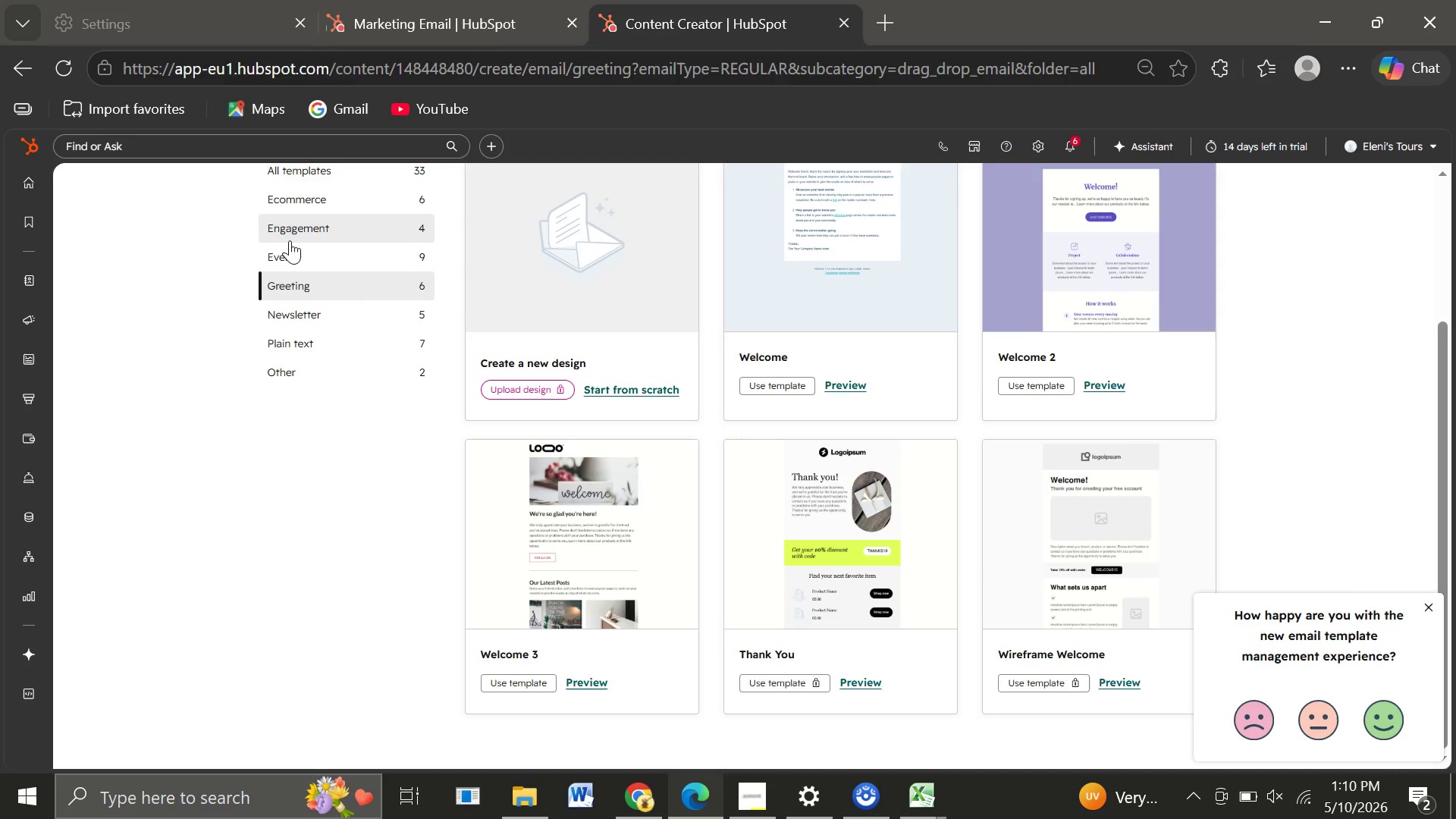 
left_click([287, 251])
 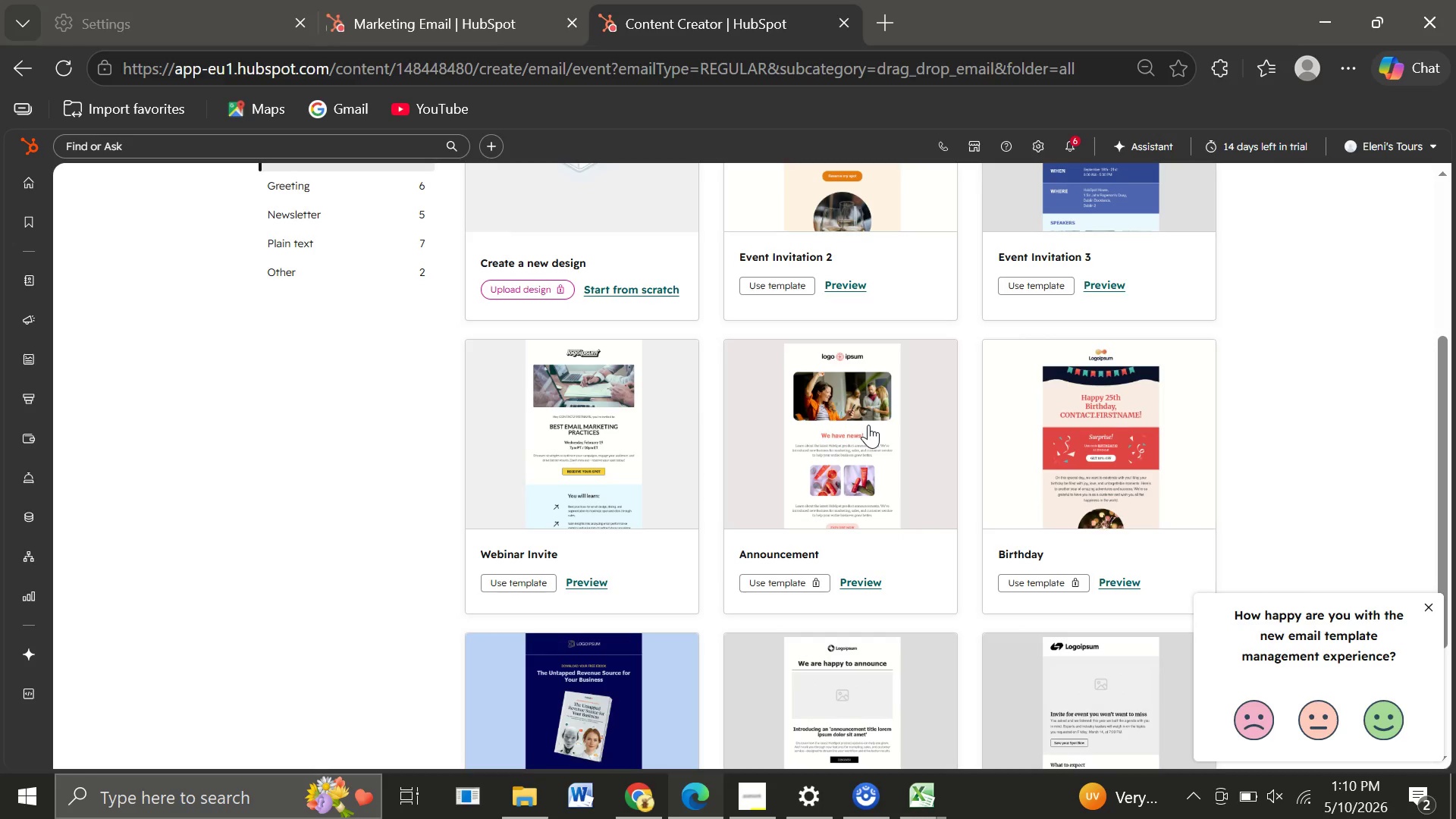 
wait(12.88)
 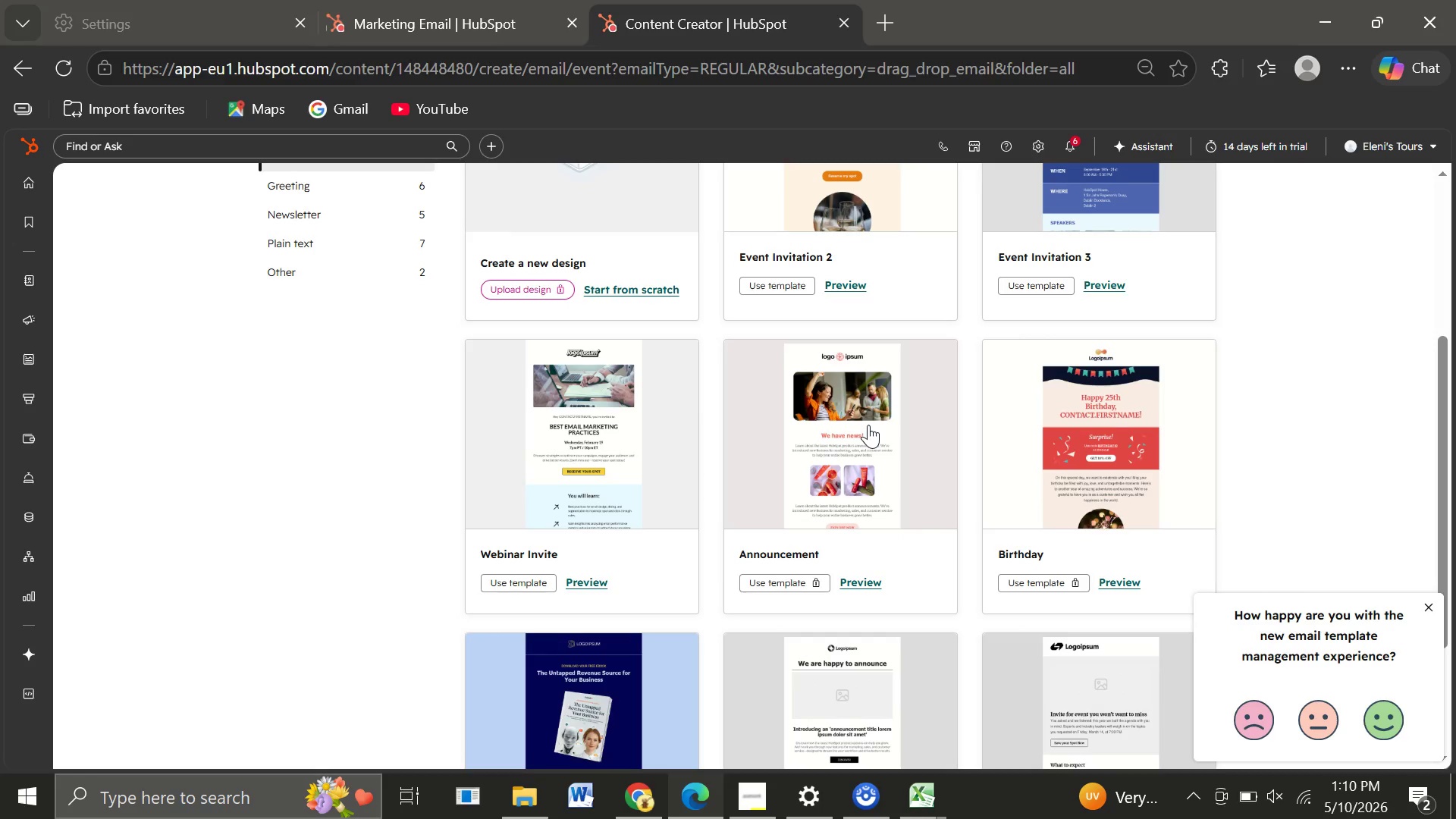 
left_click([1083, 284])
 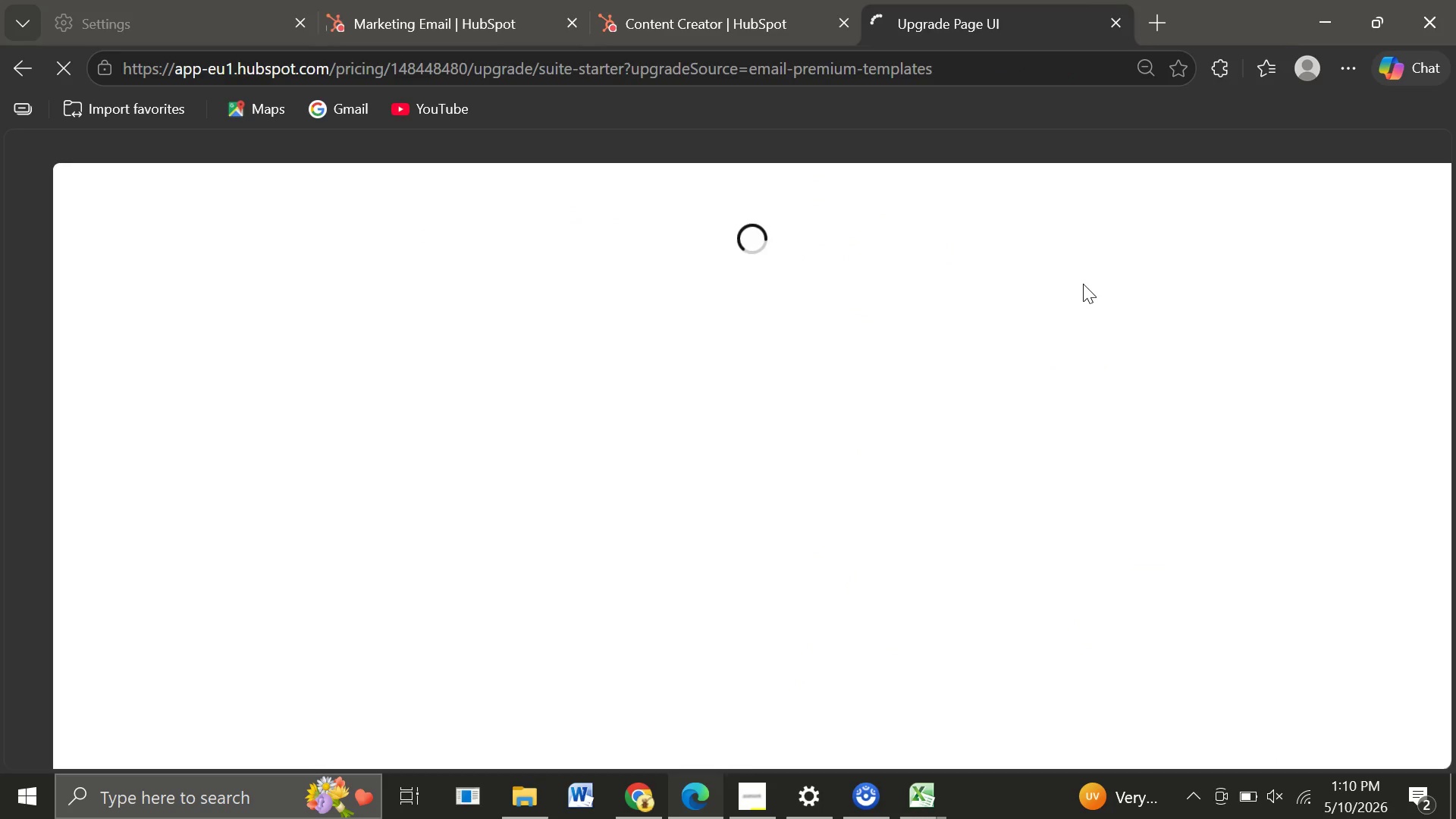 
mouse_move([475, 475])
 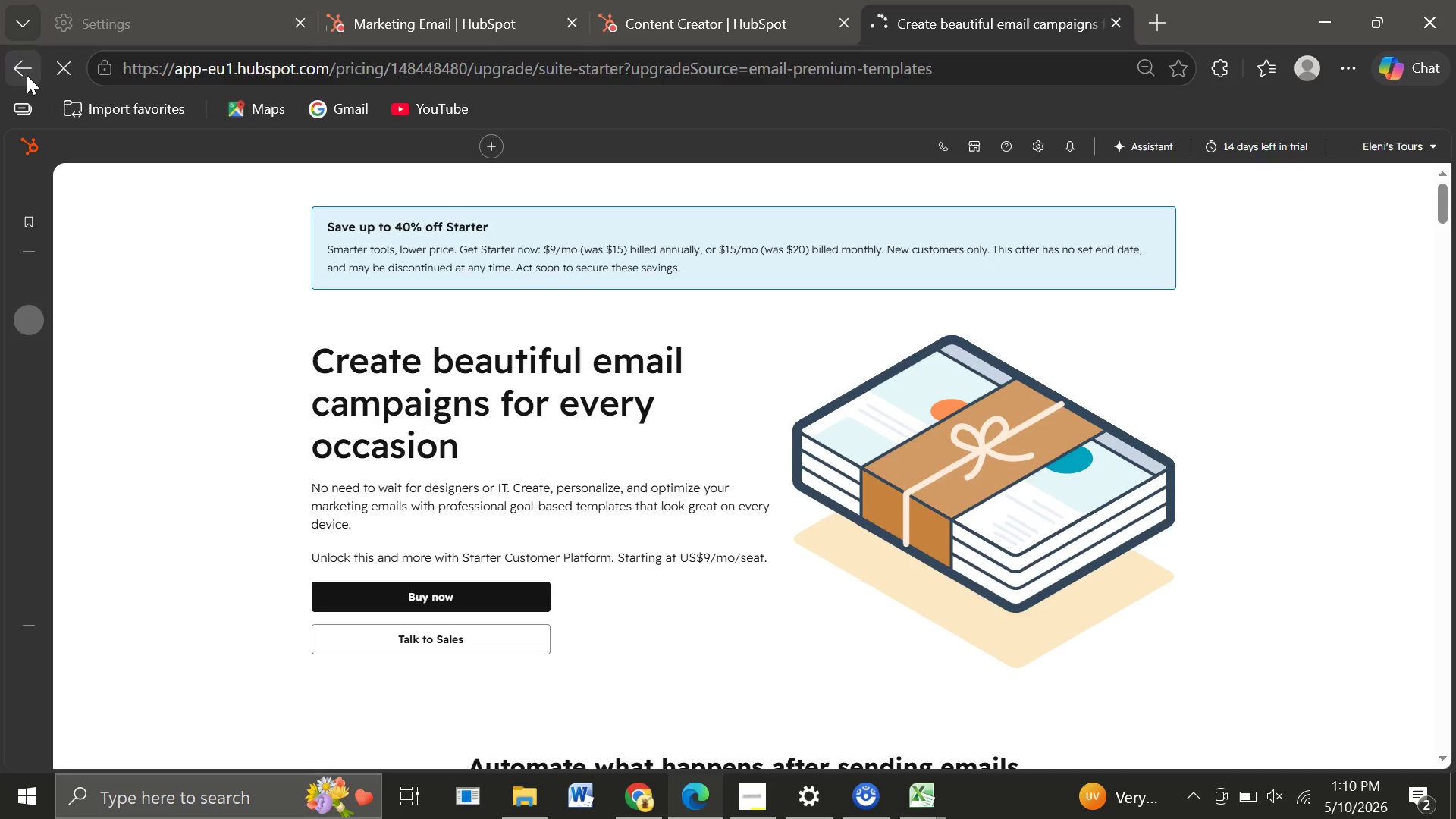 
wait(6.67)
 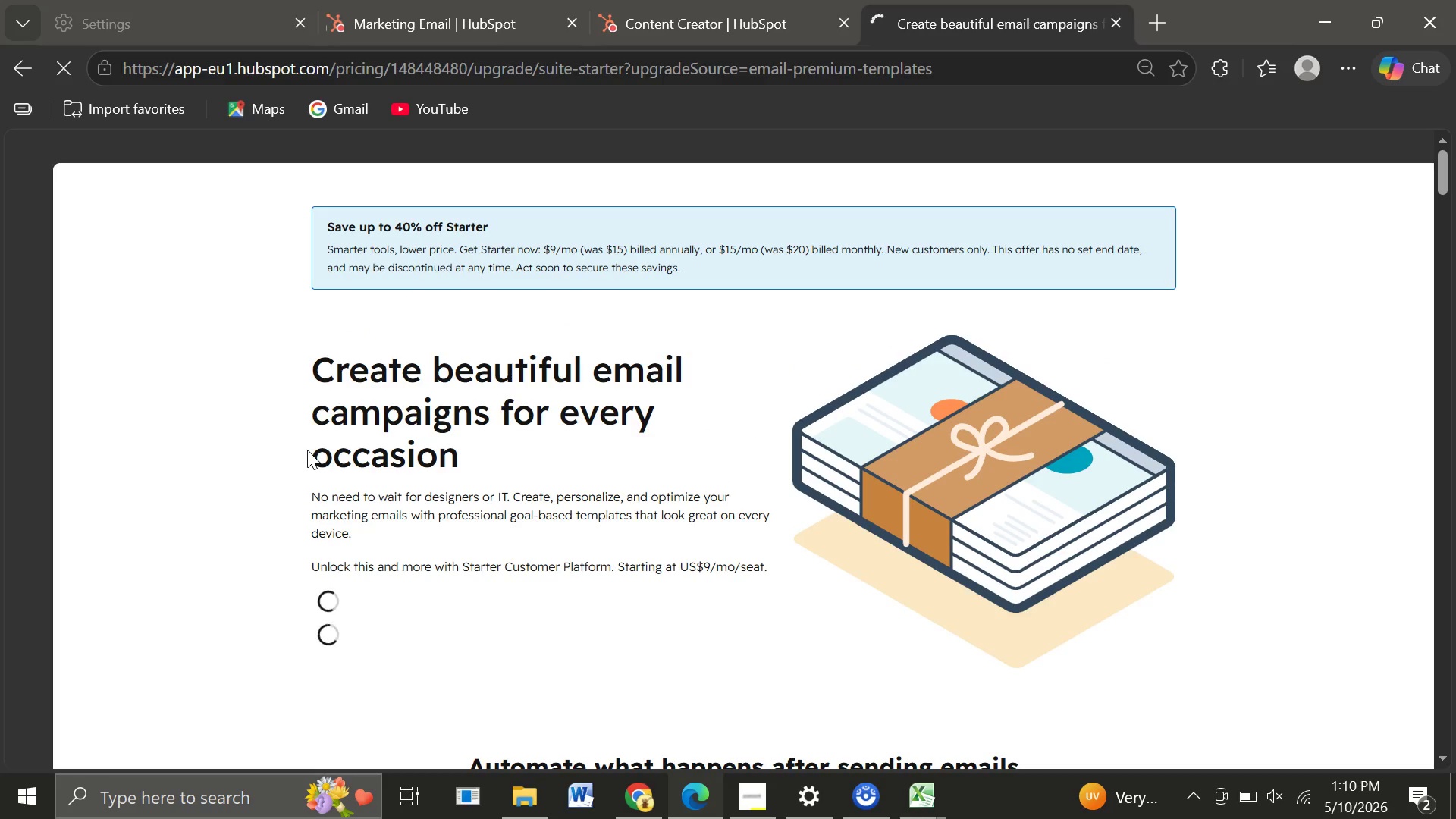 
left_click([14, 72])
 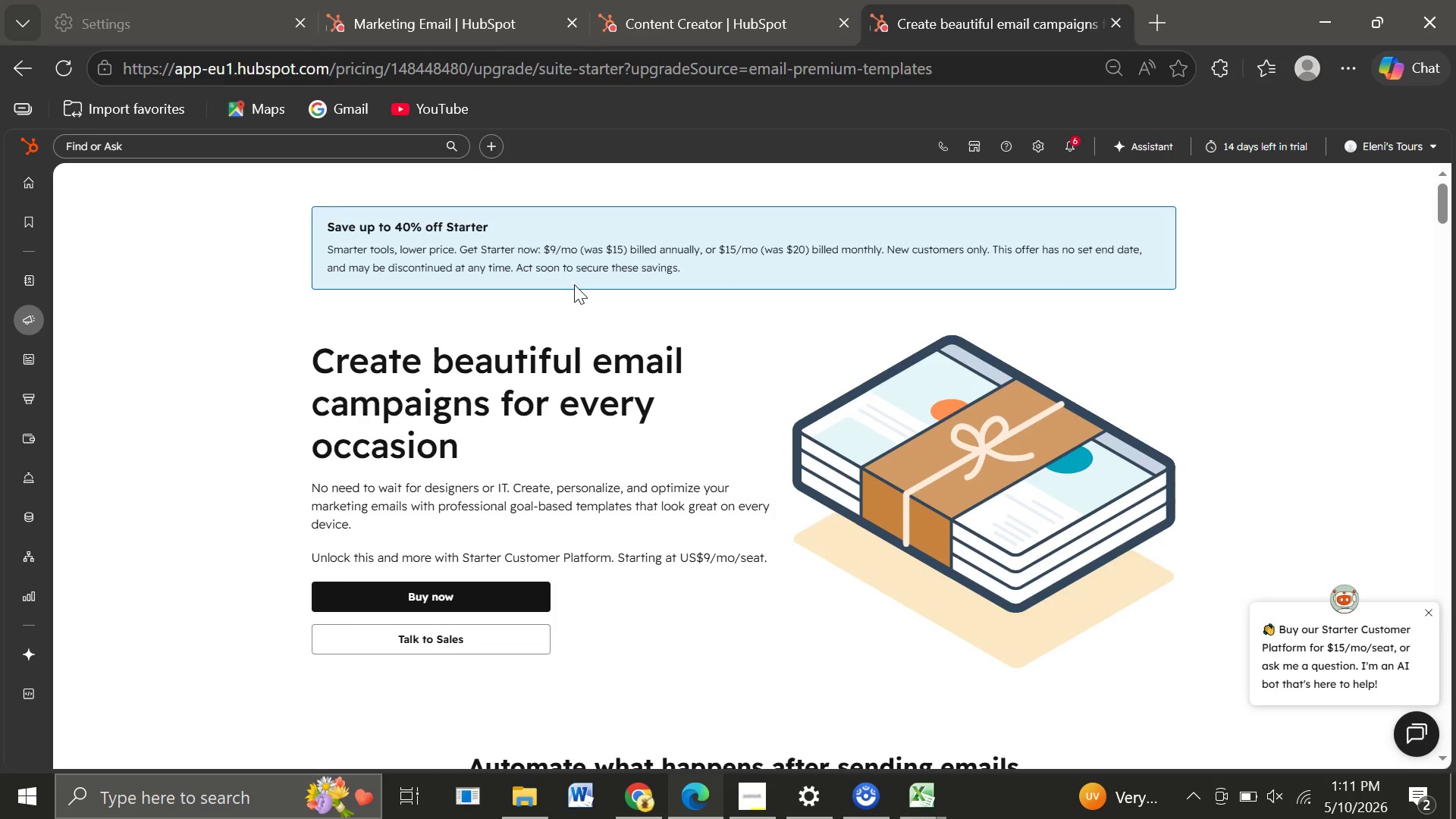 
wait(14.36)
 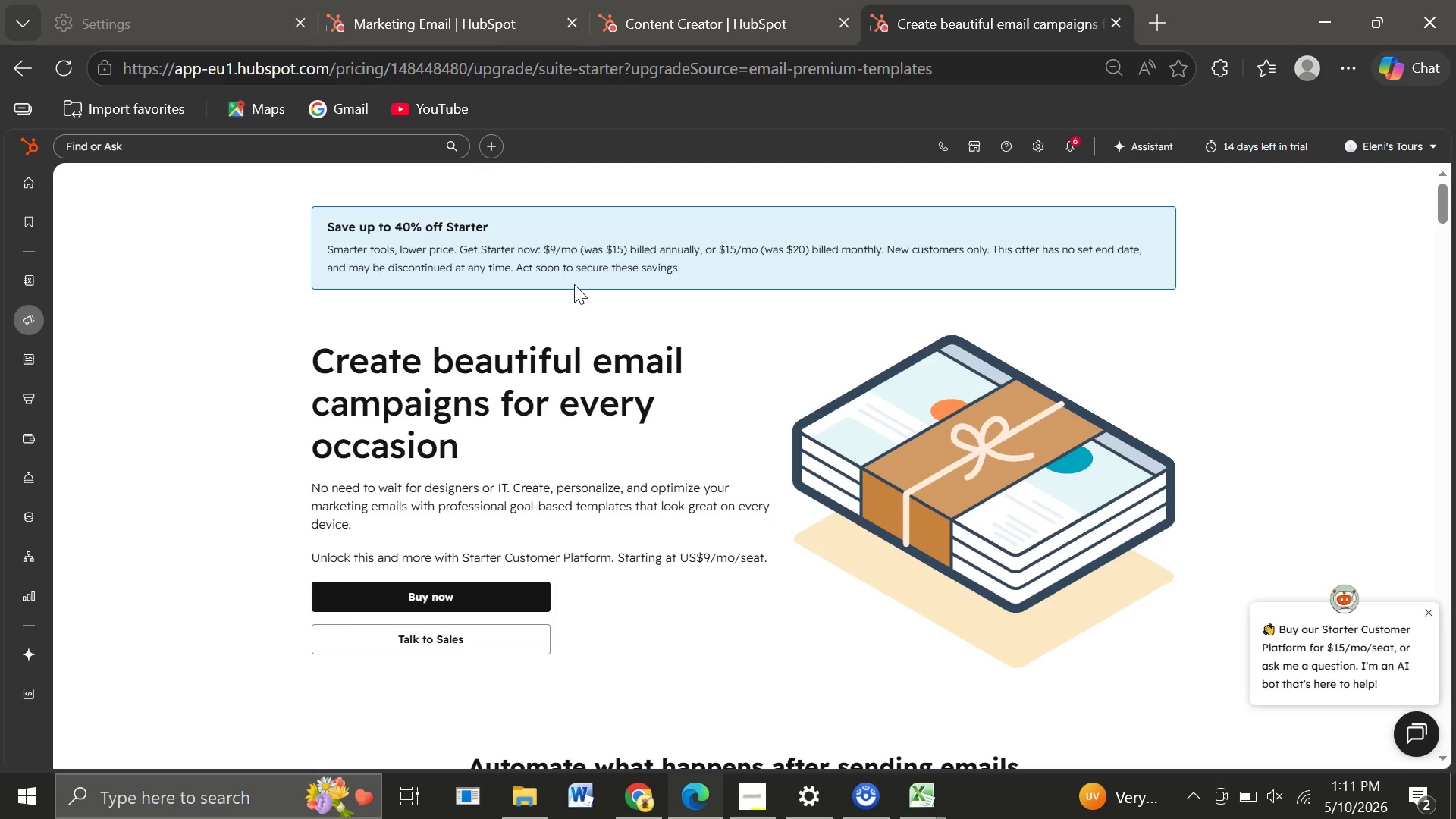 
left_click([94, 449])
 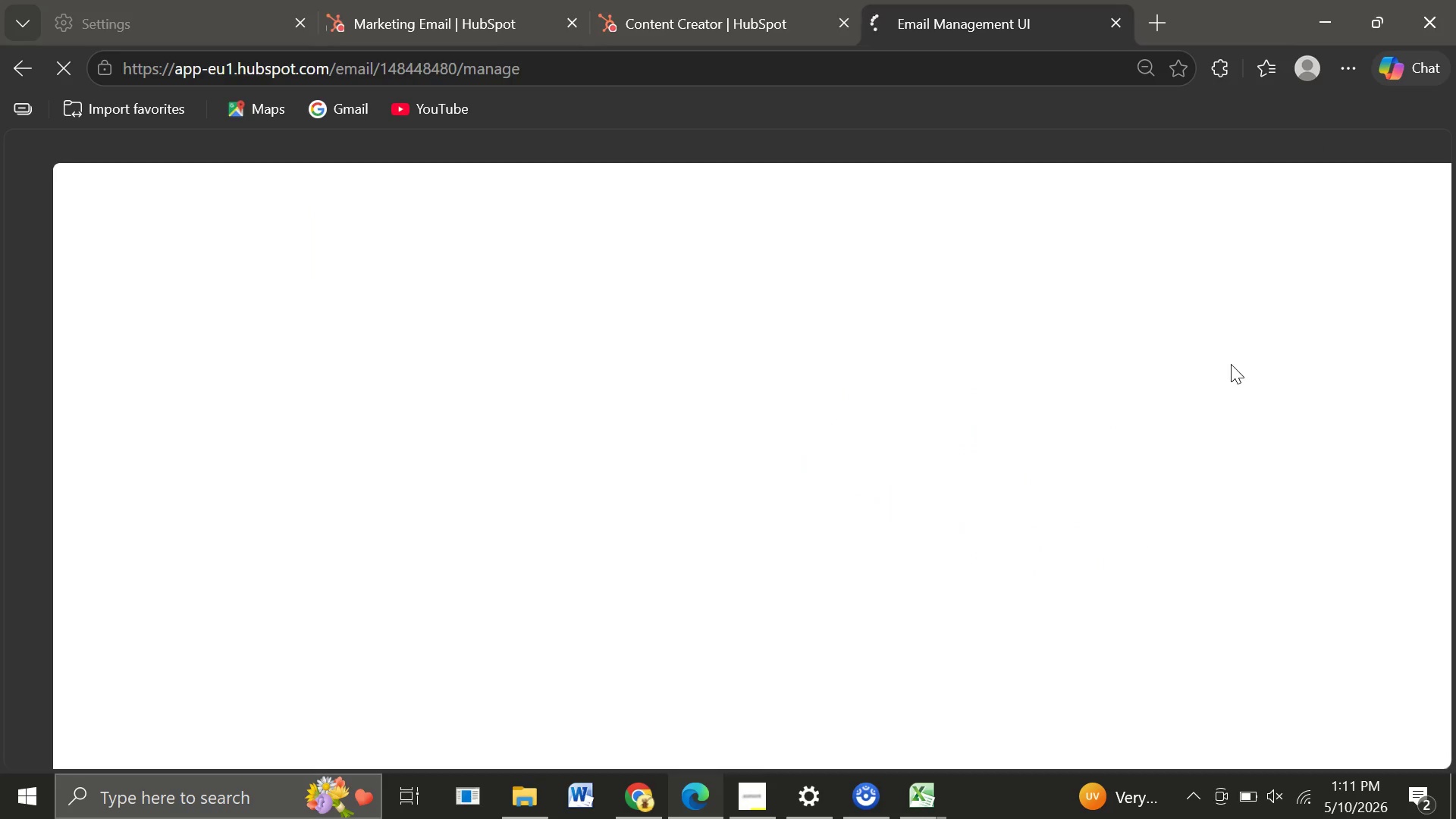 
mouse_move([1011, 386])
 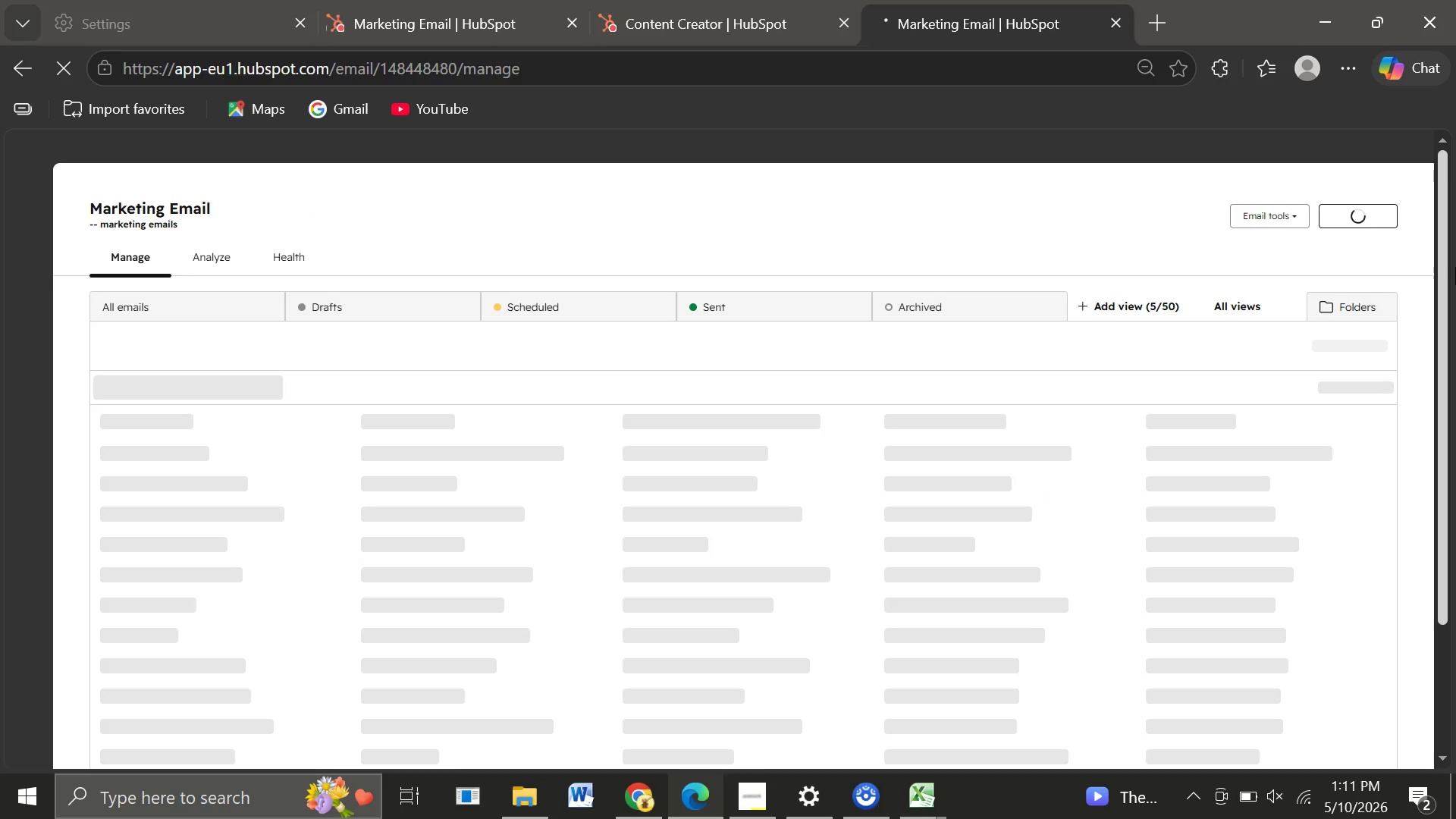 
mouse_move([1379, 249])
 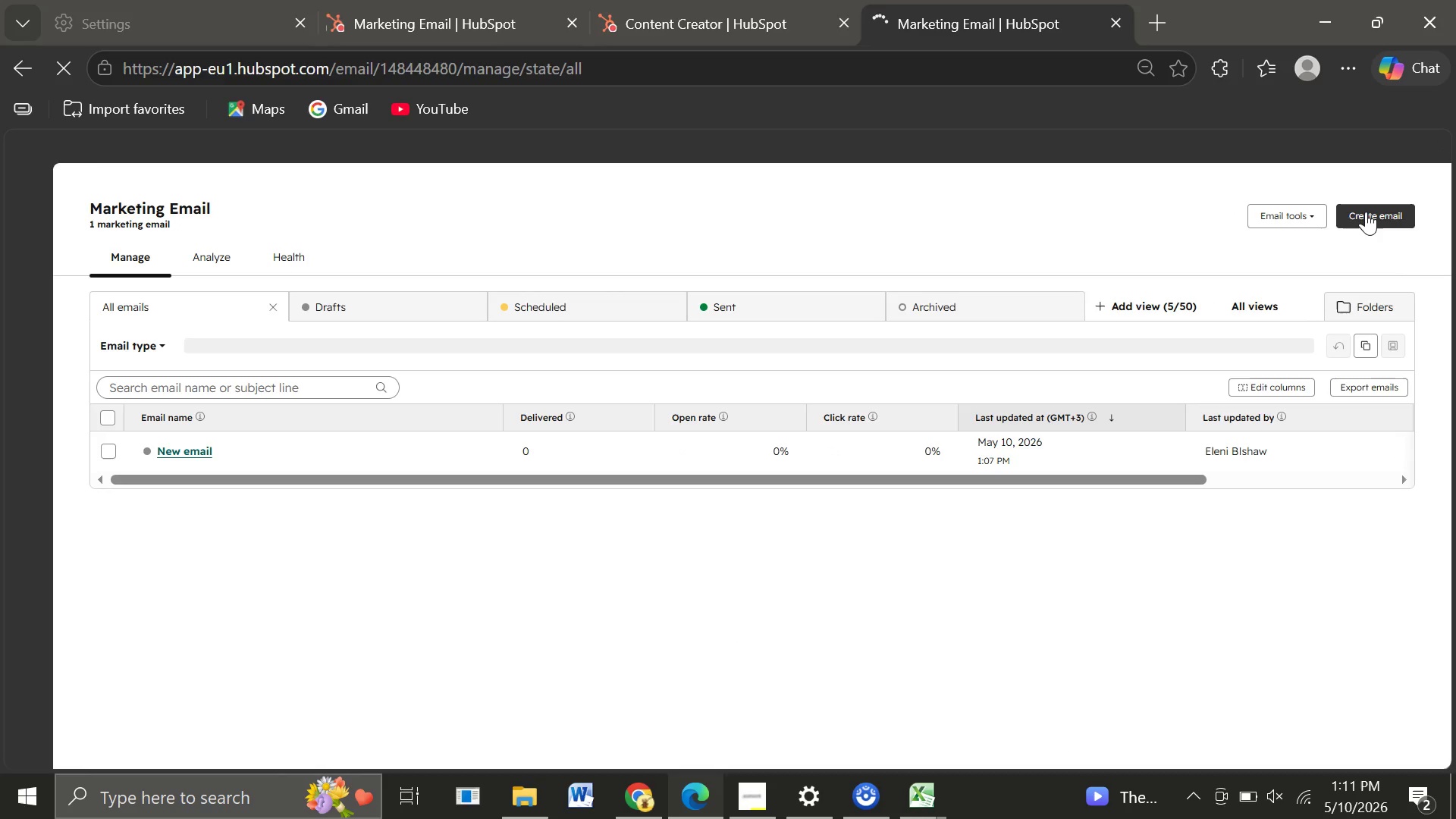 
left_click([1366, 212])
 